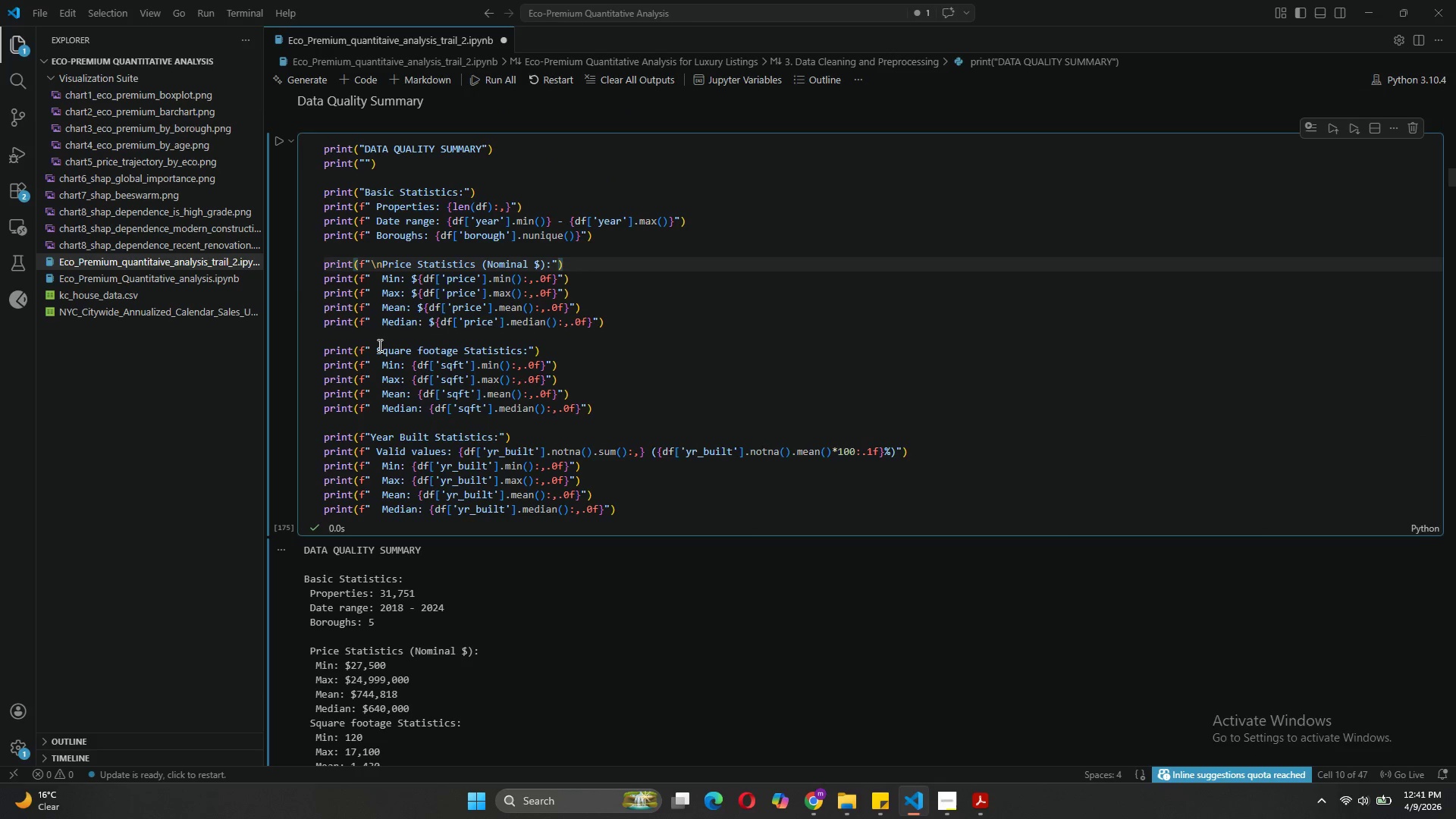 
left_click([378, 345])
 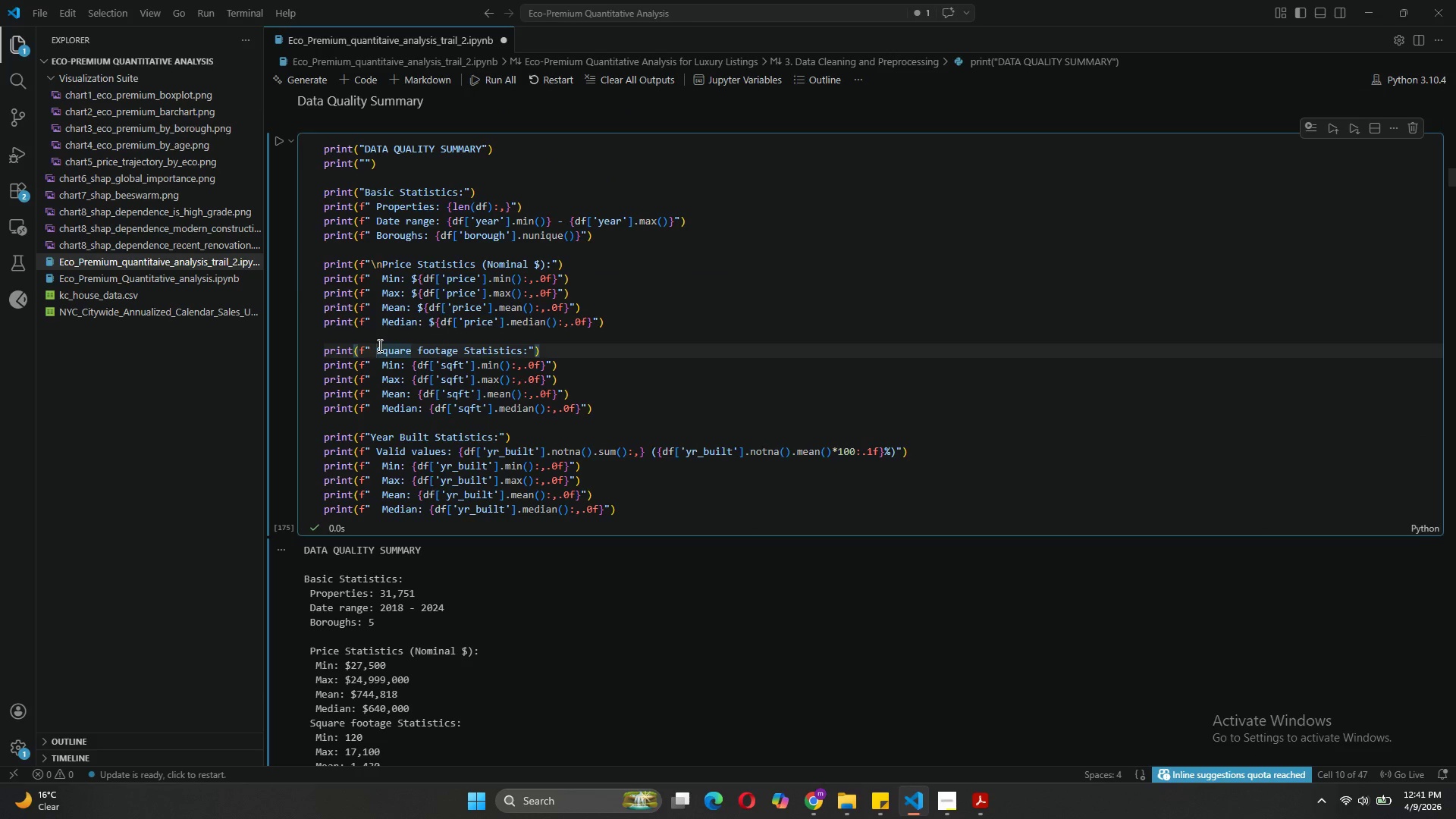 
key(Backspace)
 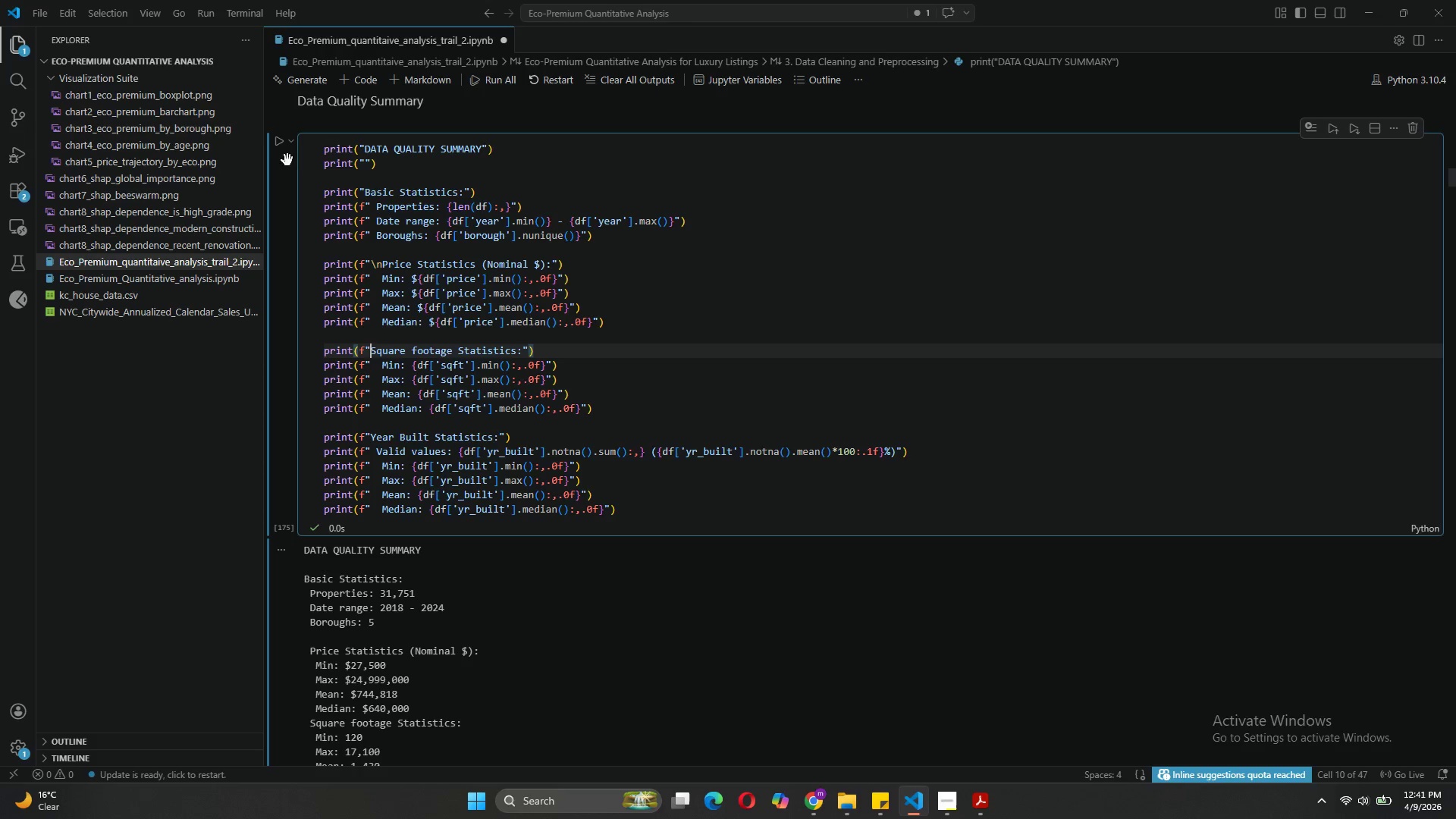 
left_click([278, 145])
 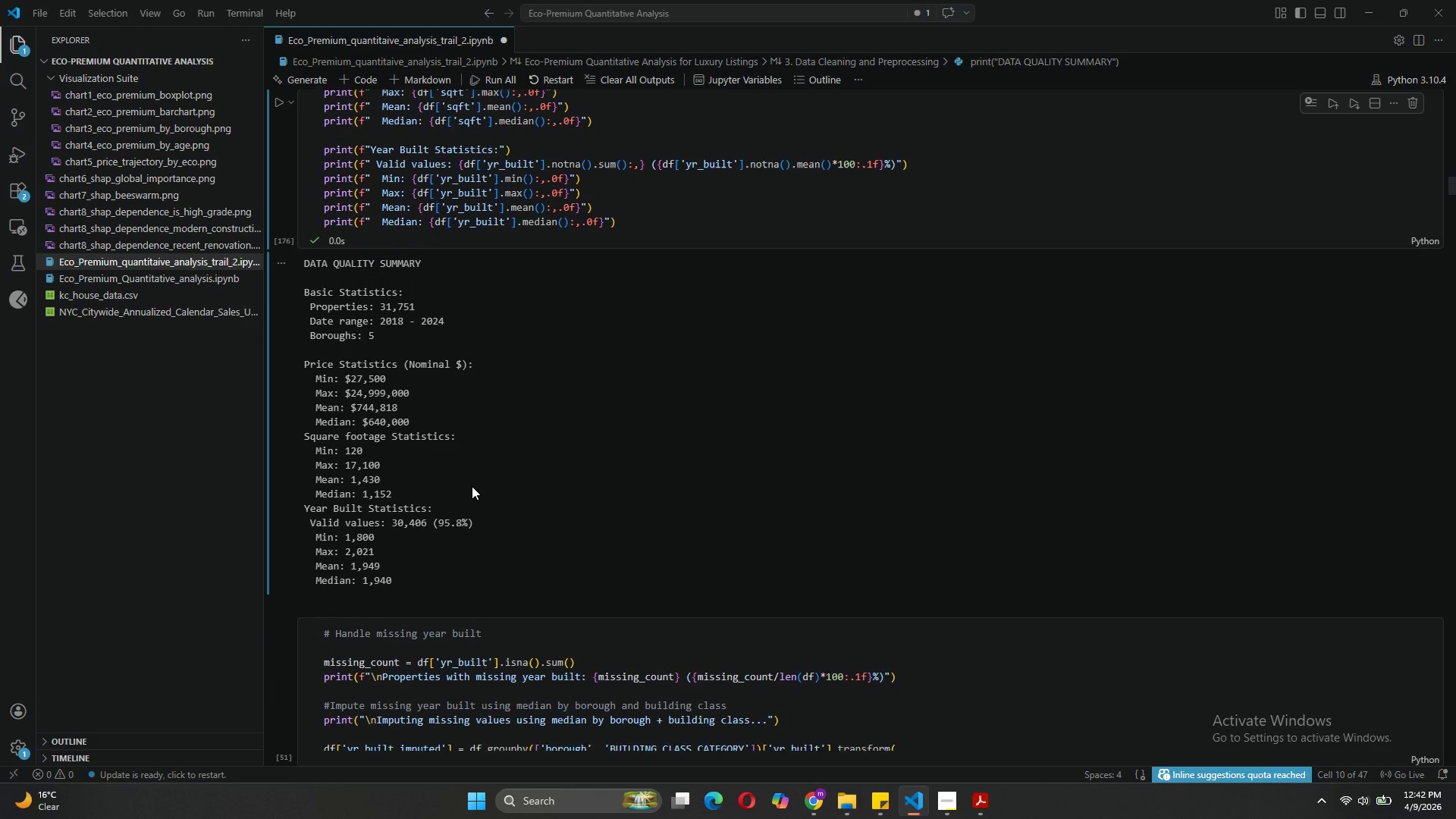 
mouse_move([295, 372])
 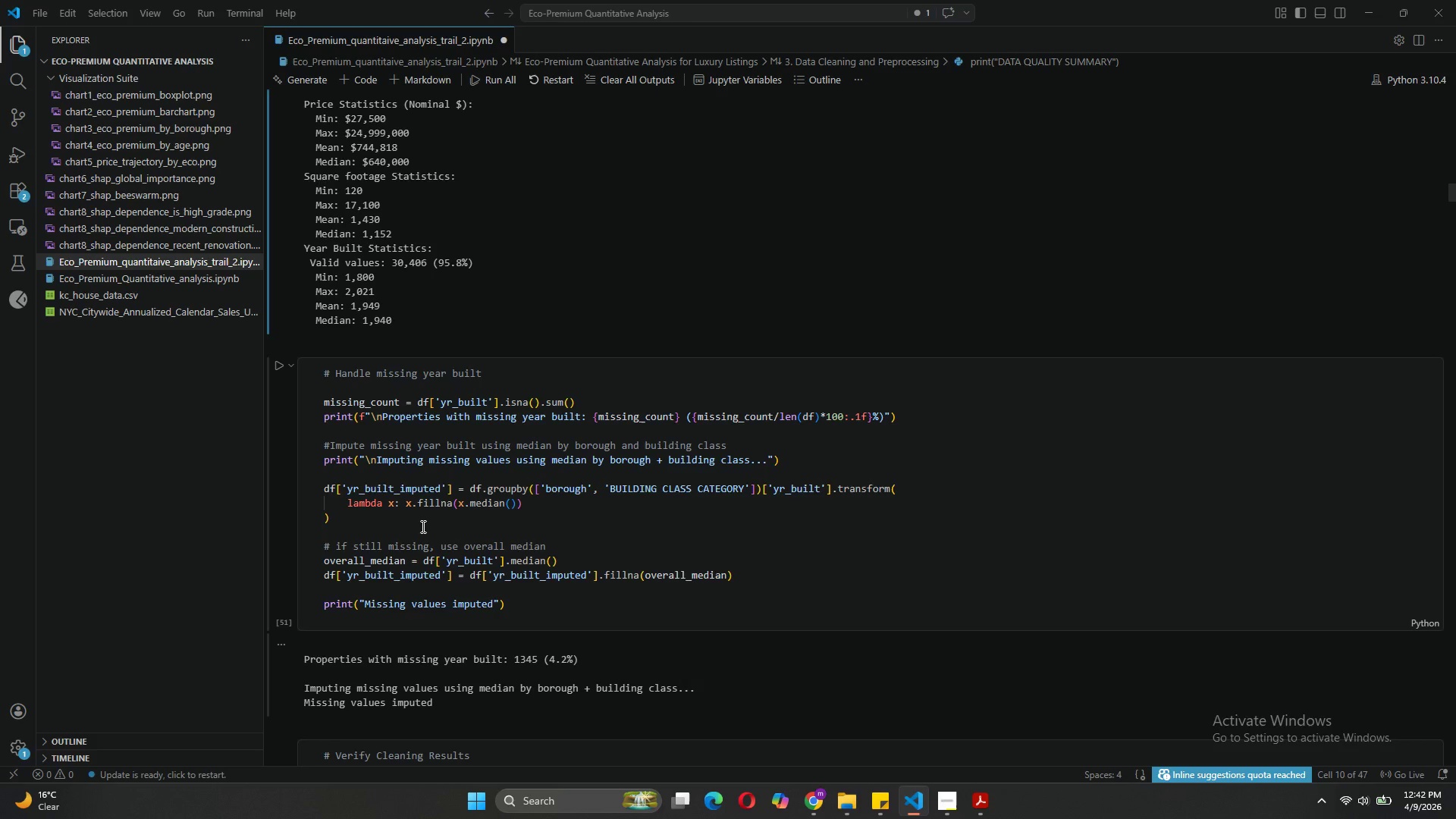 
wait(6.68)
 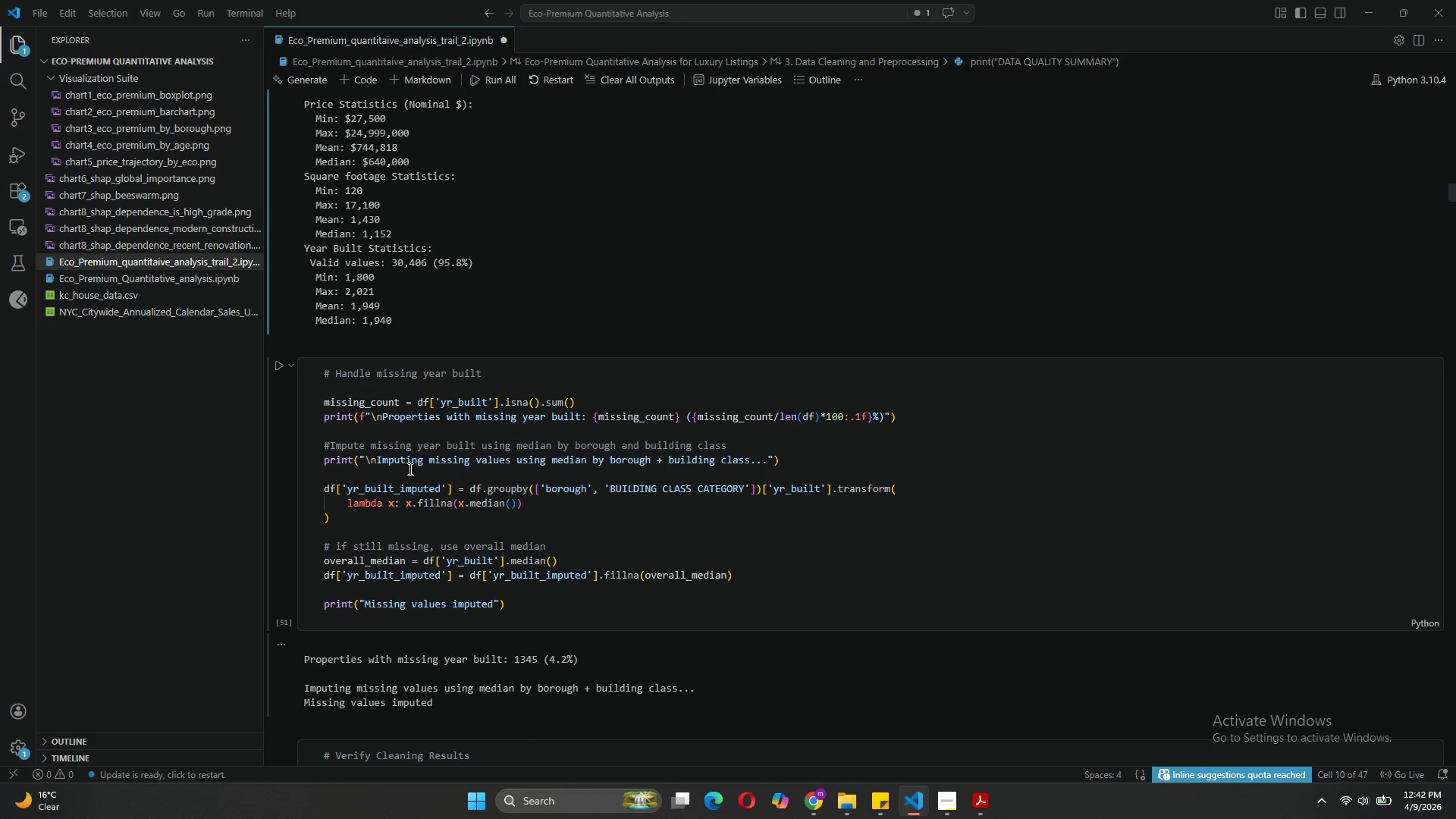 
left_click([275, 362])
 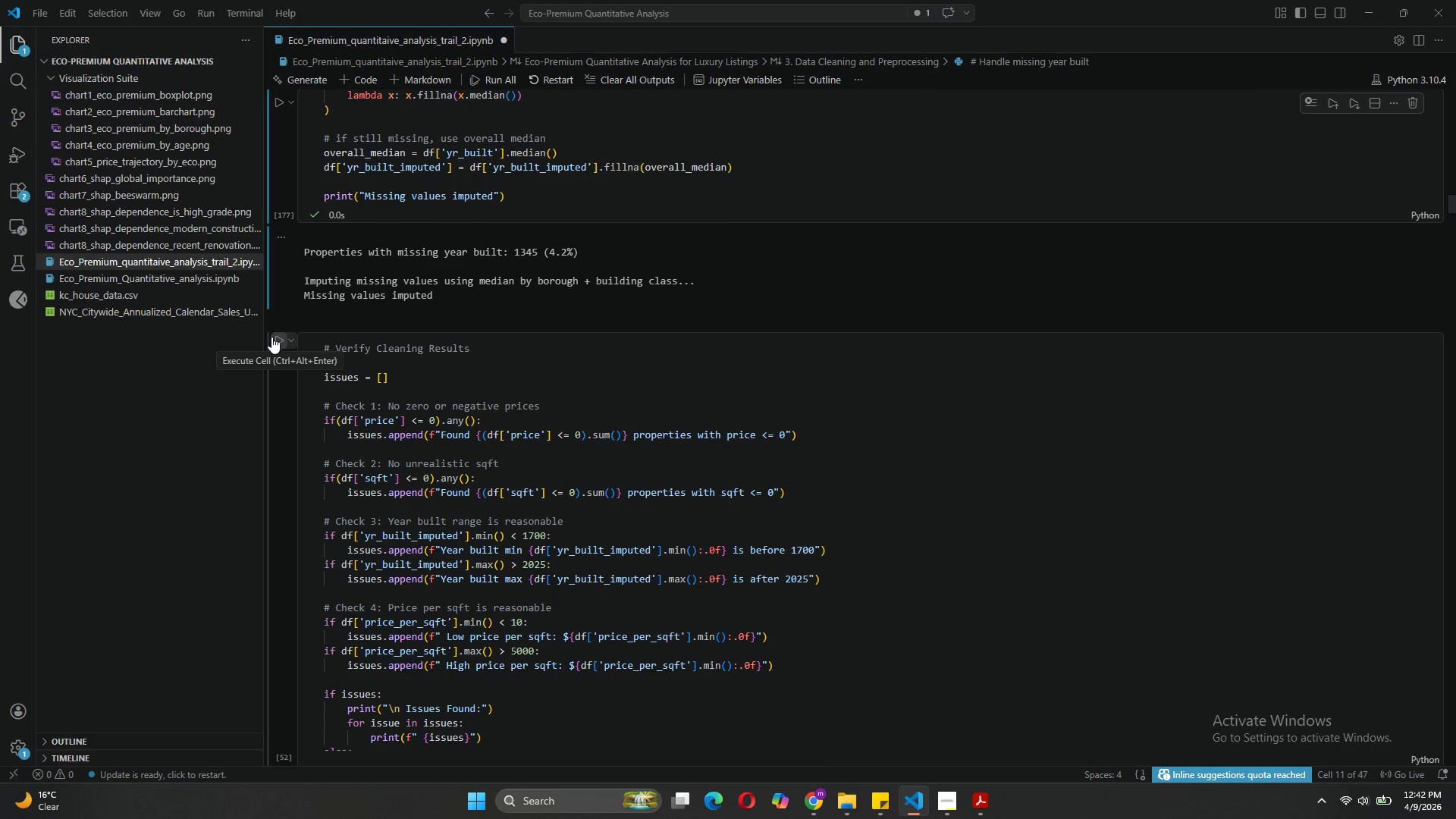 
wait(8.45)
 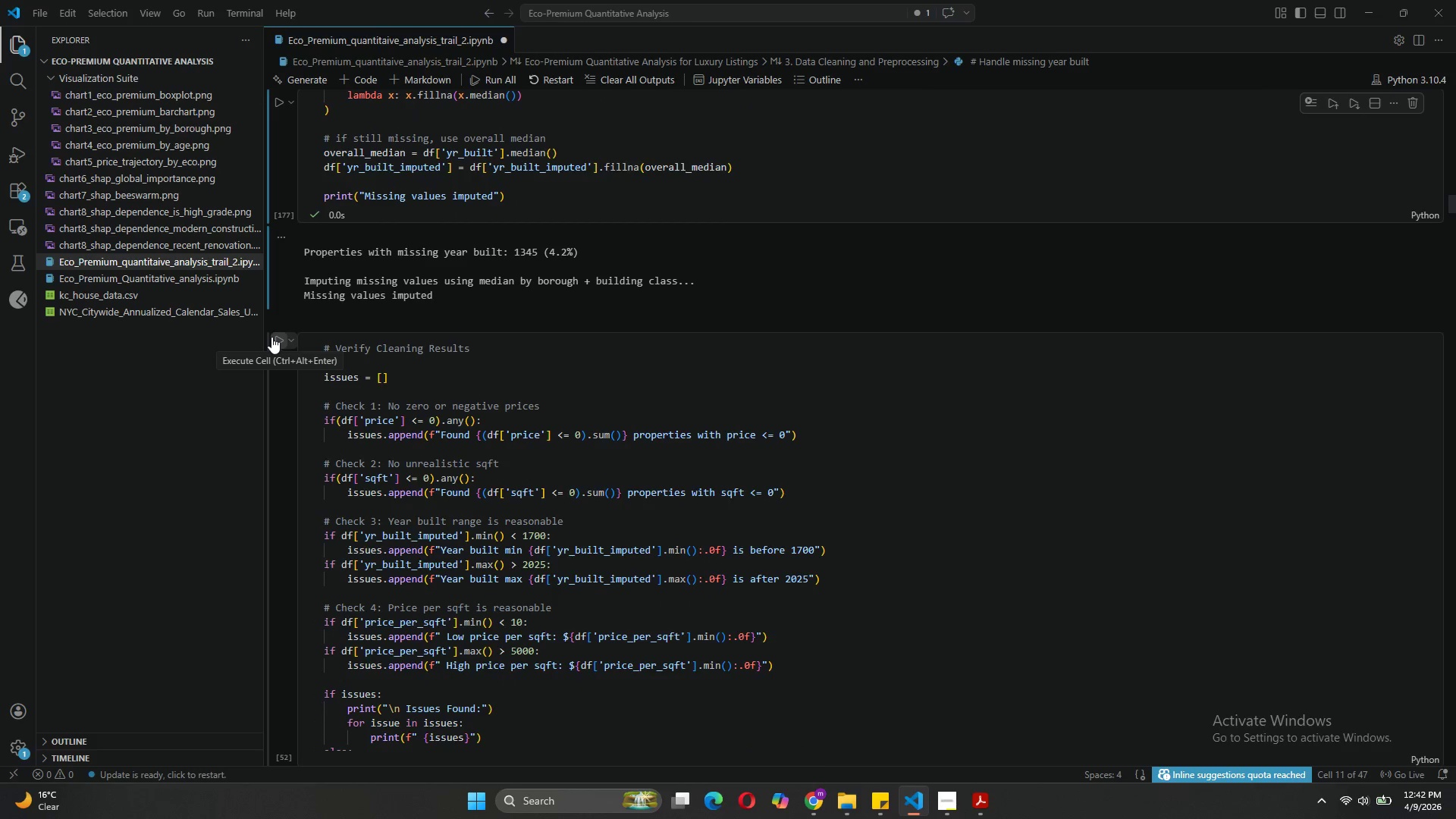 
left_click([278, 108])
 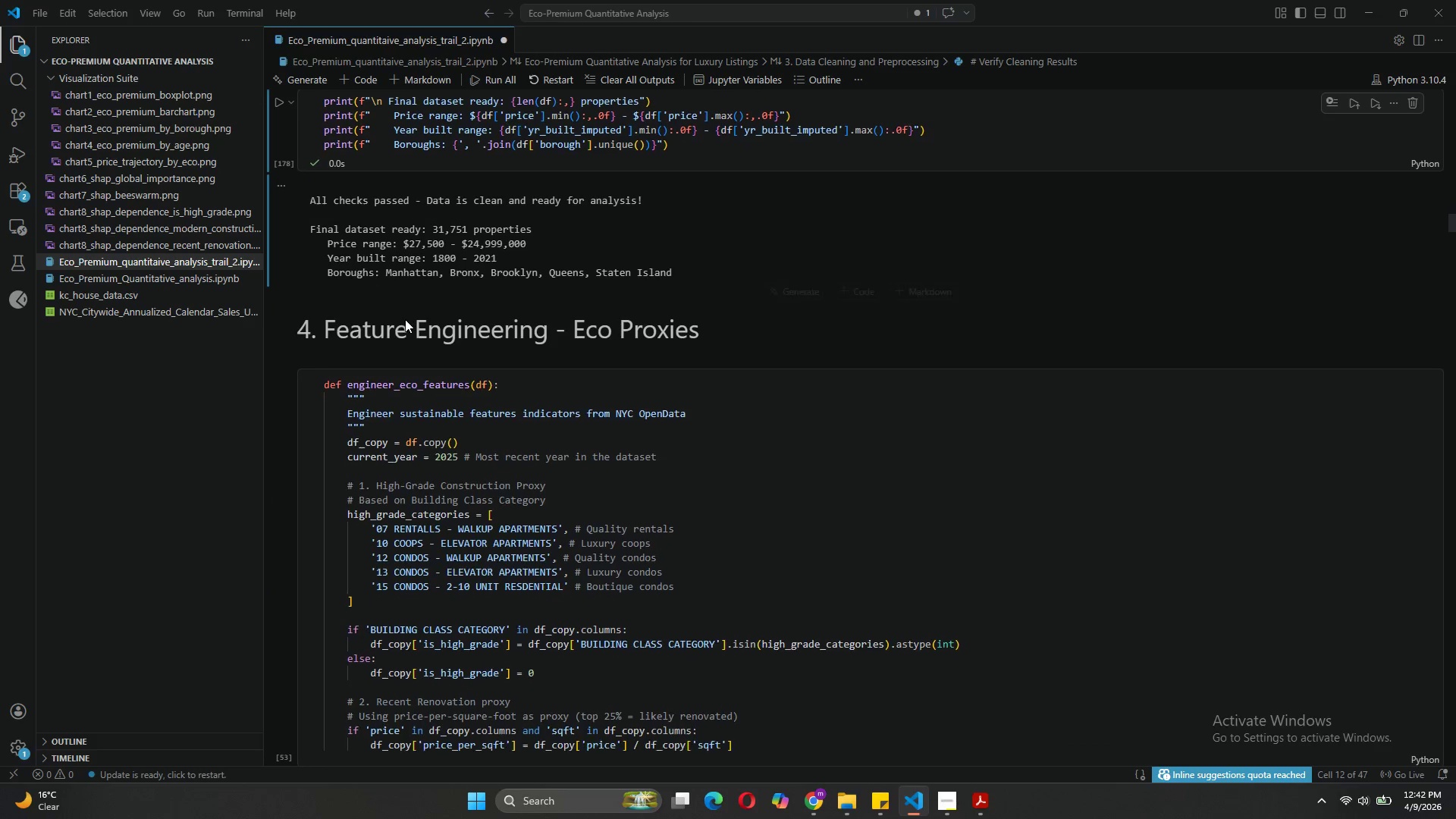 
left_click([283, 314])
 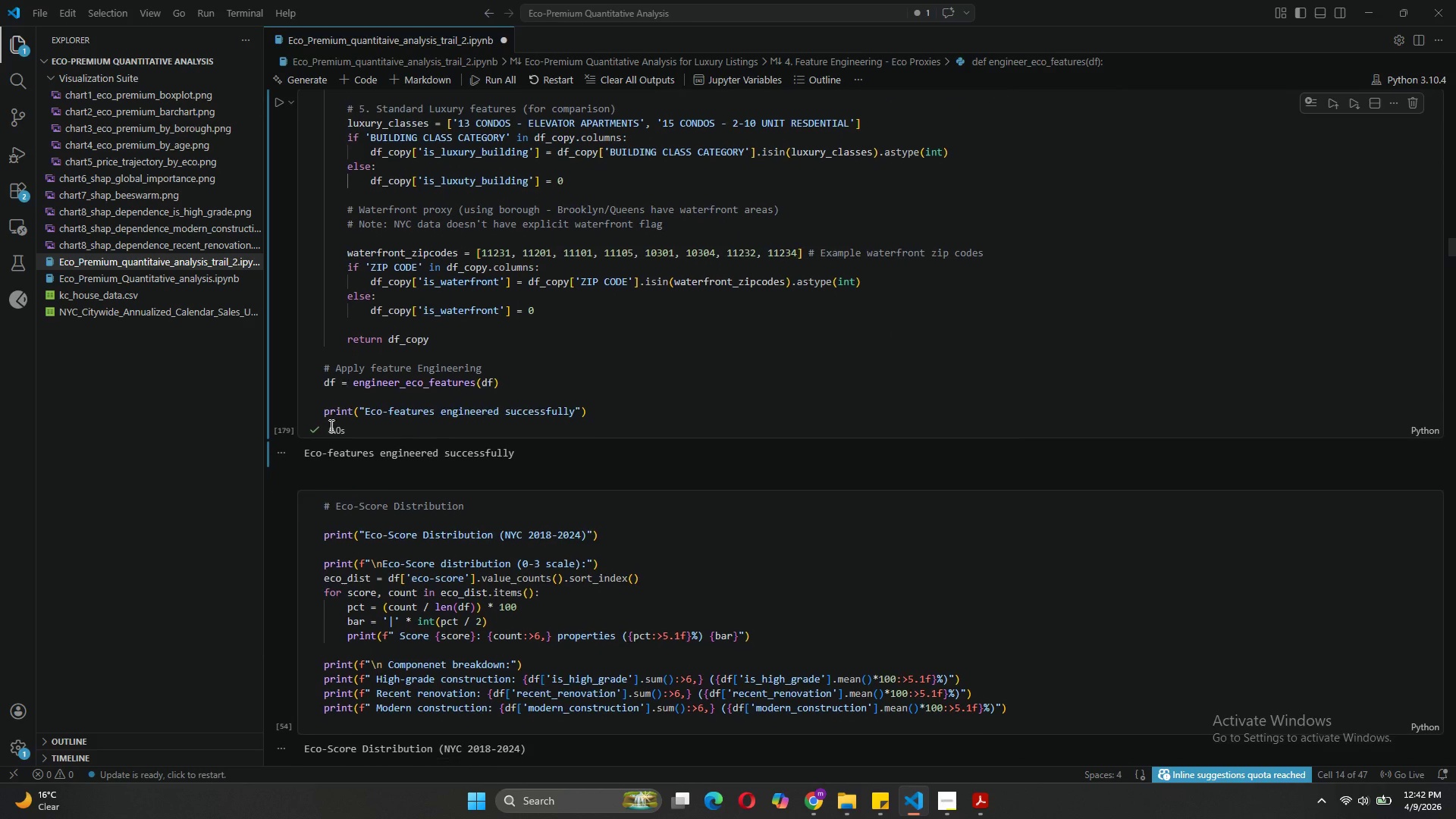 
left_click([279, 498])
 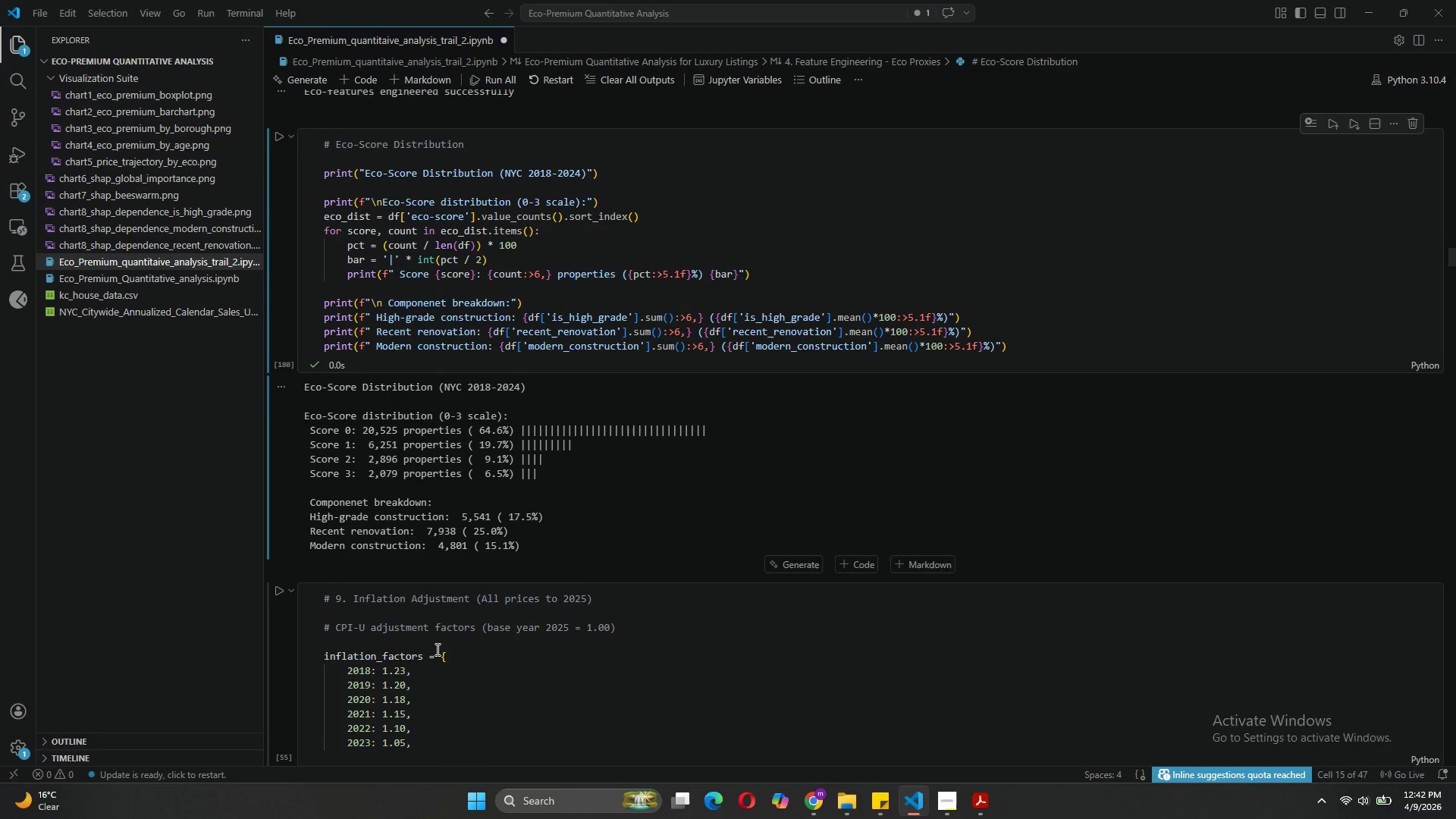 
left_click([275, 567])
 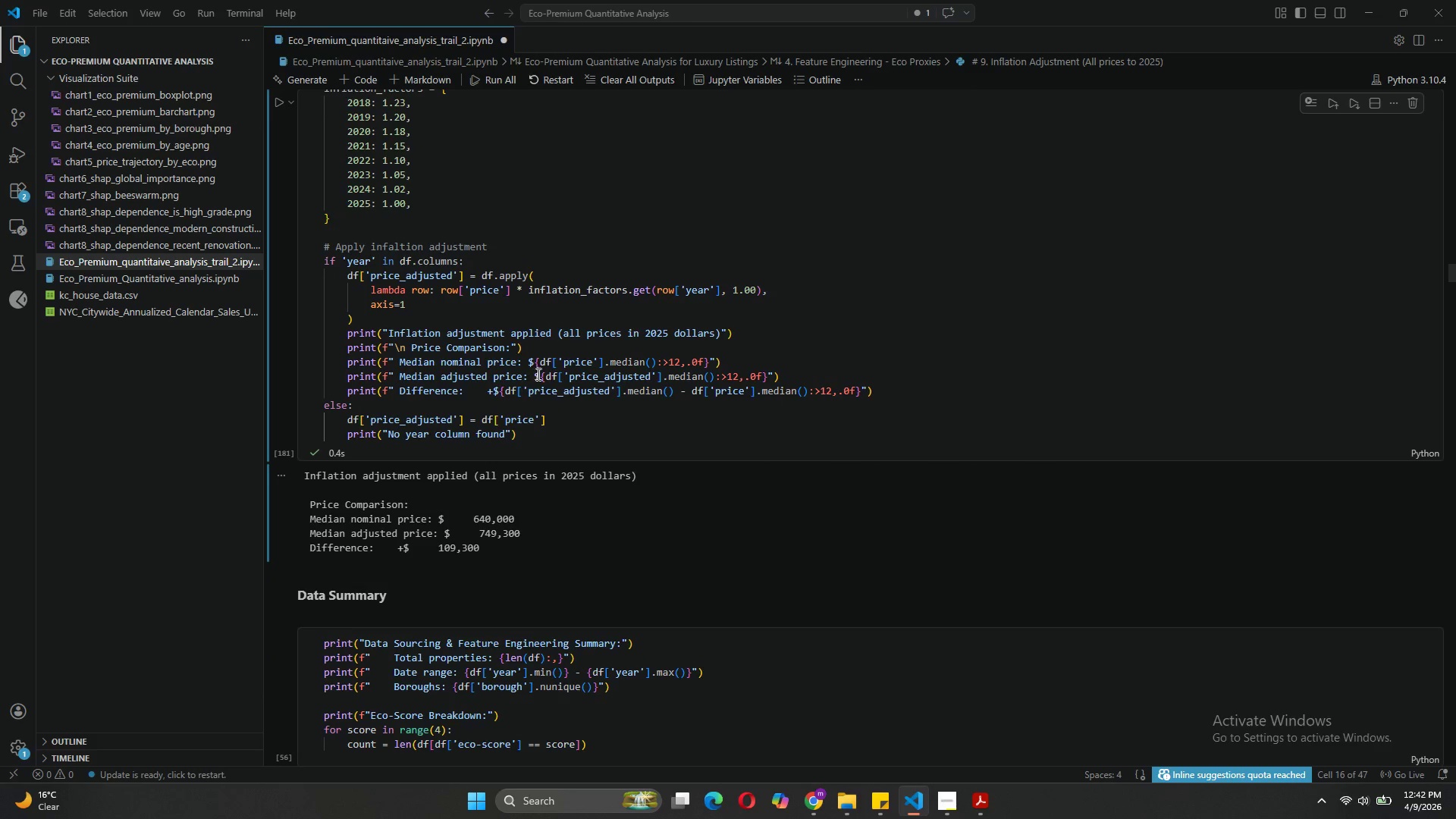 
wait(5.98)
 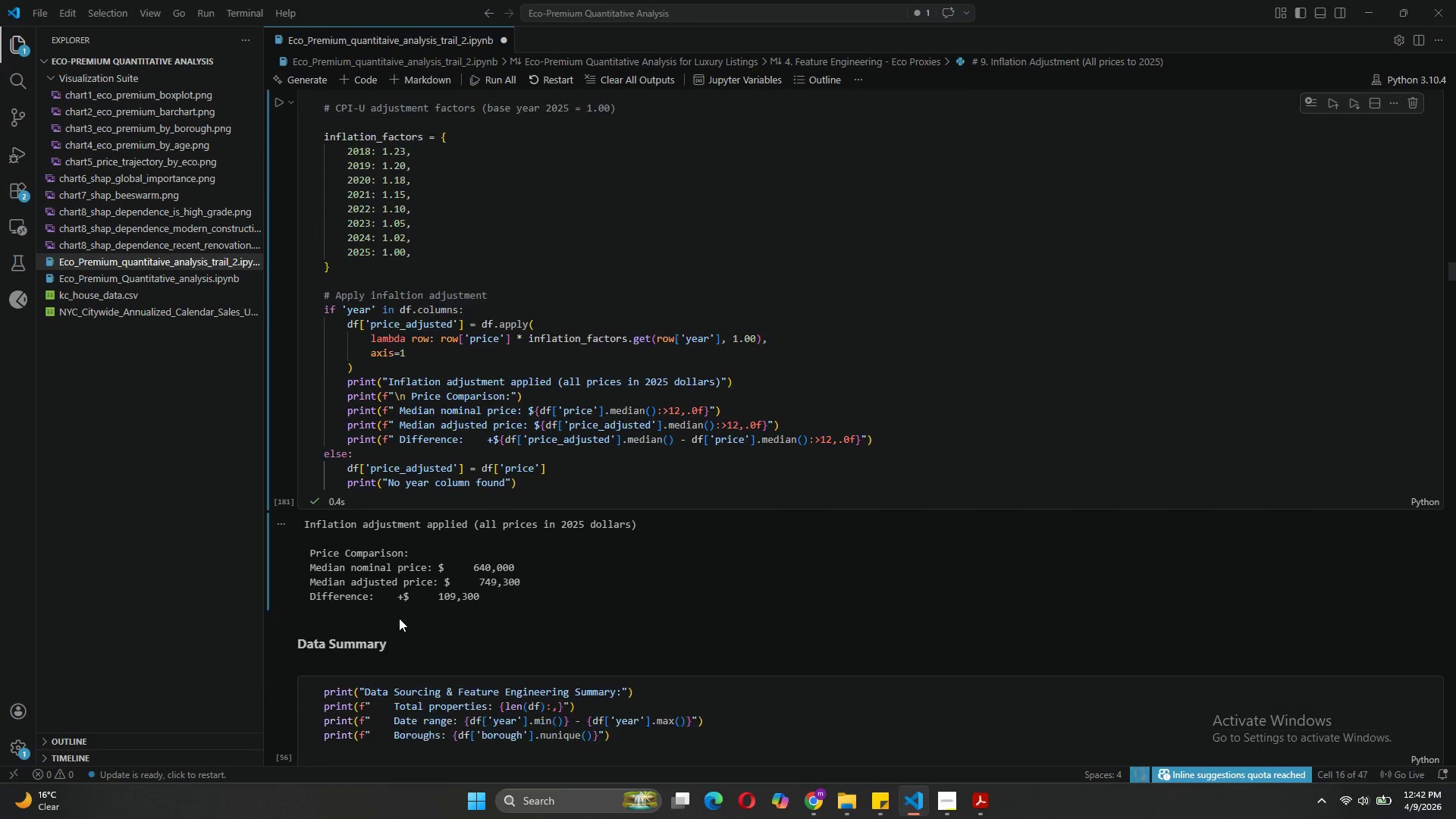 
left_click([489, 394])
 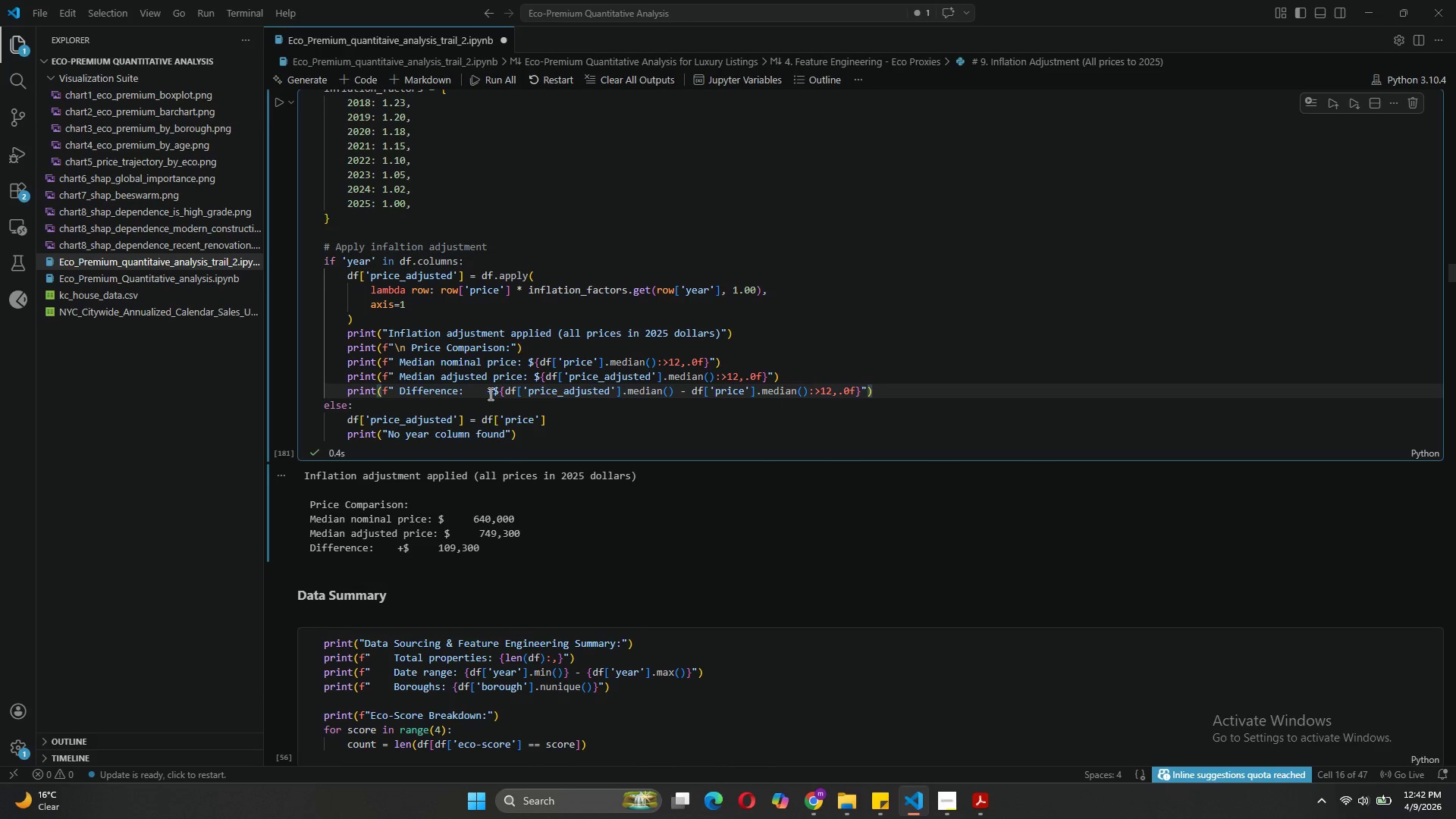 
key(Backspace)
 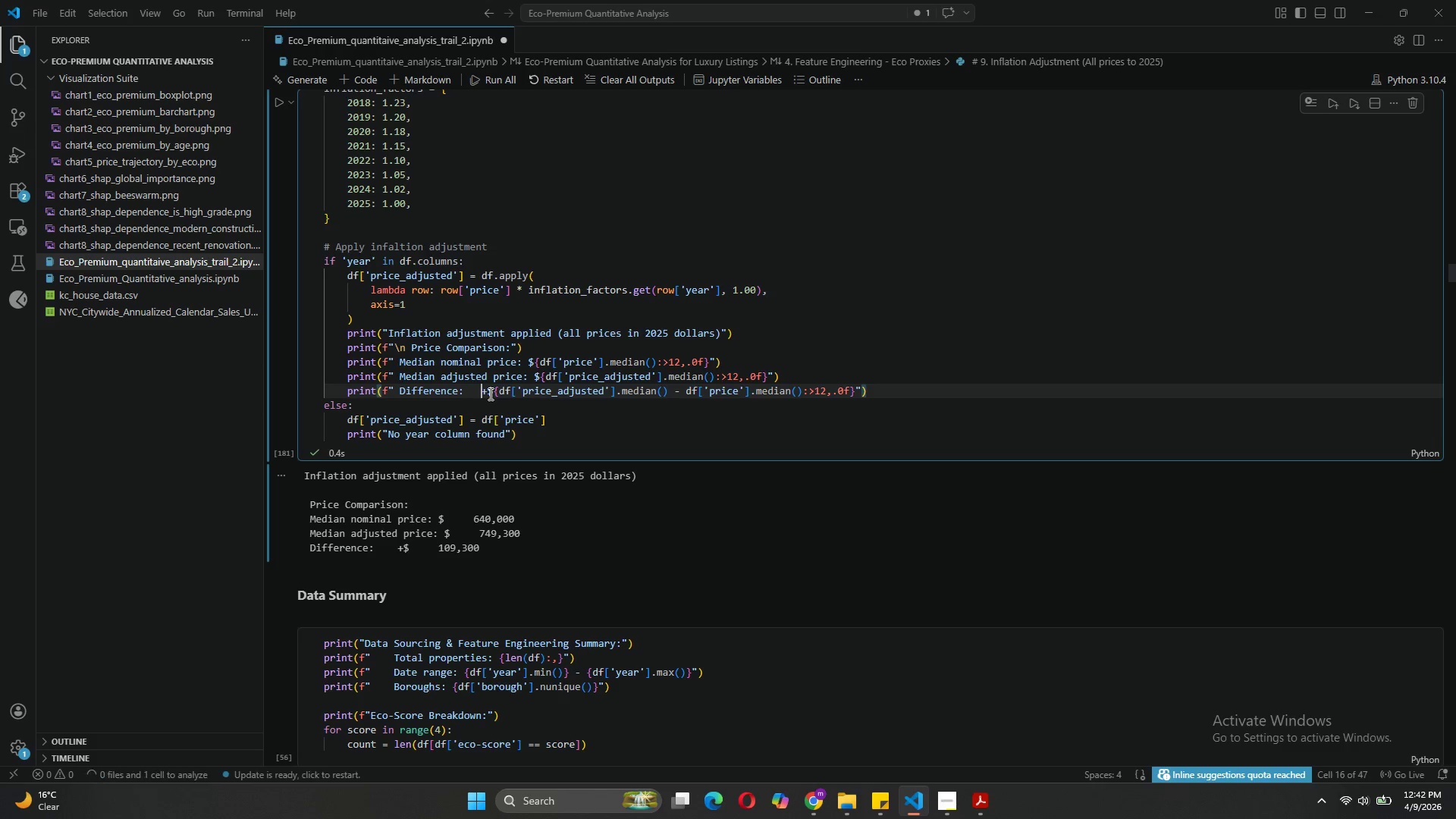 
key(Backspace)
 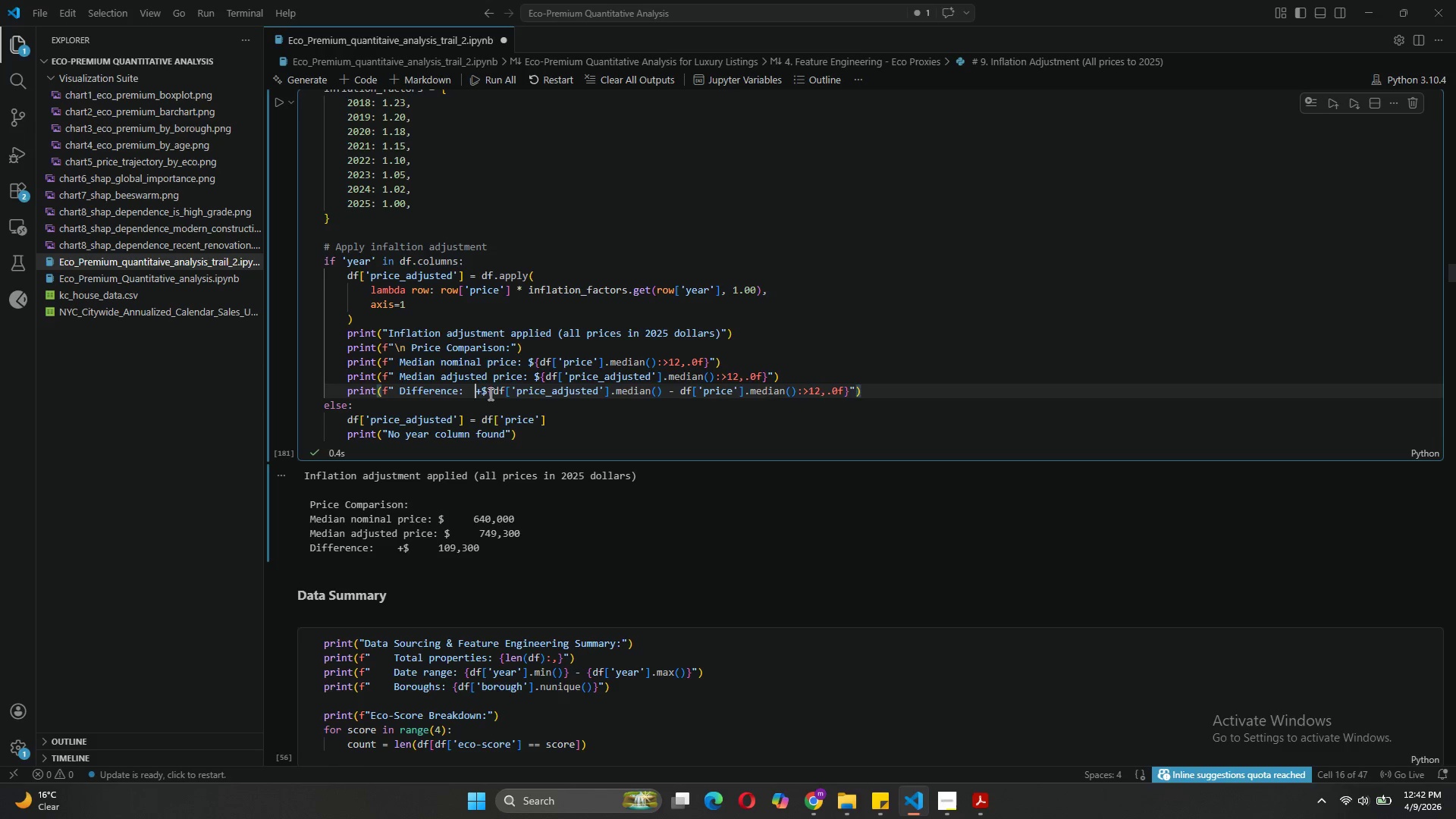 
key(Backspace)
 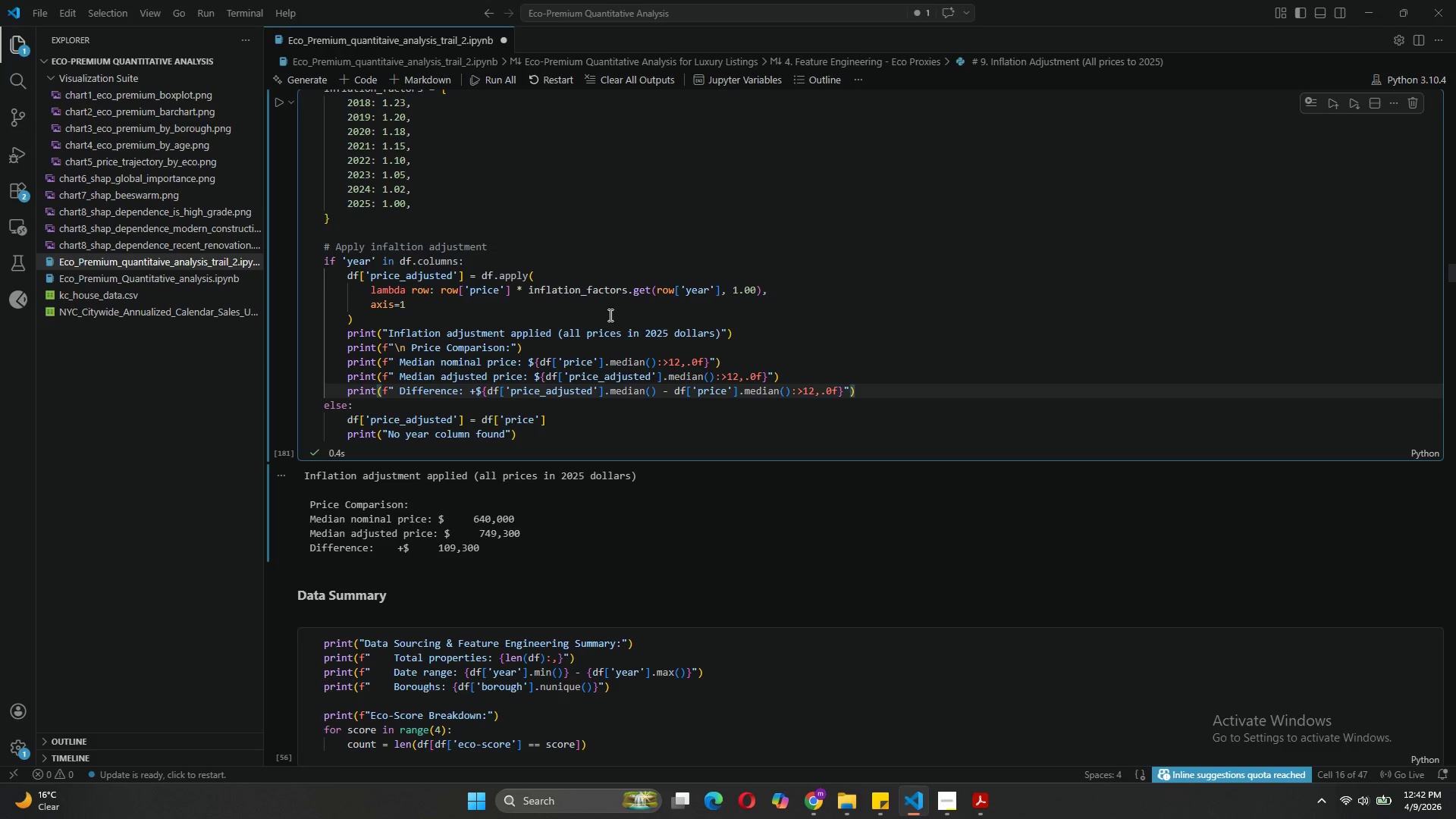 
wait(18.62)
 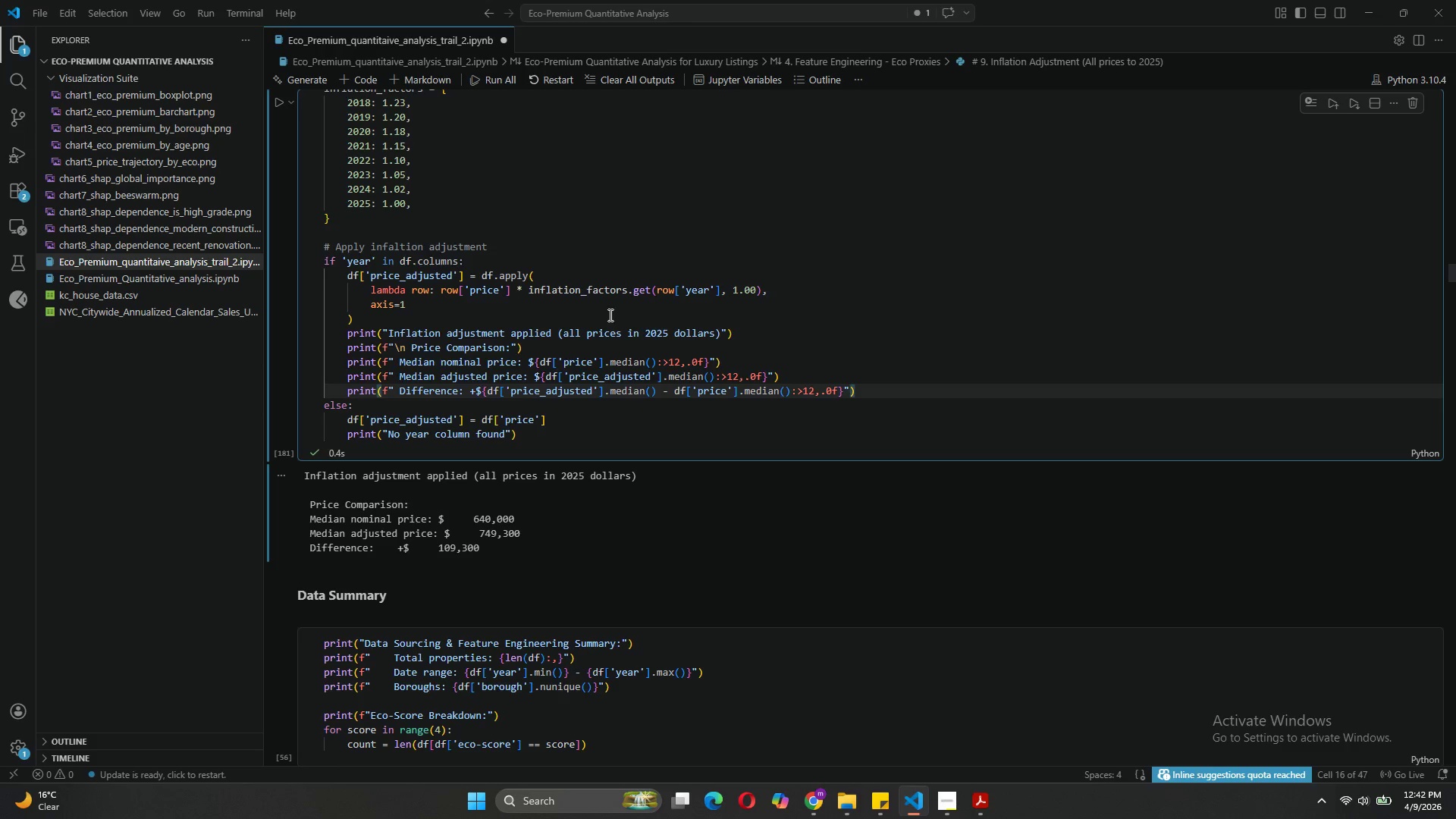 
left_click([276, 96])
 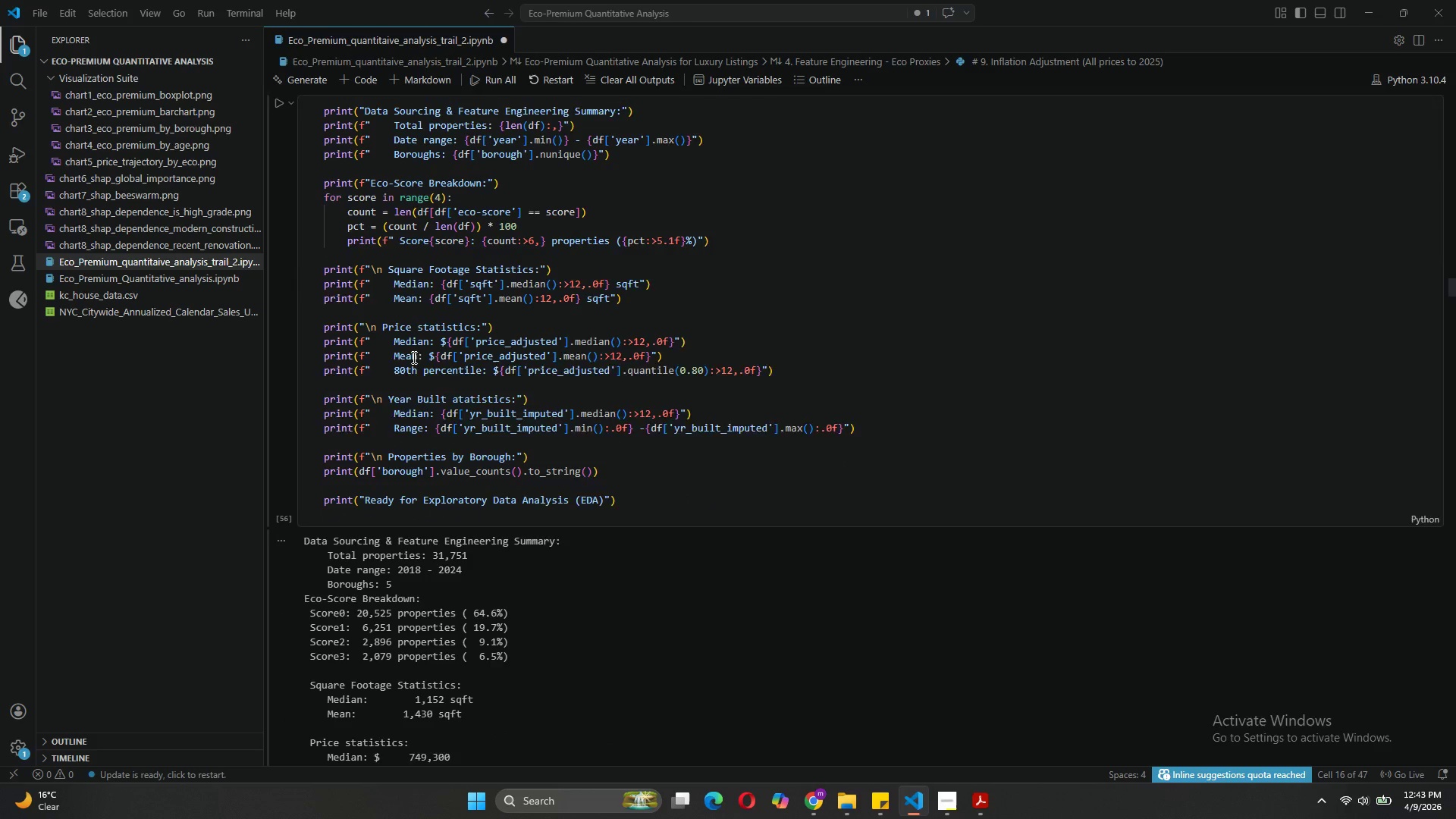 
wait(22.64)
 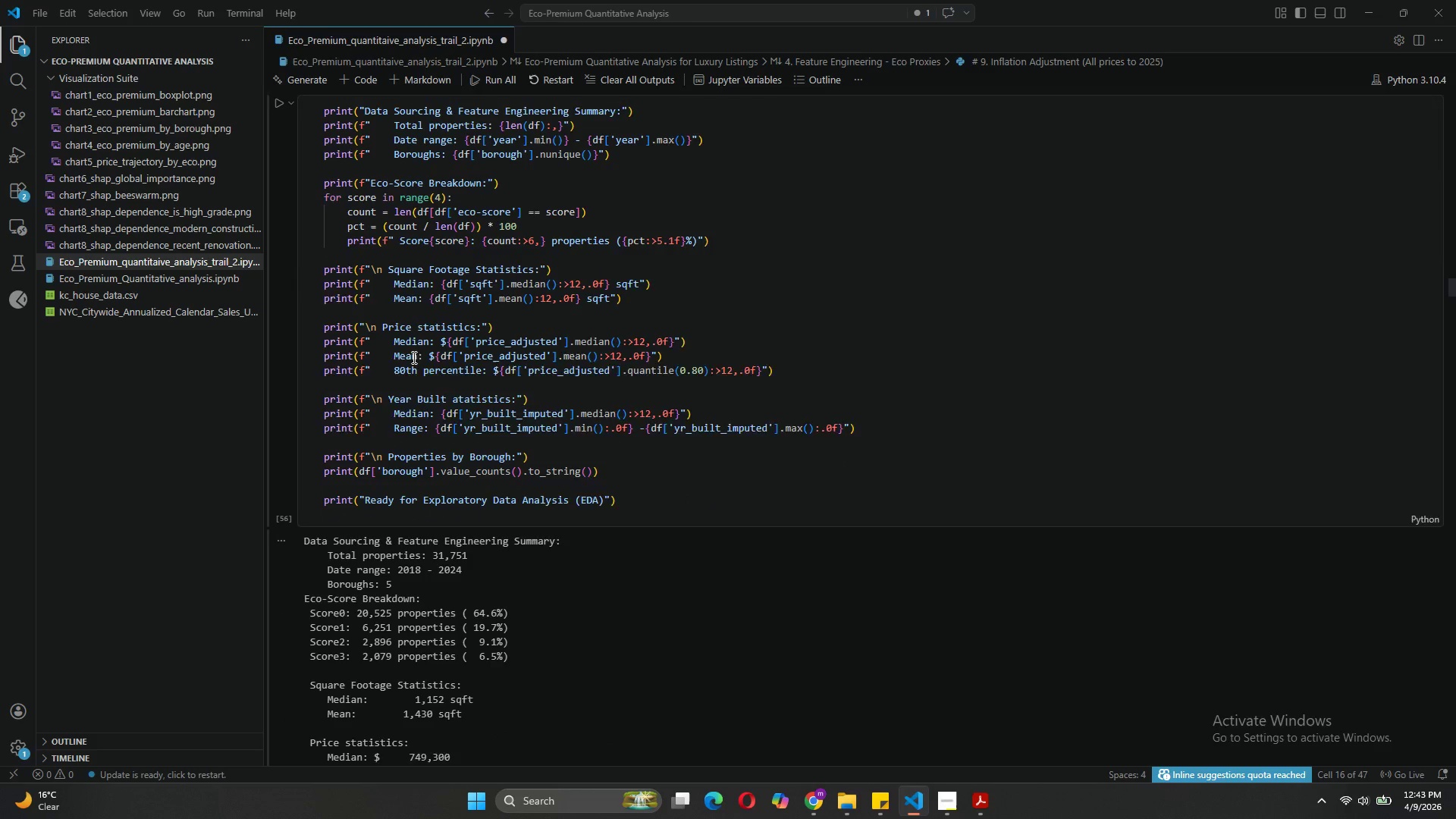 
left_click([390, 237])
 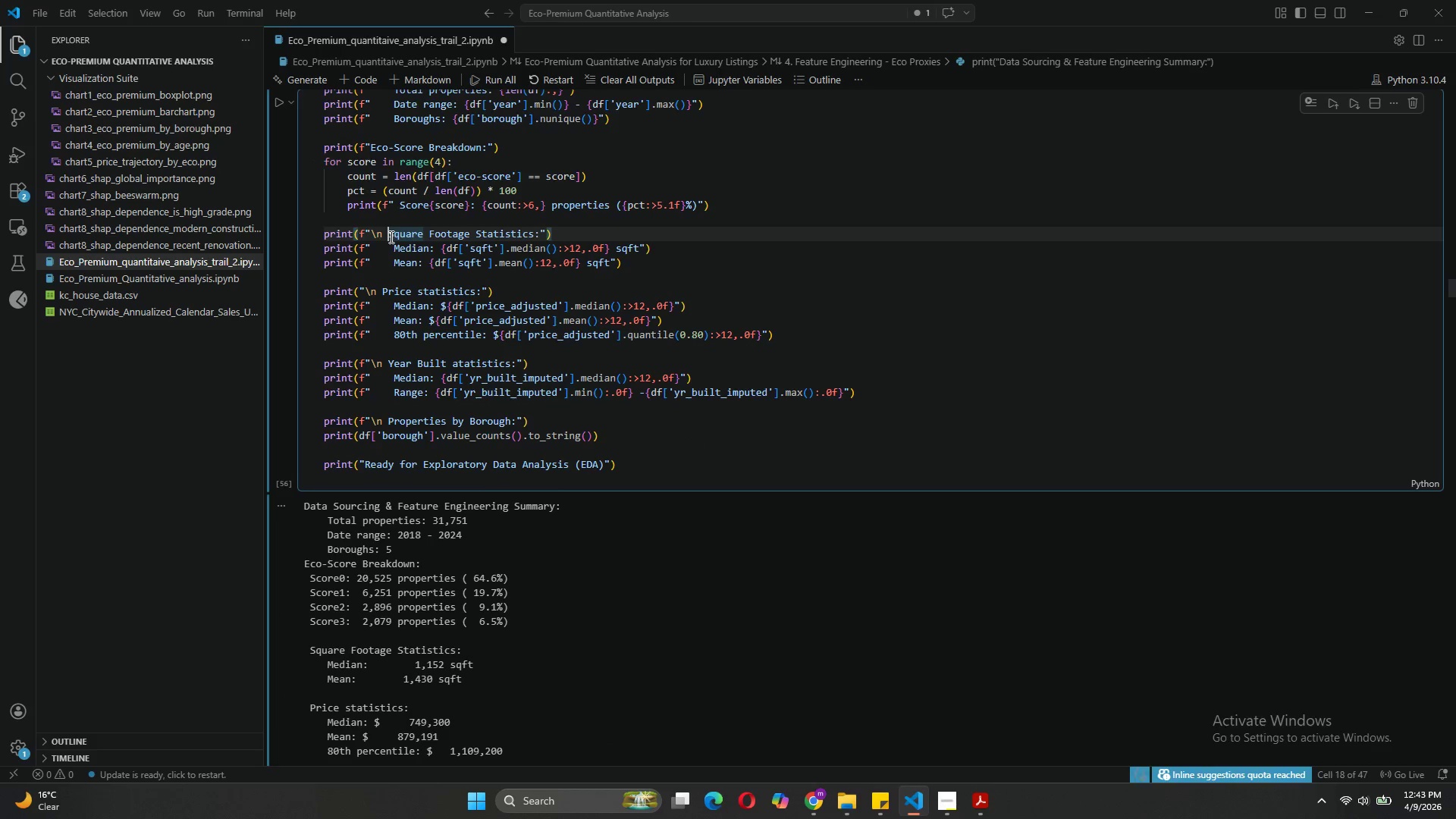 
key(Backspace)
 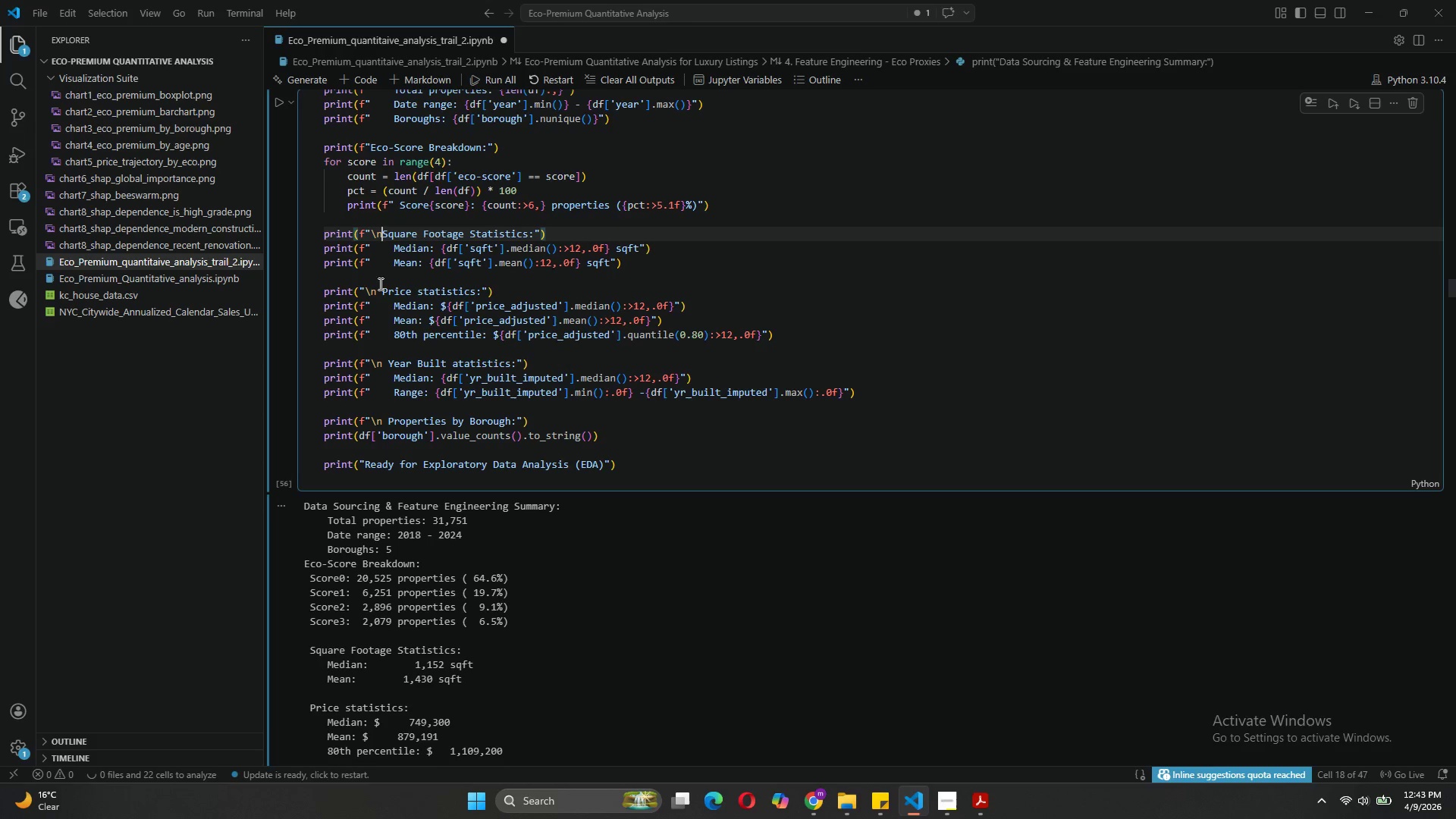 
left_click([382, 289])
 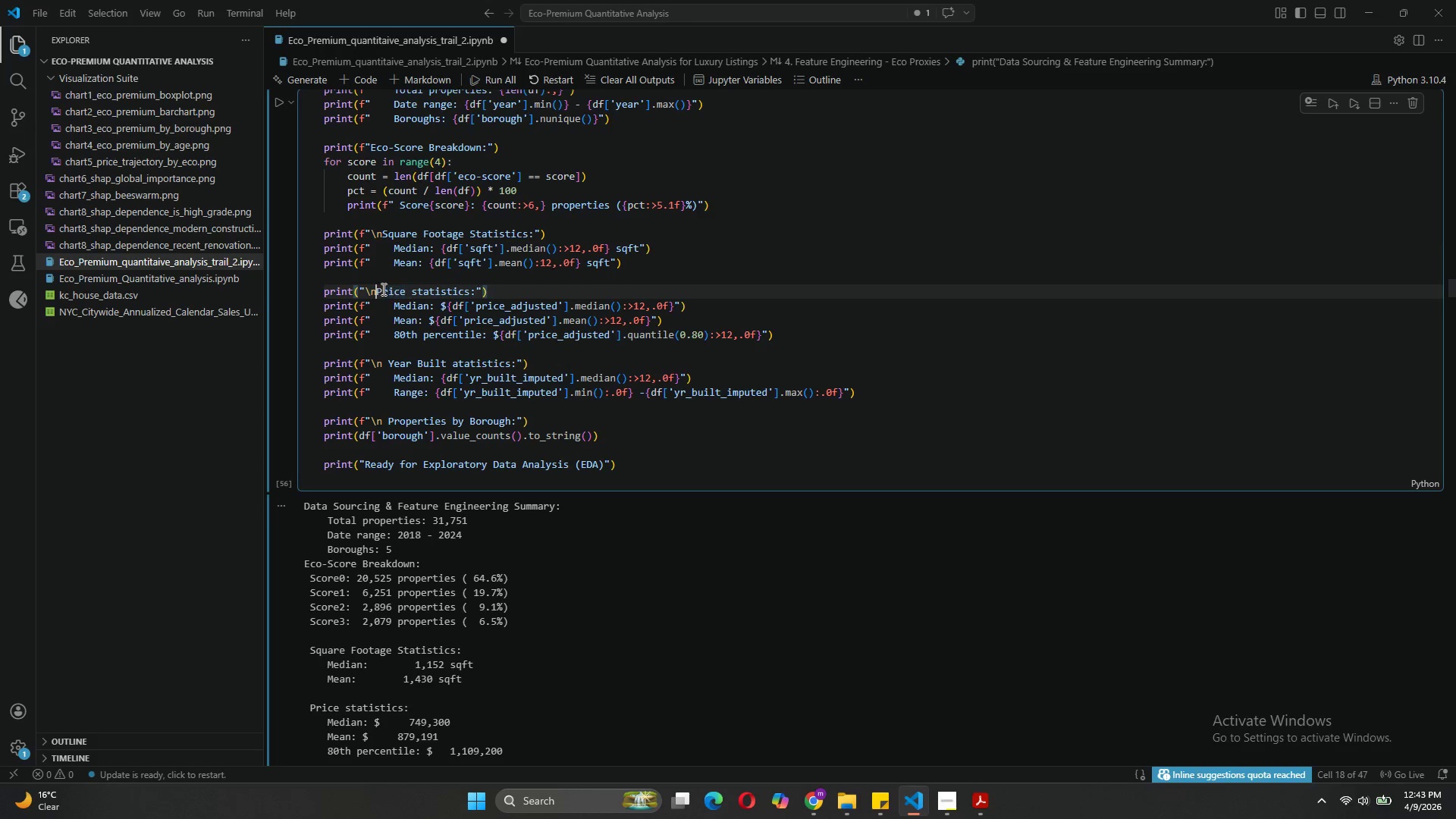 
key(Backspace)
 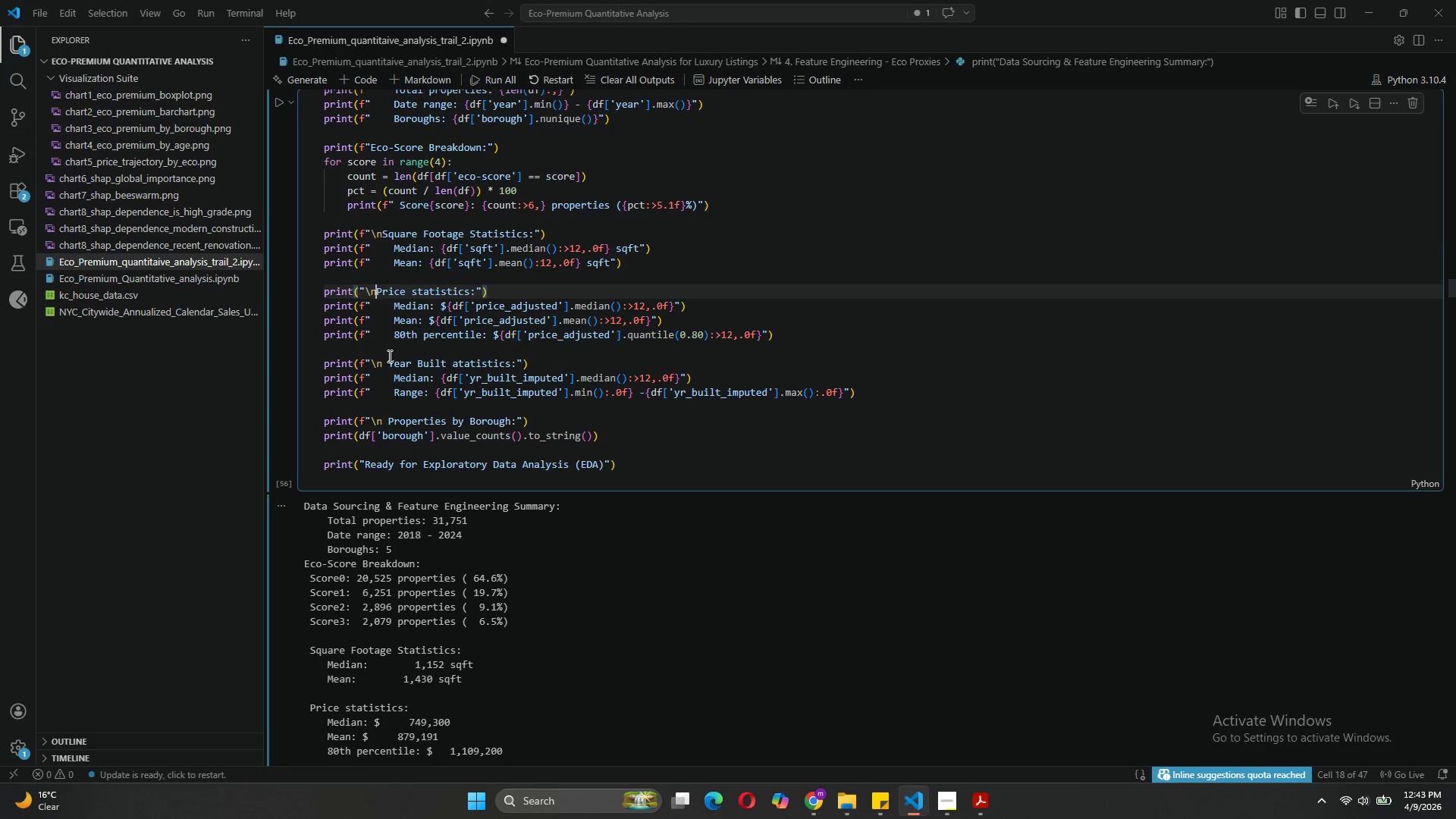 
left_click([387, 359])
 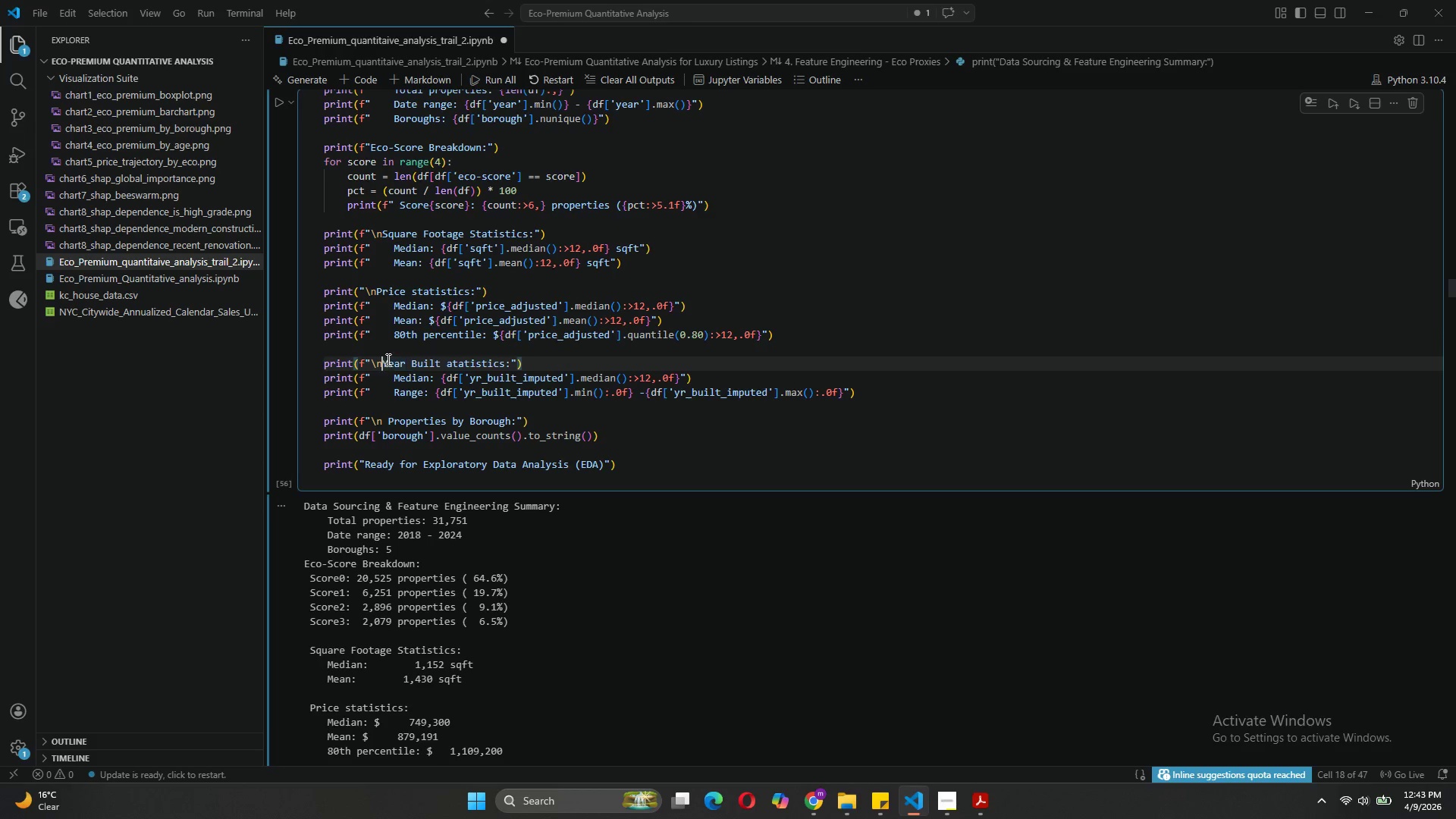 
key(Backspace)
 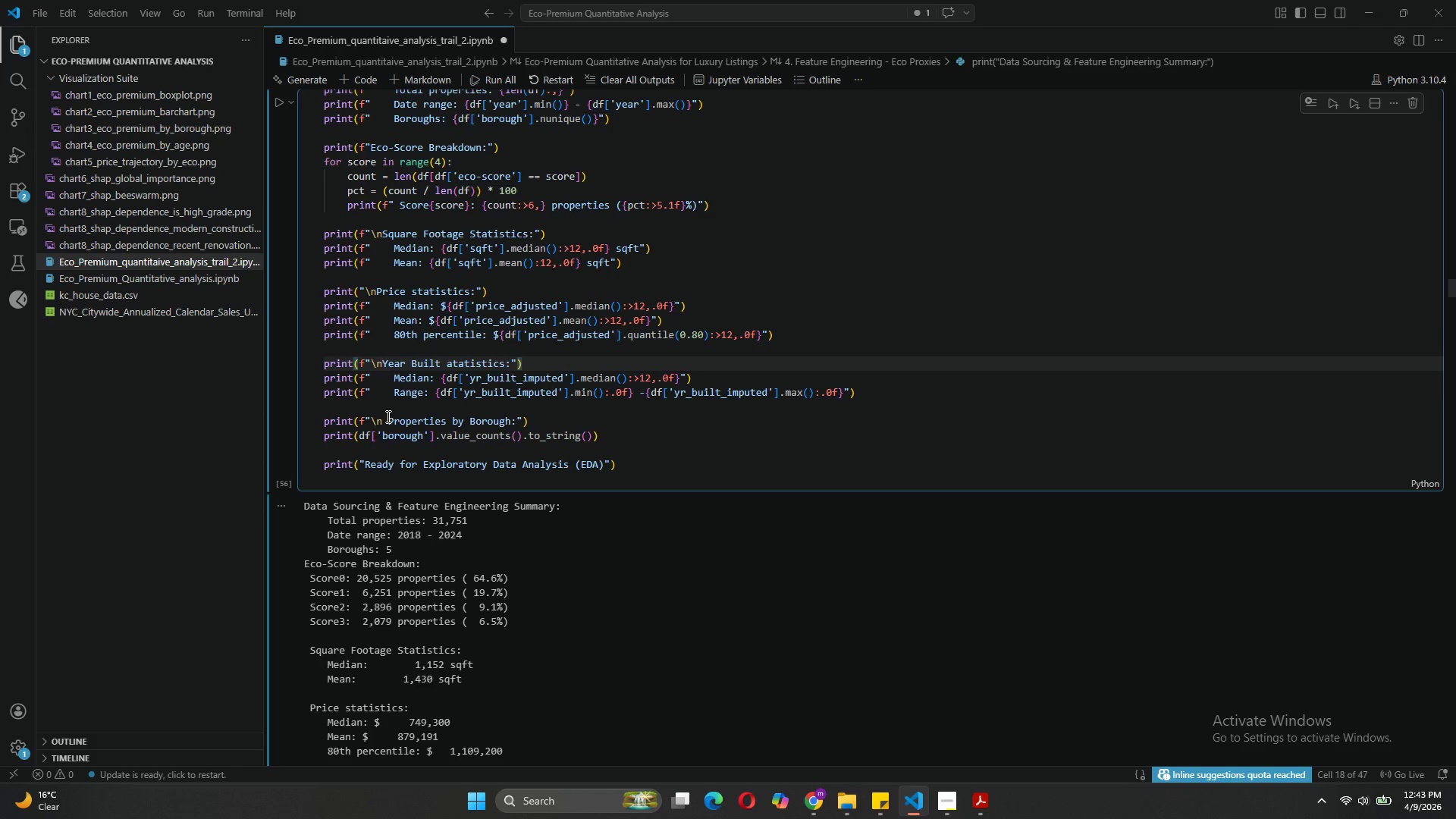 
left_click([387, 420])
 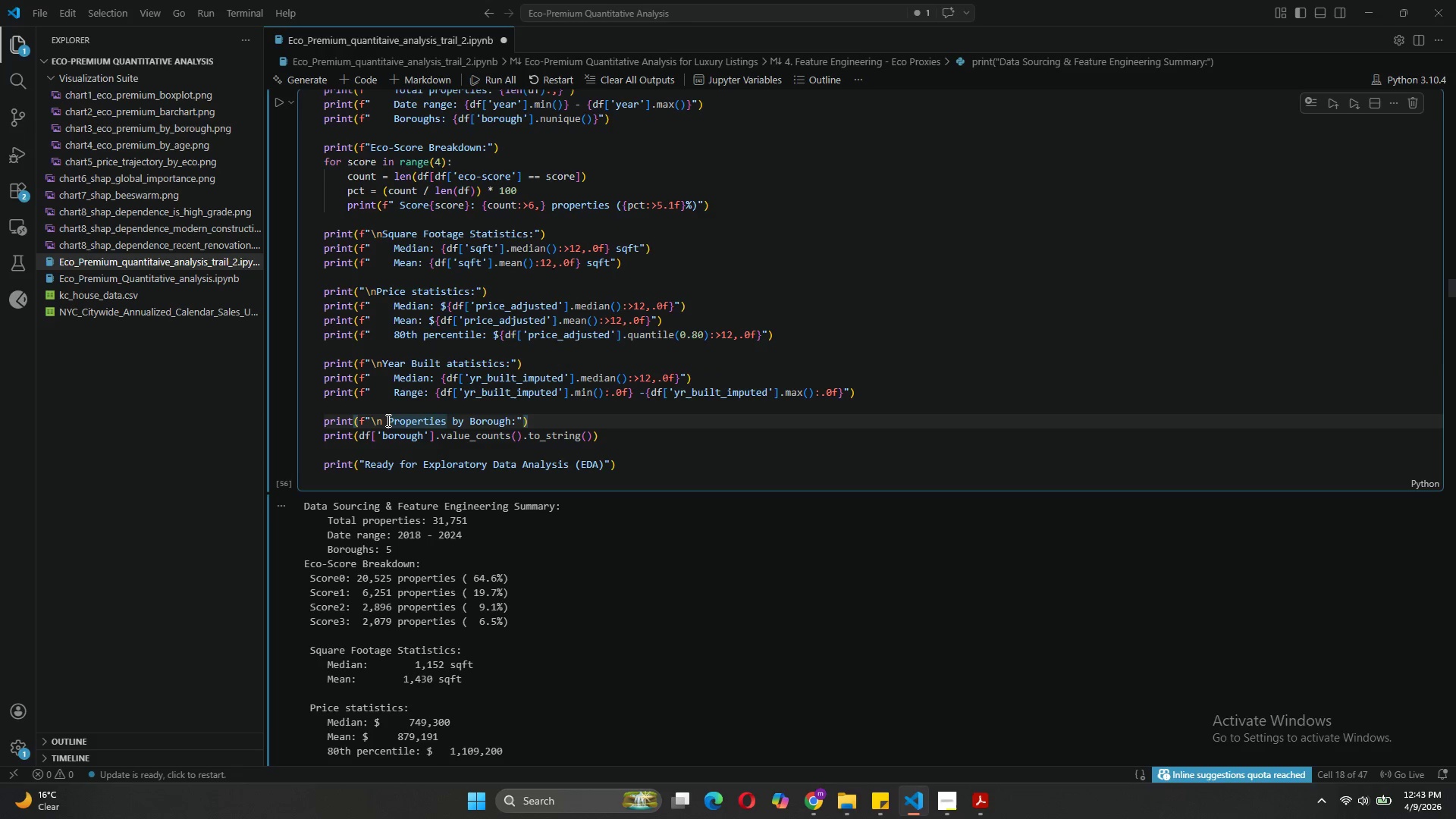 
key(Backspace)
 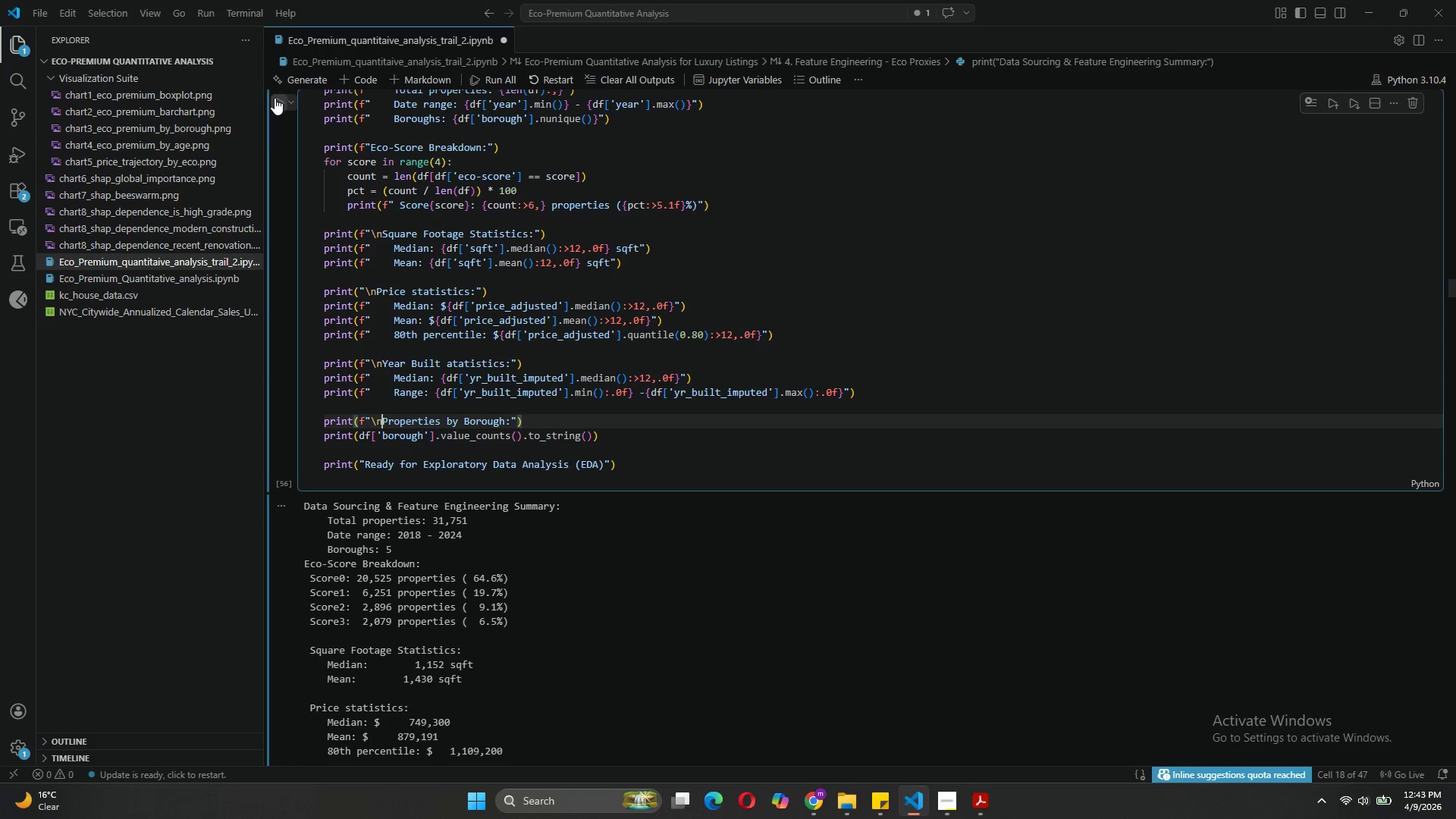 
left_click([275, 99])
 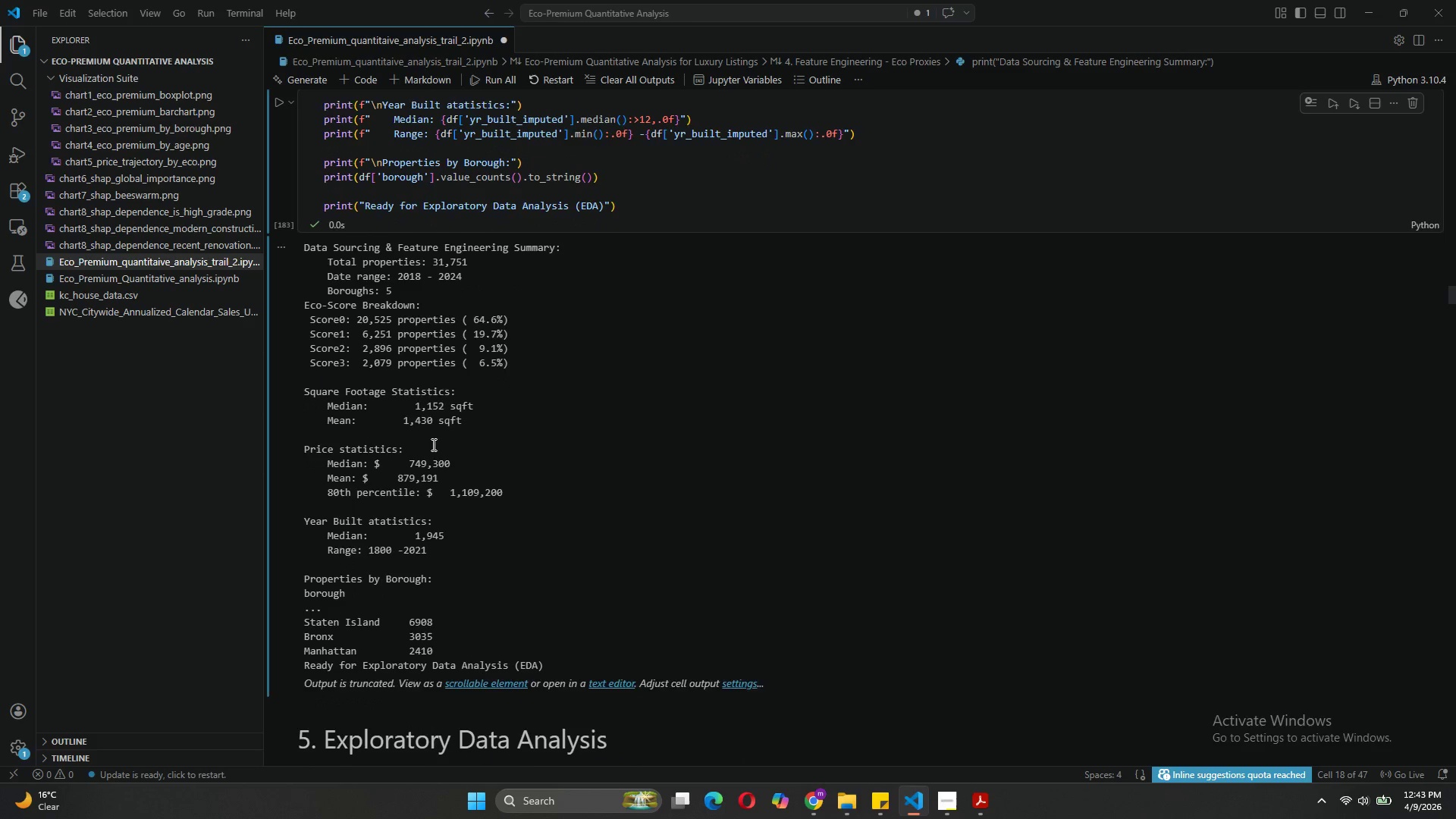 
wait(14.58)
 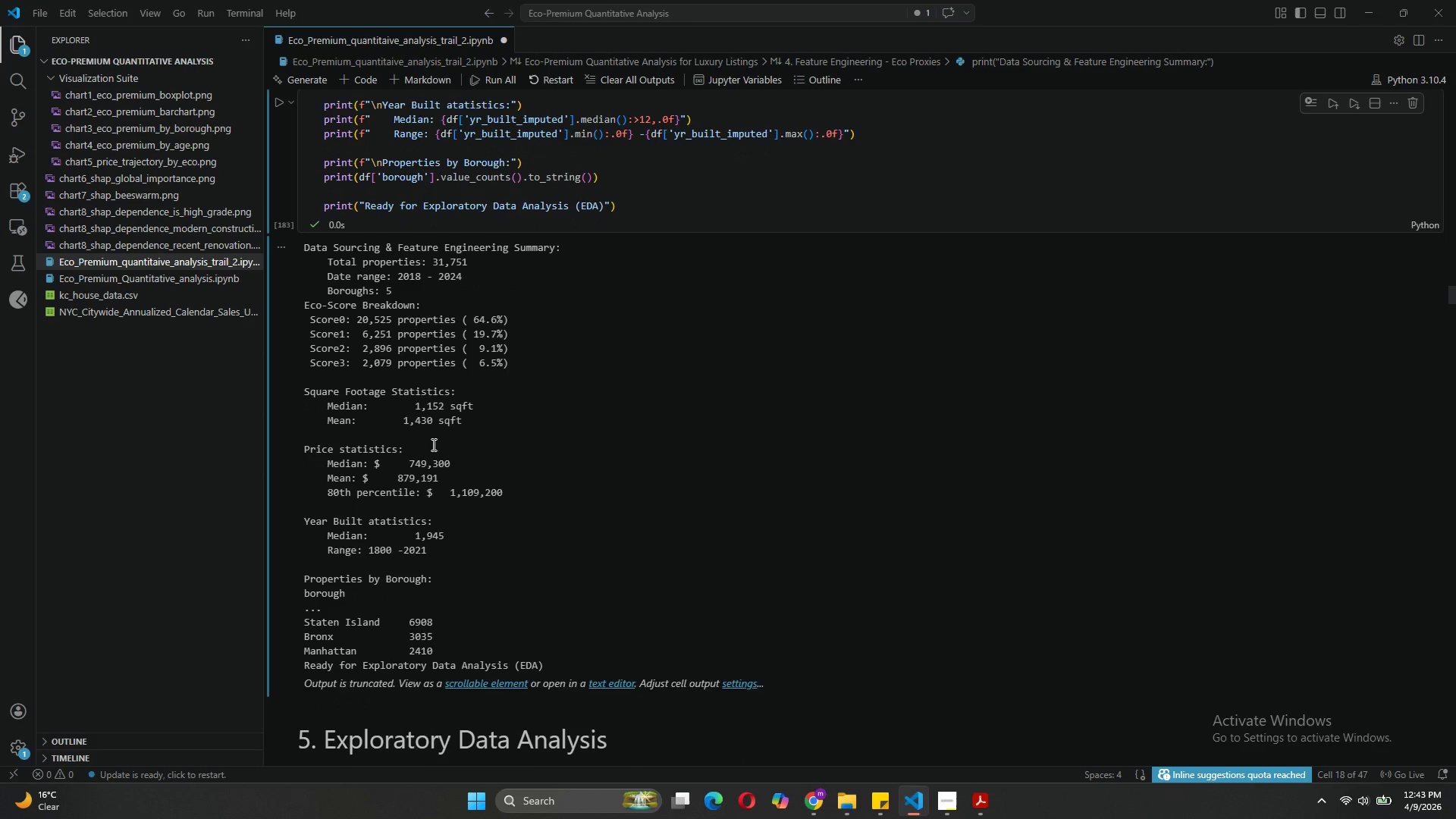 
left_click([278, 220])
 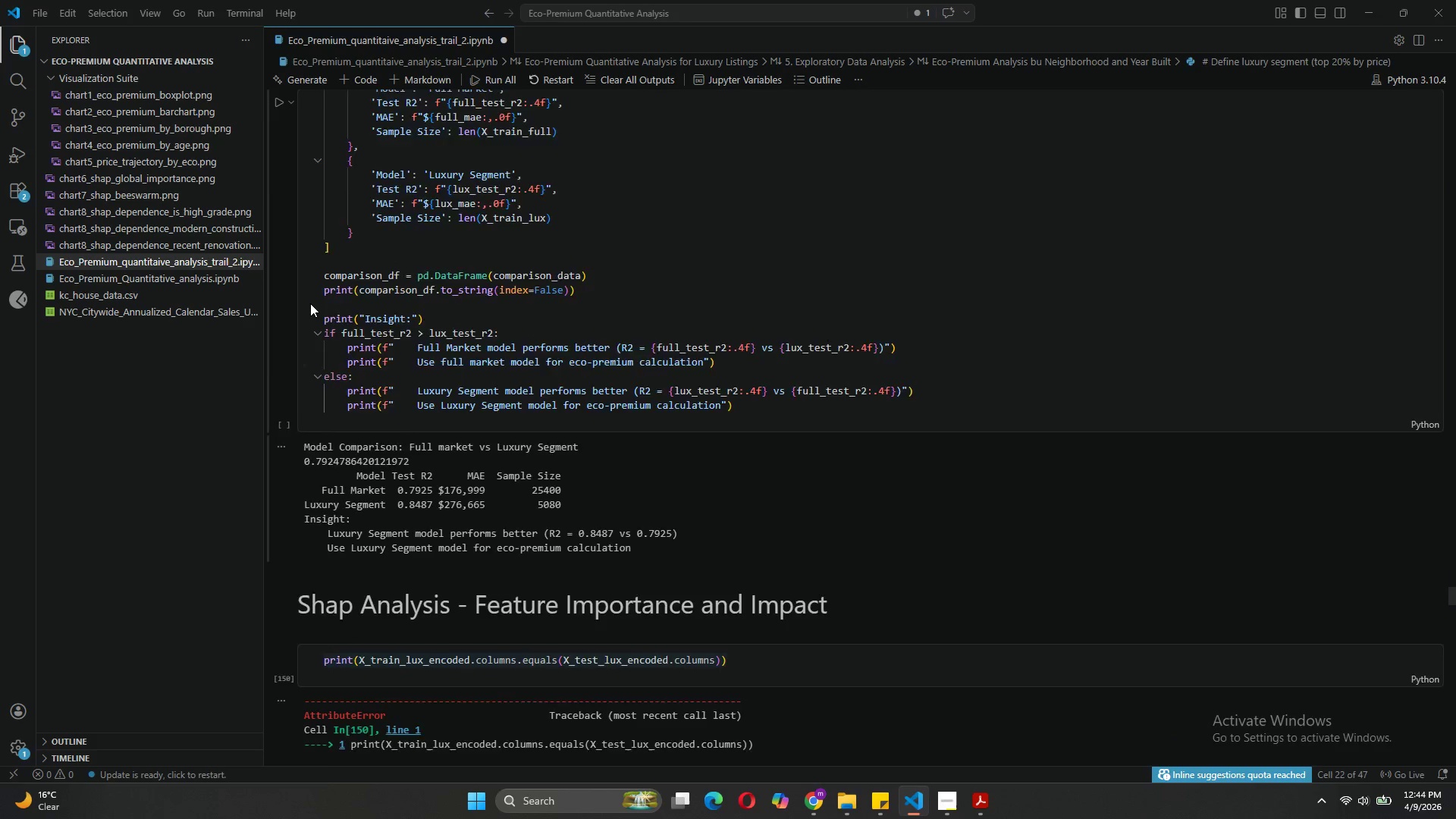 
wait(36.44)
 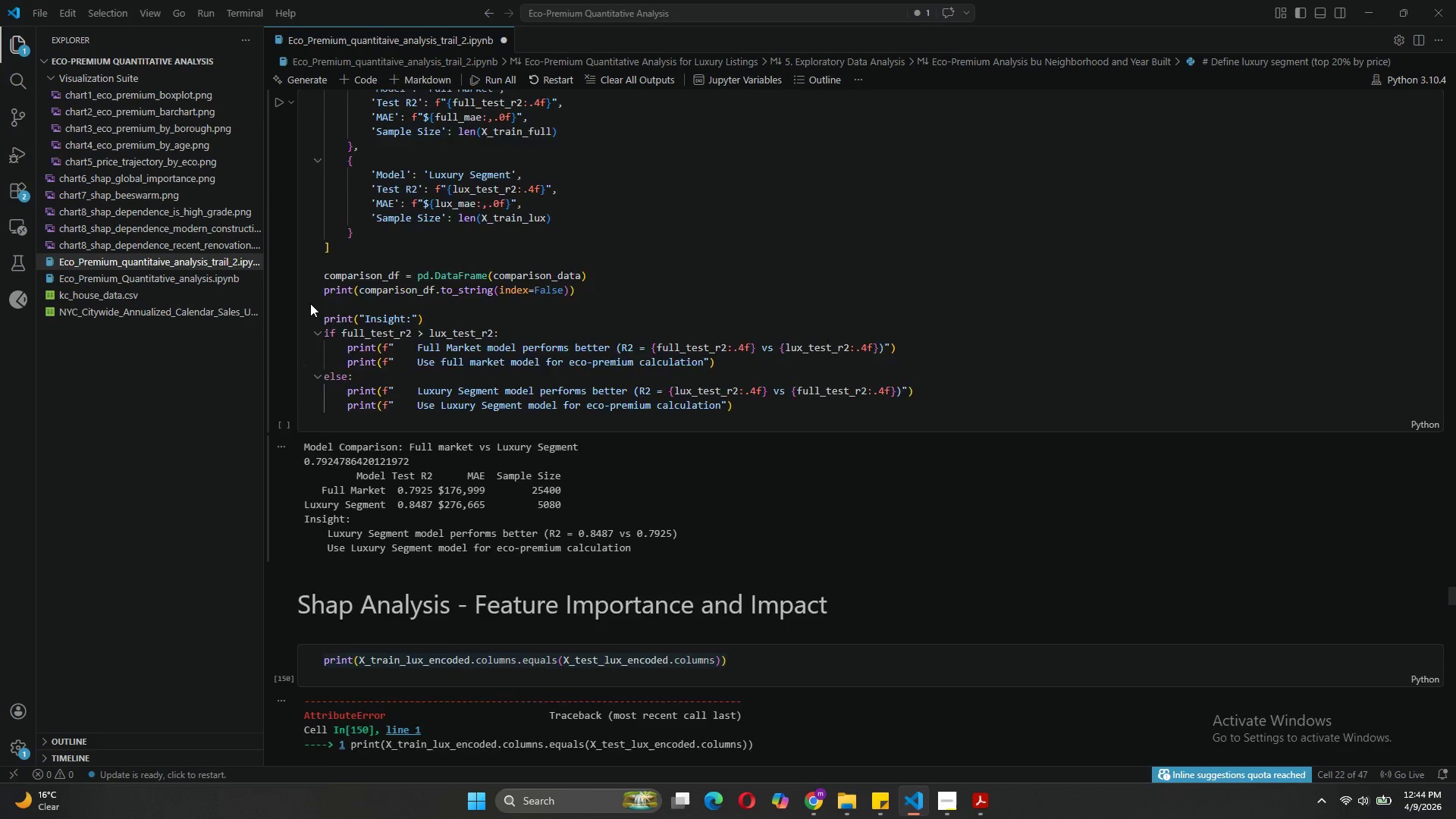 
left_click([1351, 410])
 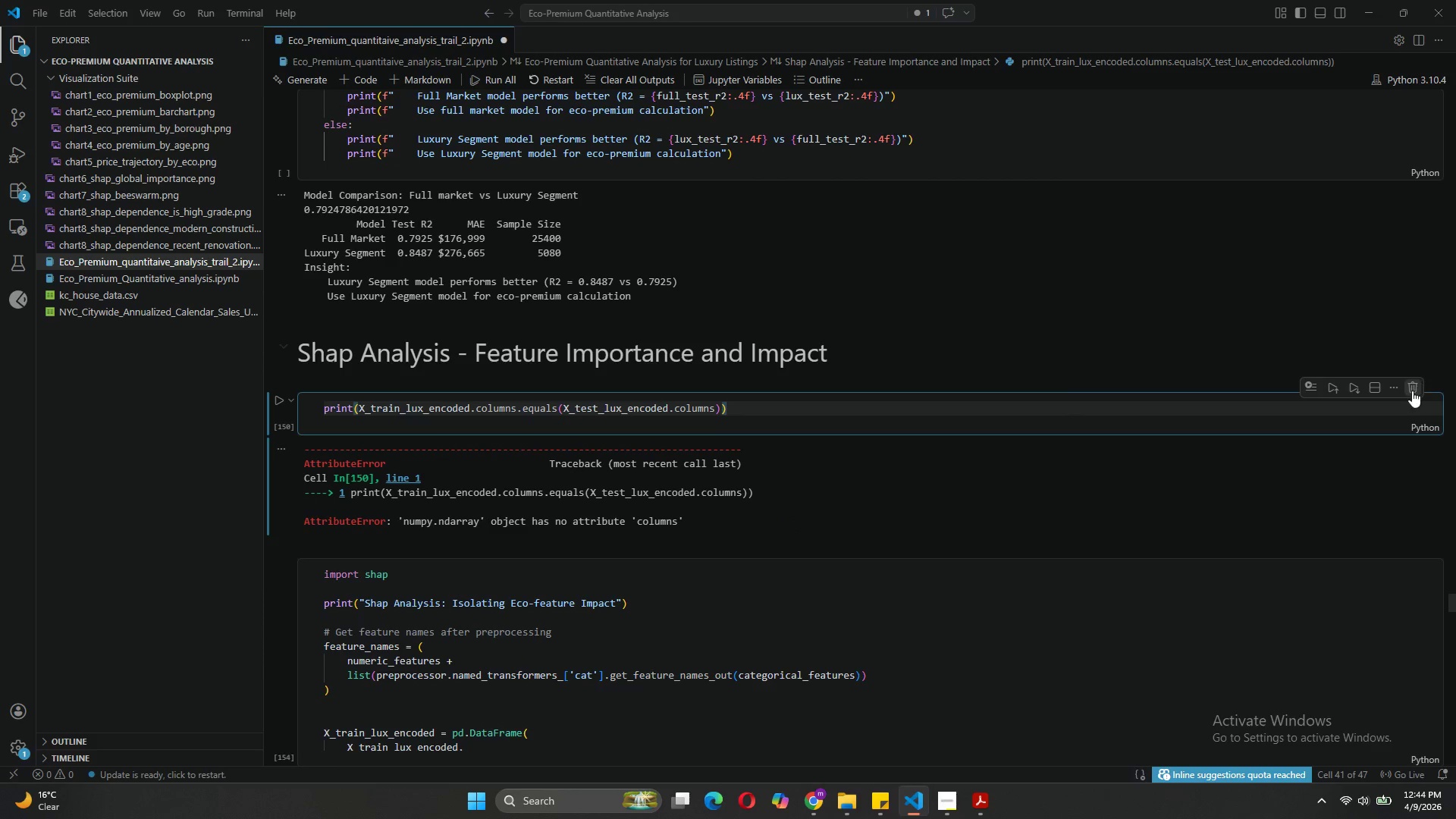 
left_click([1409, 391])
 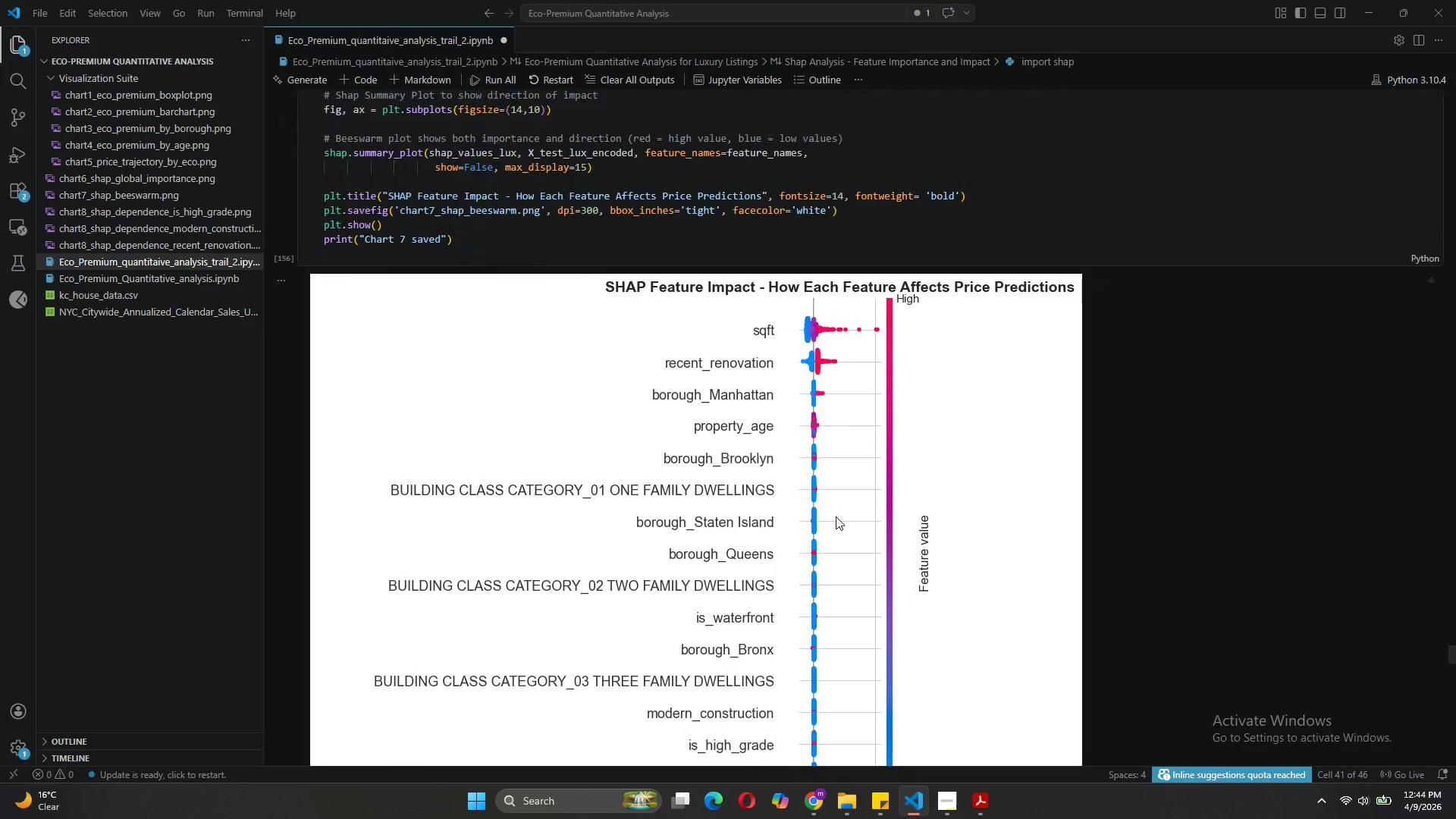 
wait(10.36)
 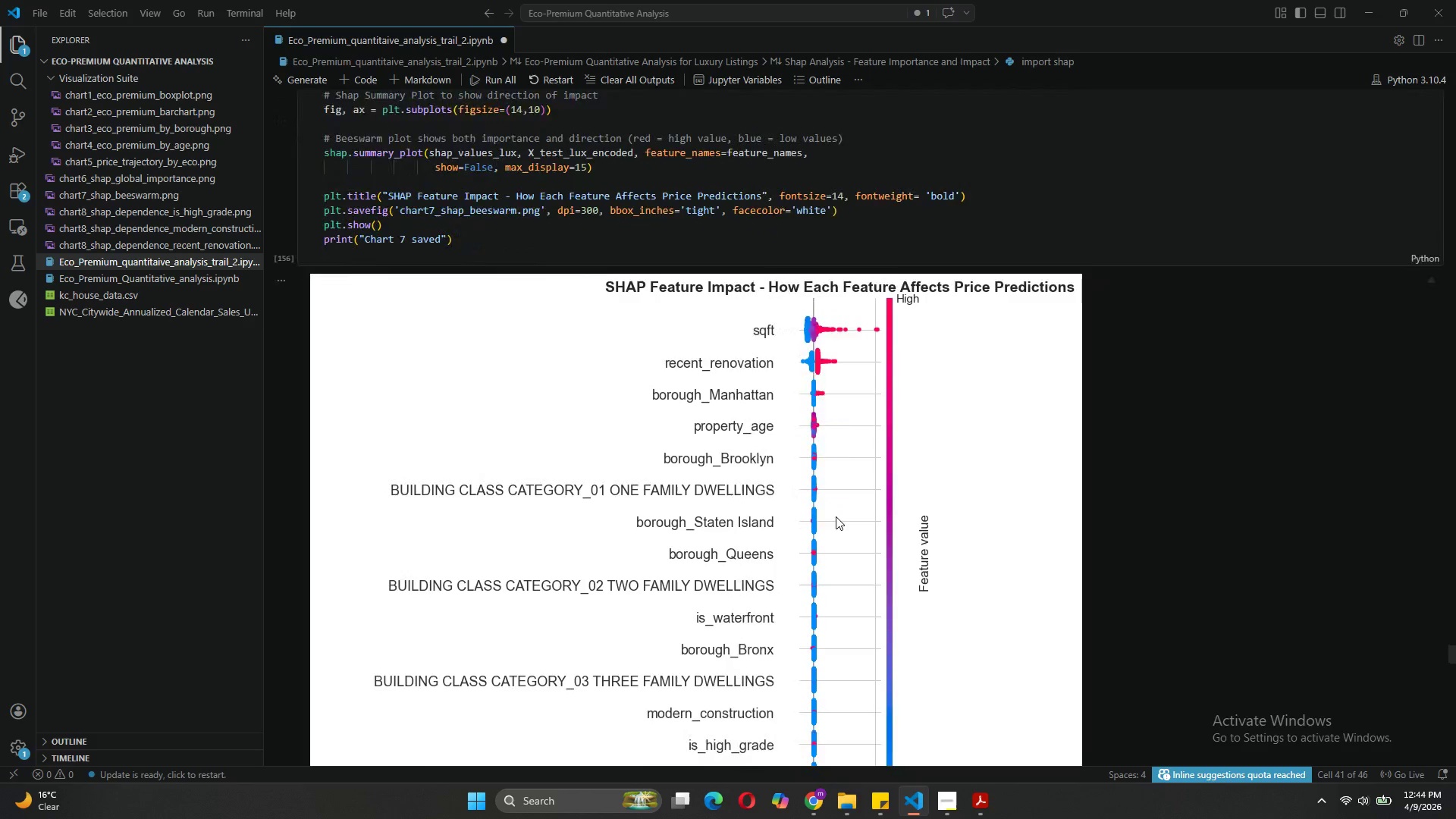 
left_click([943, 795])
 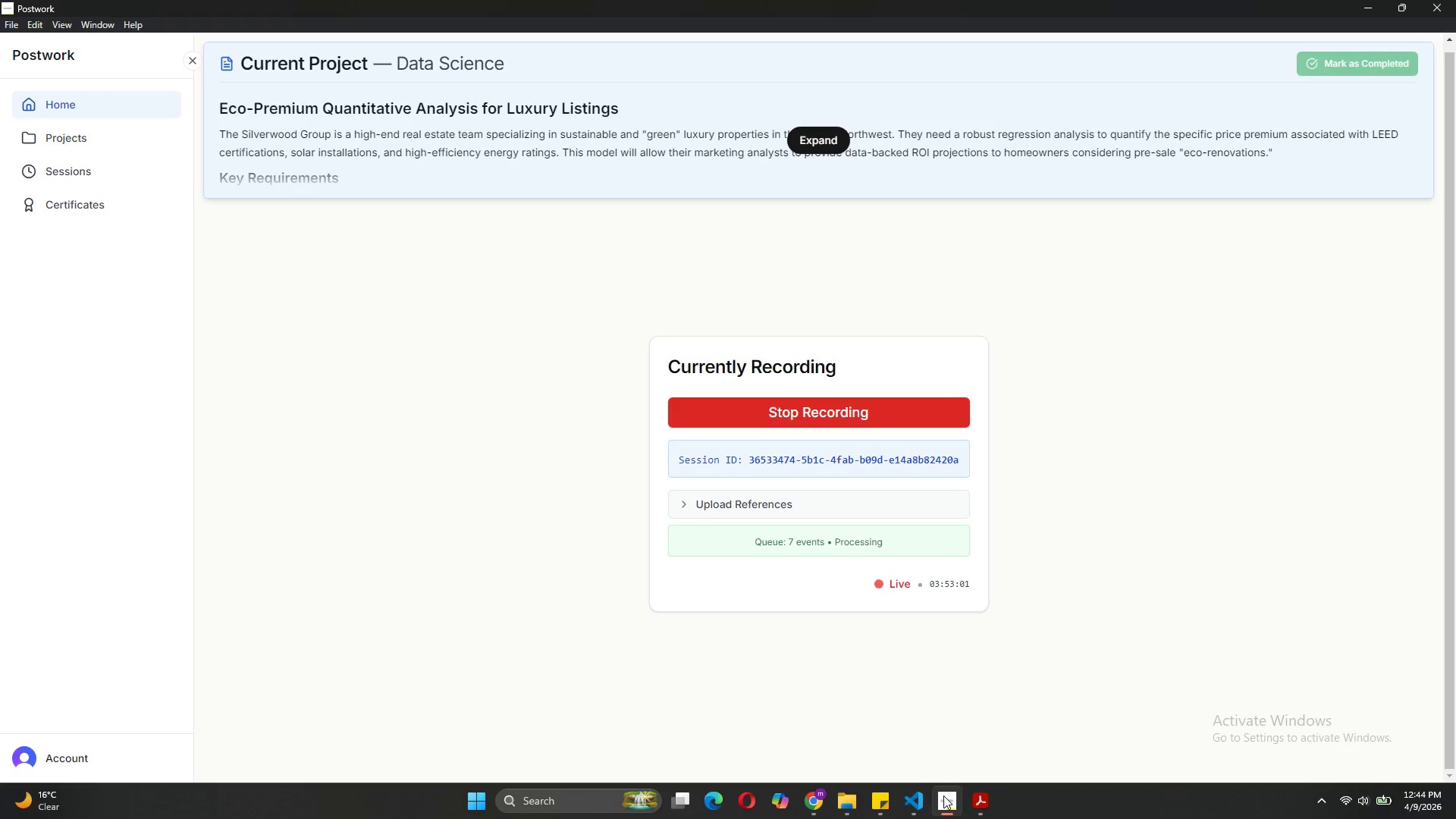 
left_click([921, 802])
 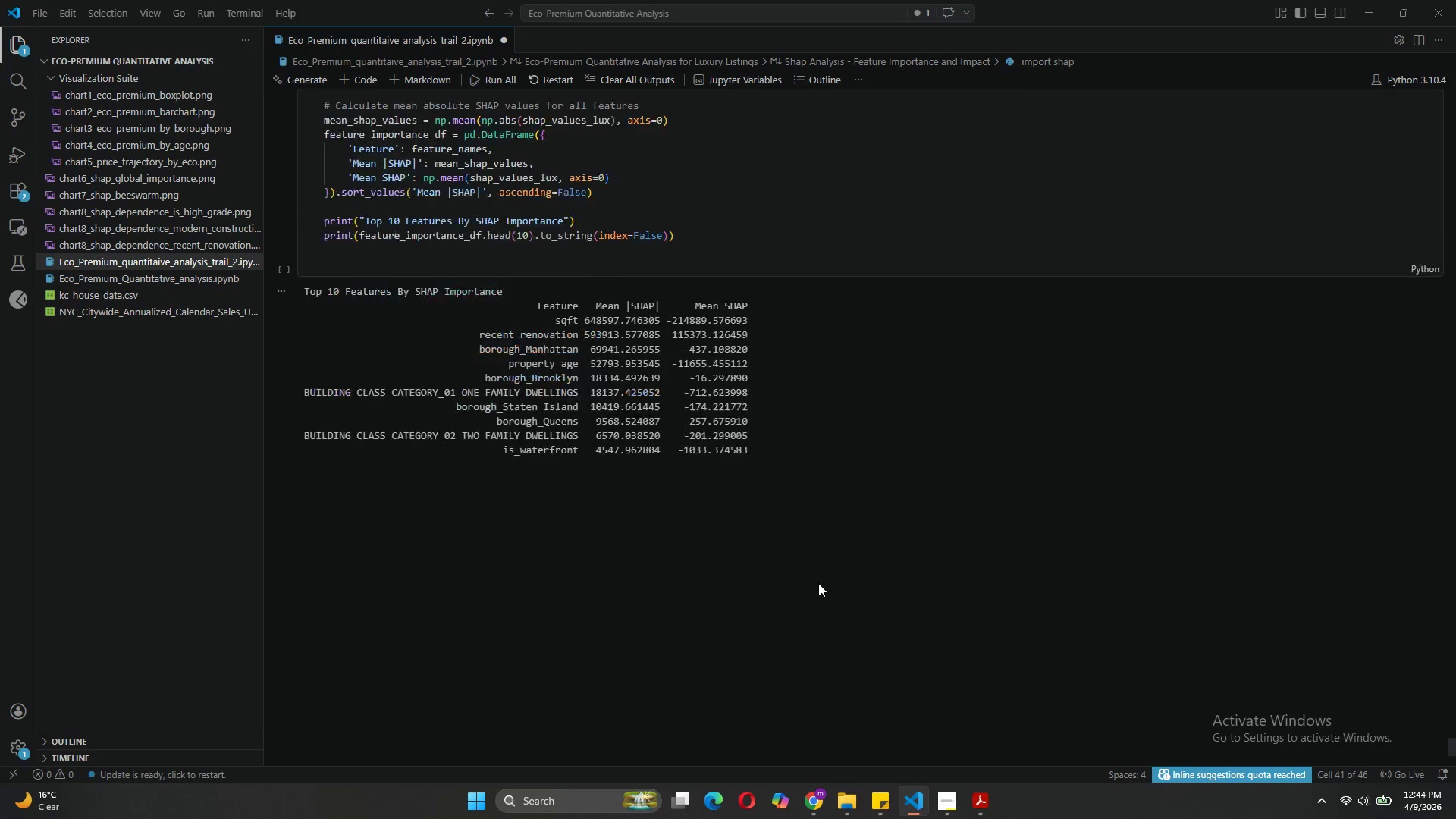 
left_click([812, 795])
 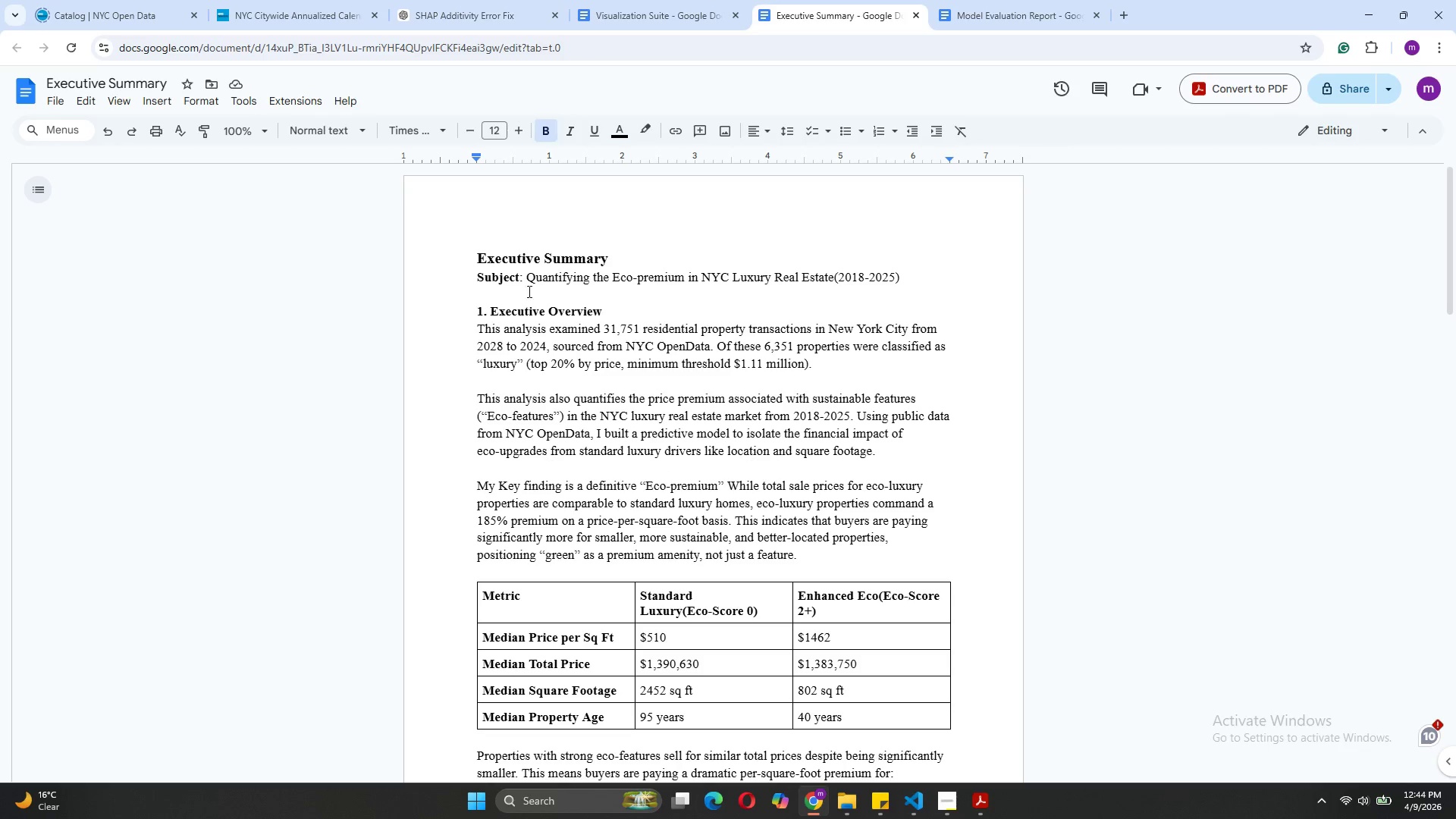 
left_click([478, 278])
 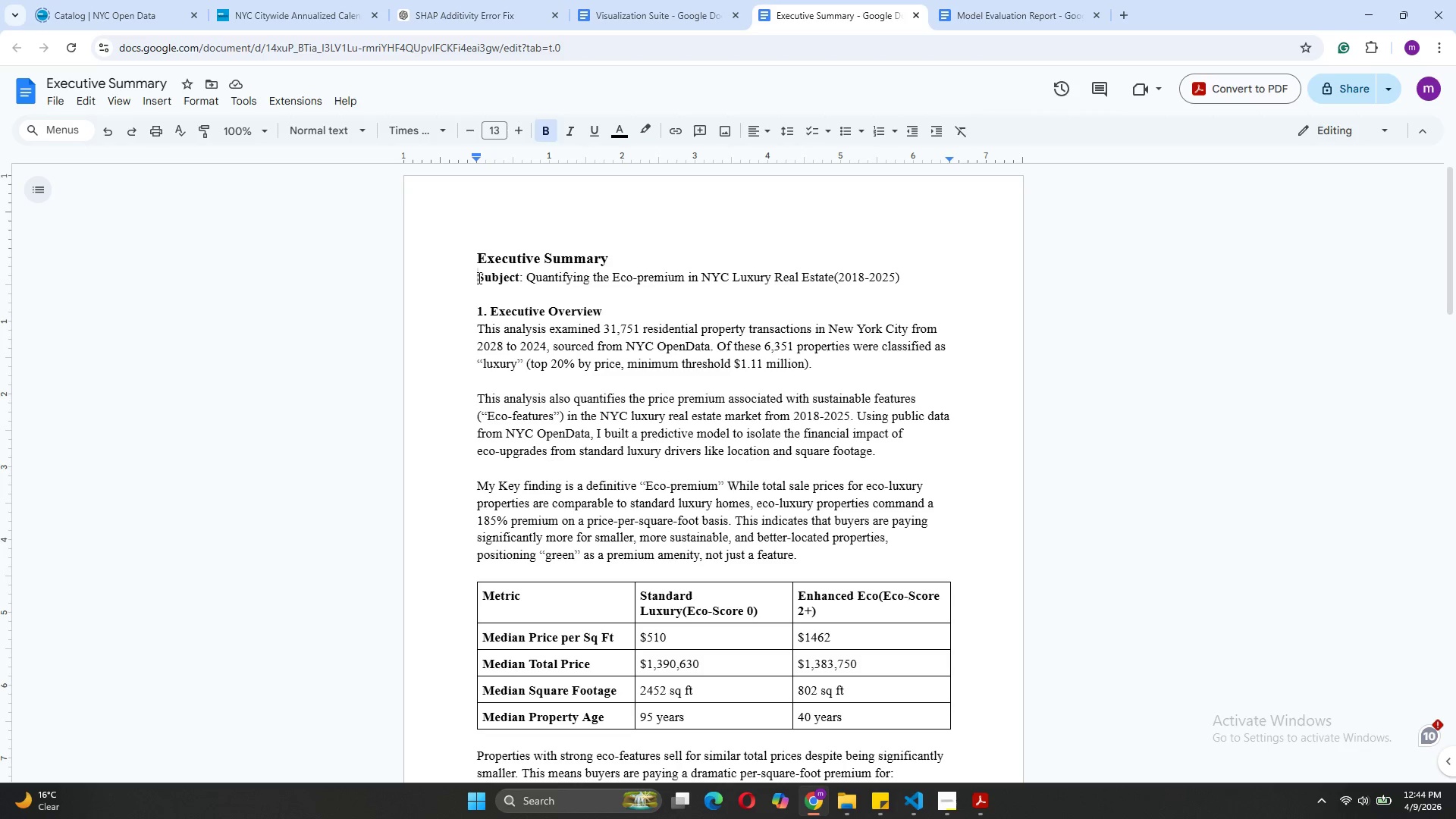 
key(Tab)
 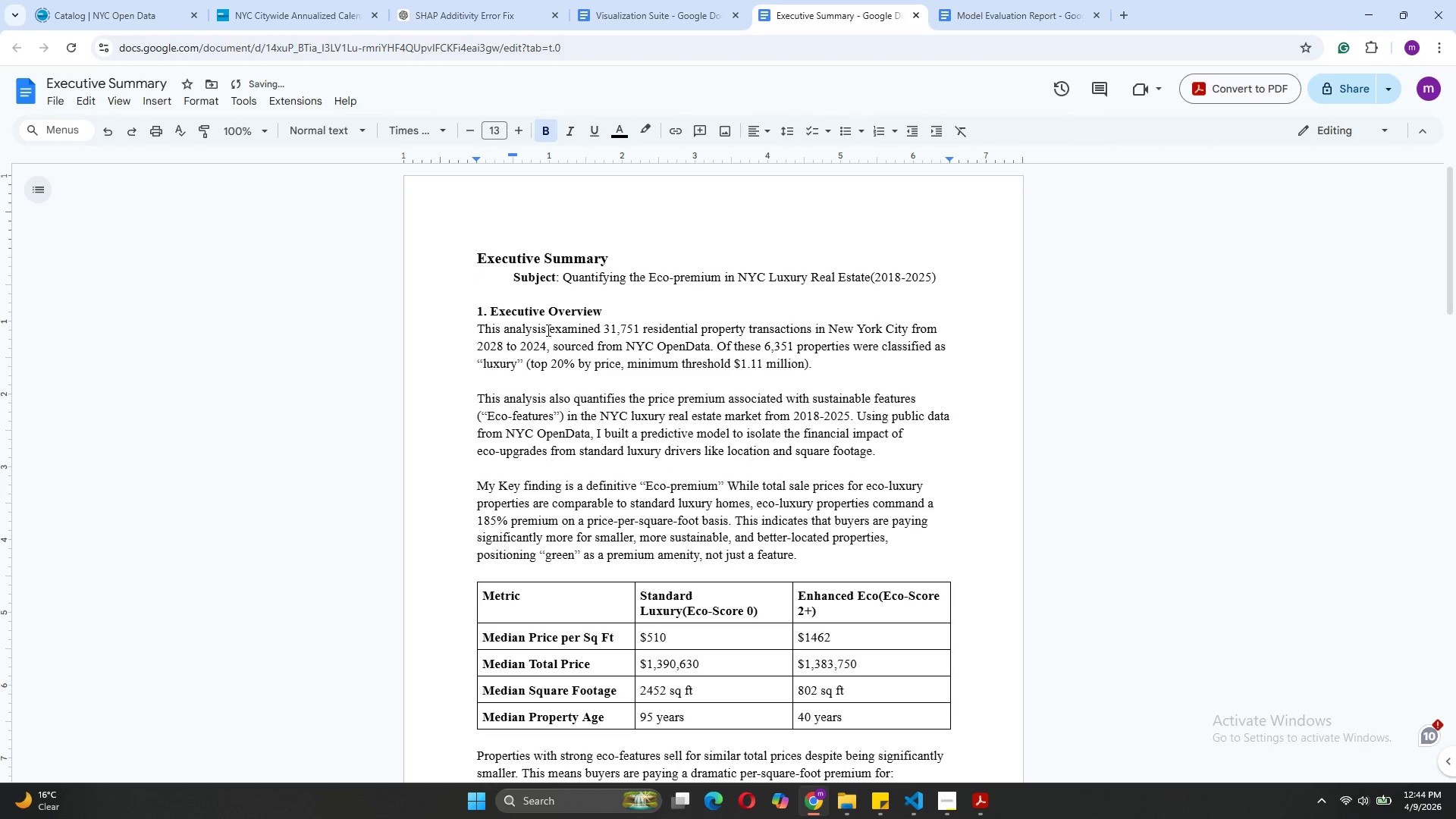 
key(Backspace)
 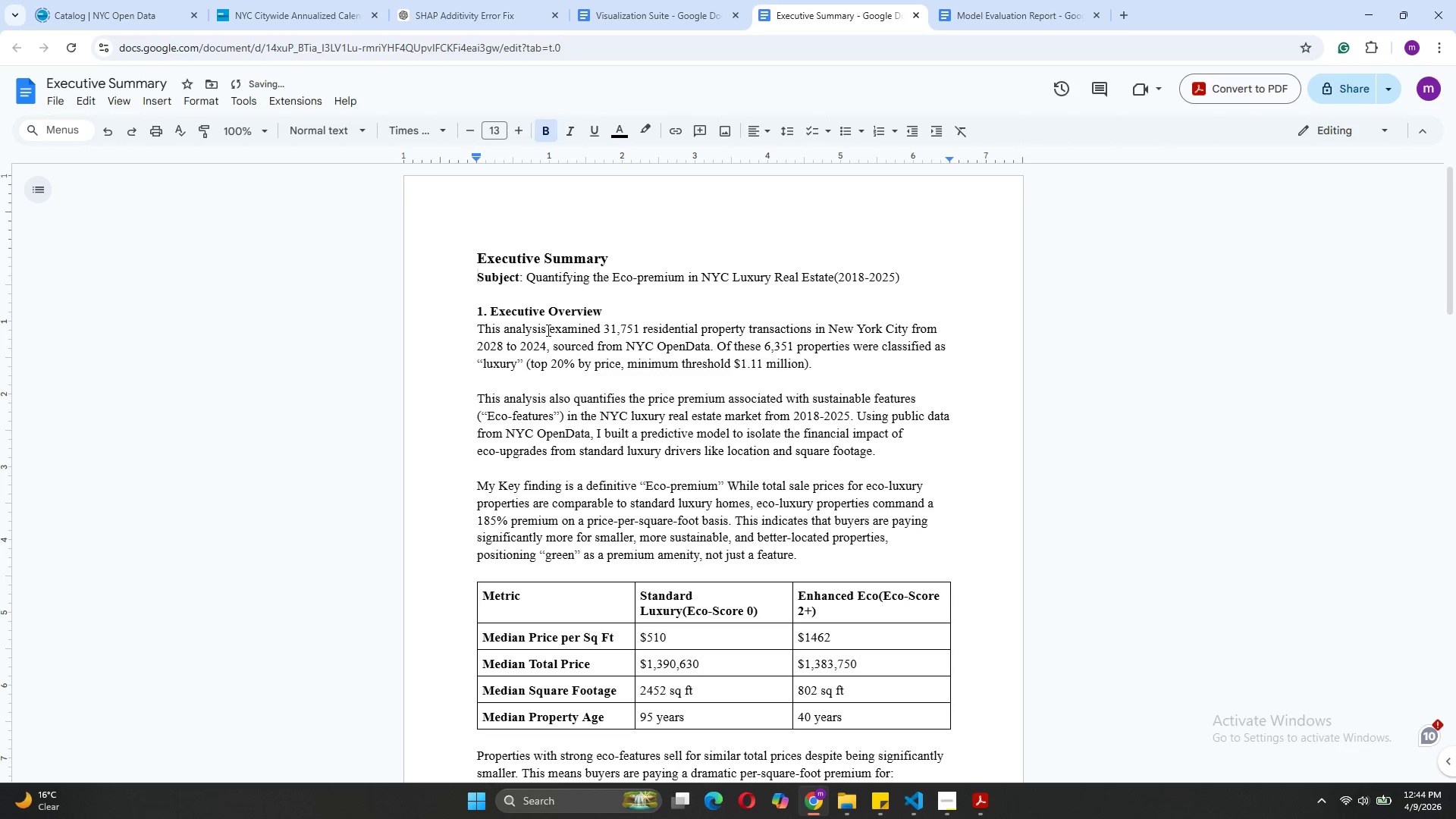 
key(Enter)
 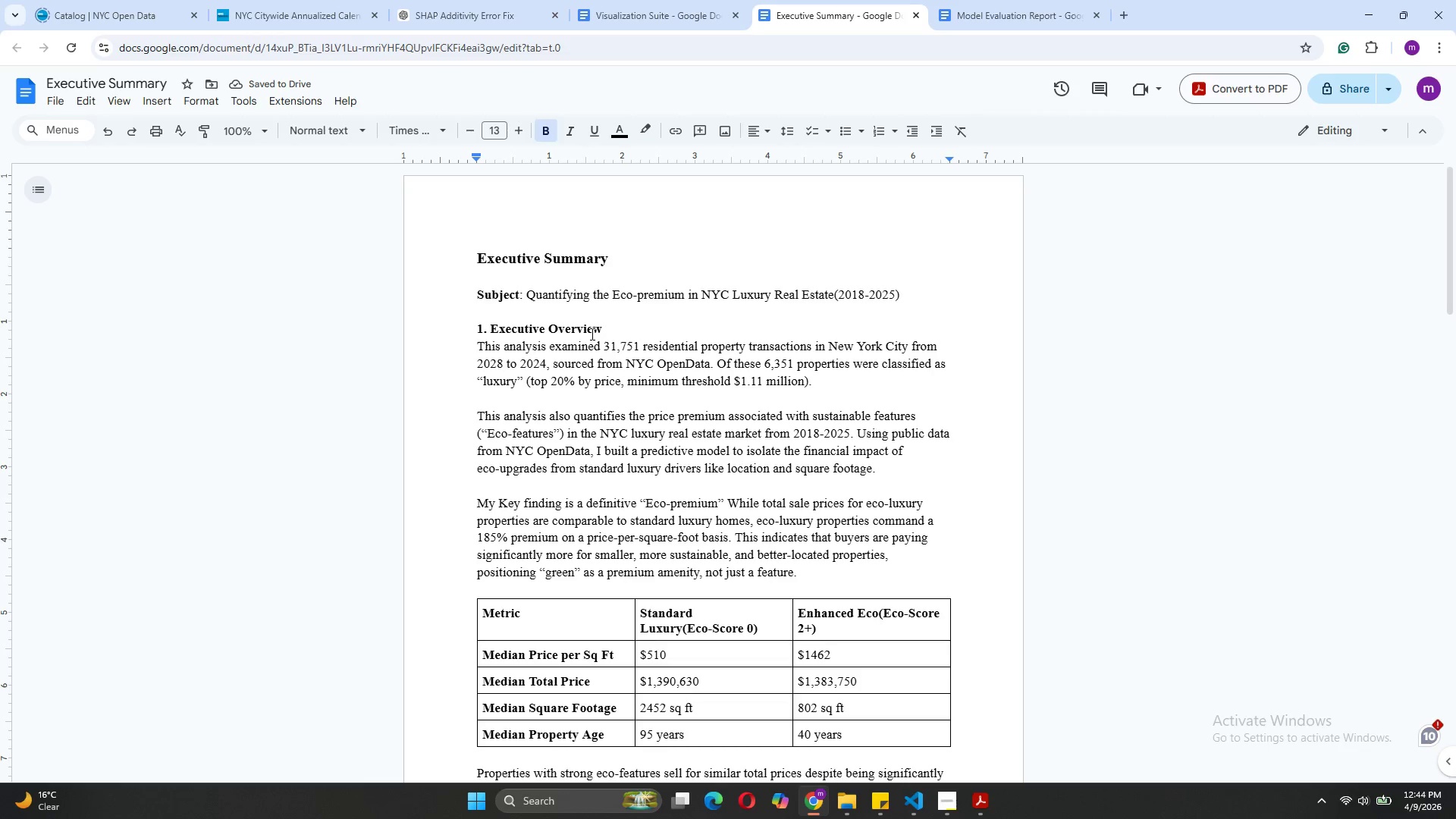 
wait(8.61)
 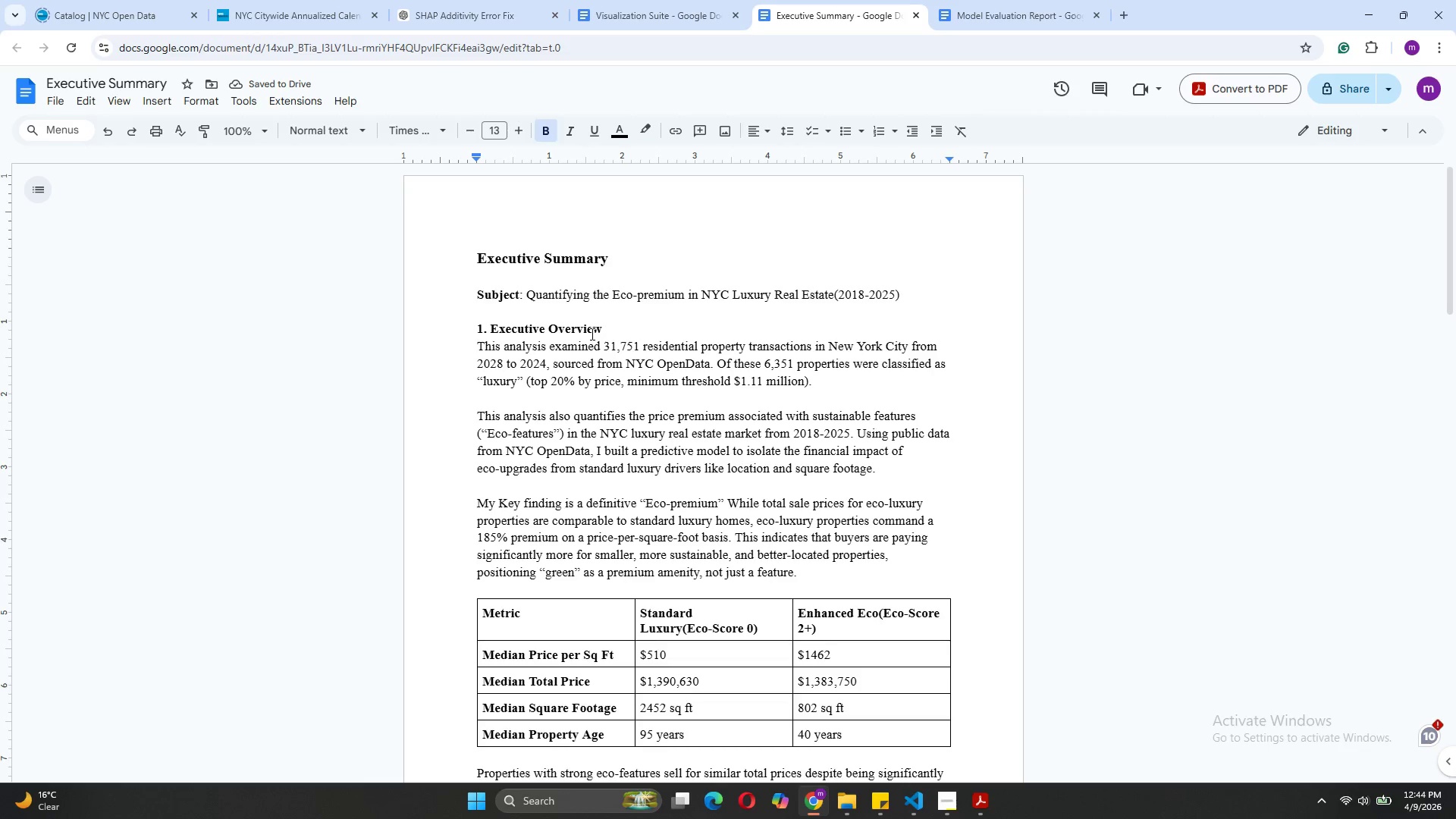 
left_click([489, 325])
 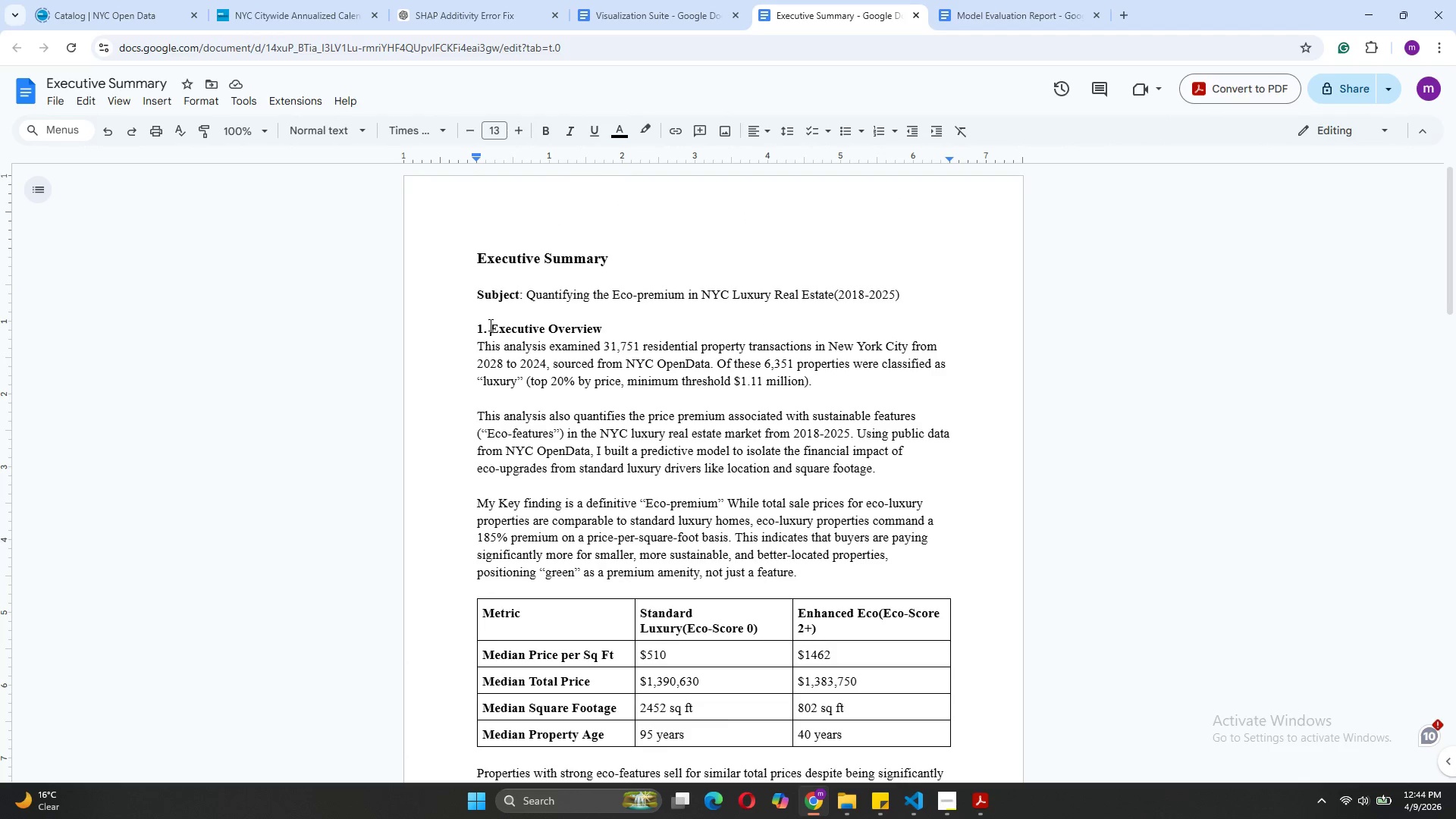 
key(Backspace)
 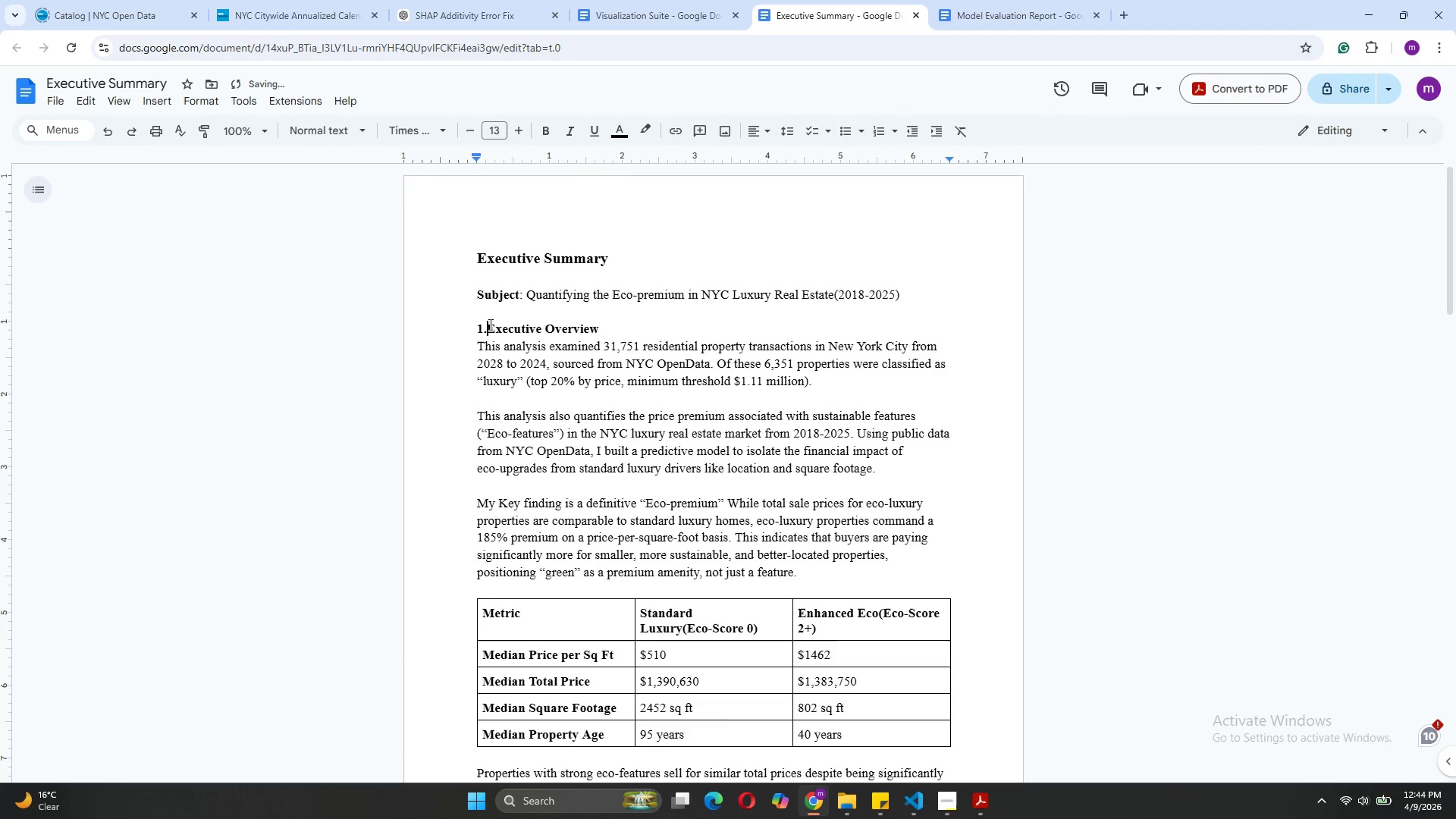 
key(Backspace)
 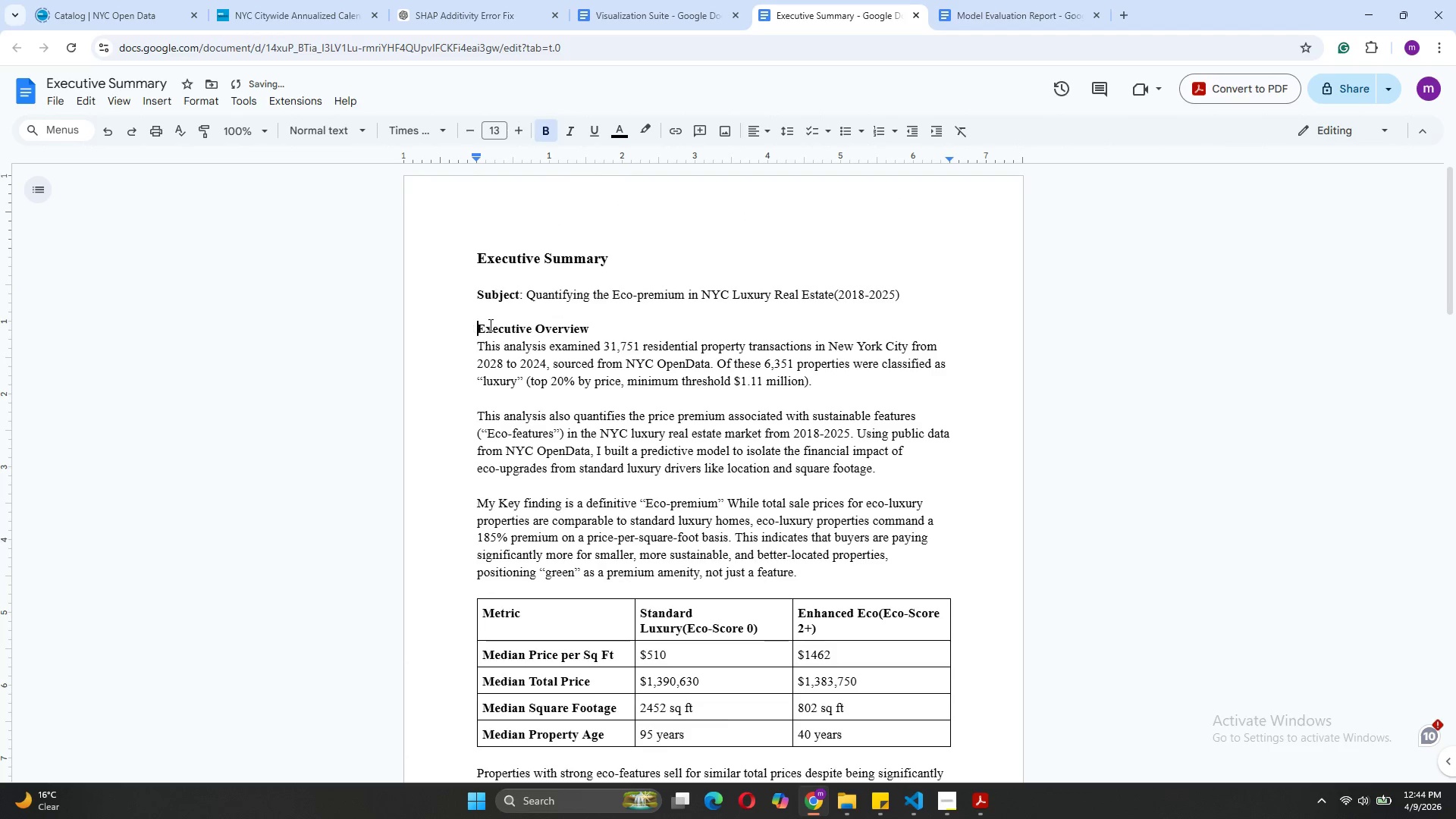 
key(Backspace)
 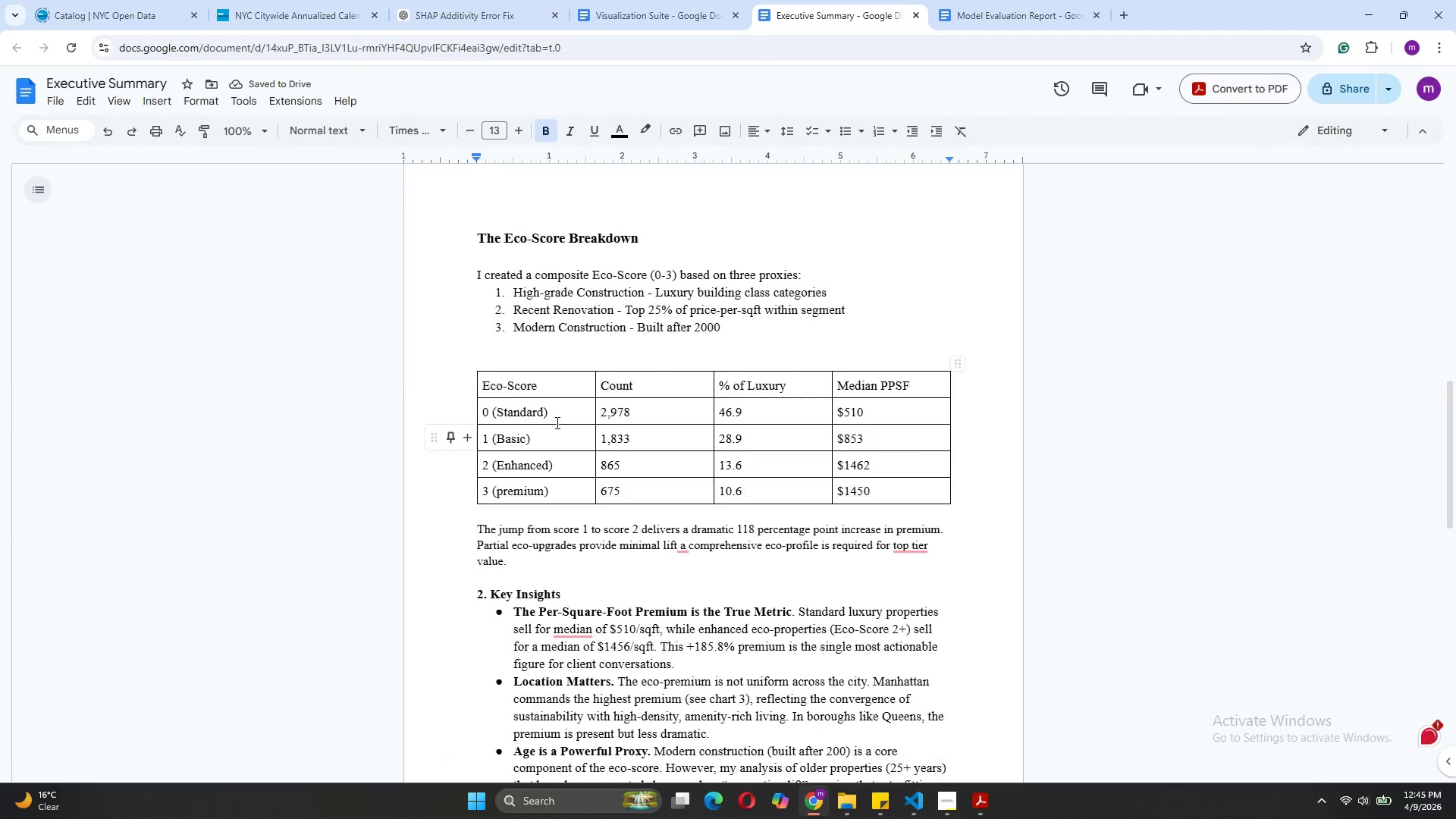 
wait(5.78)
 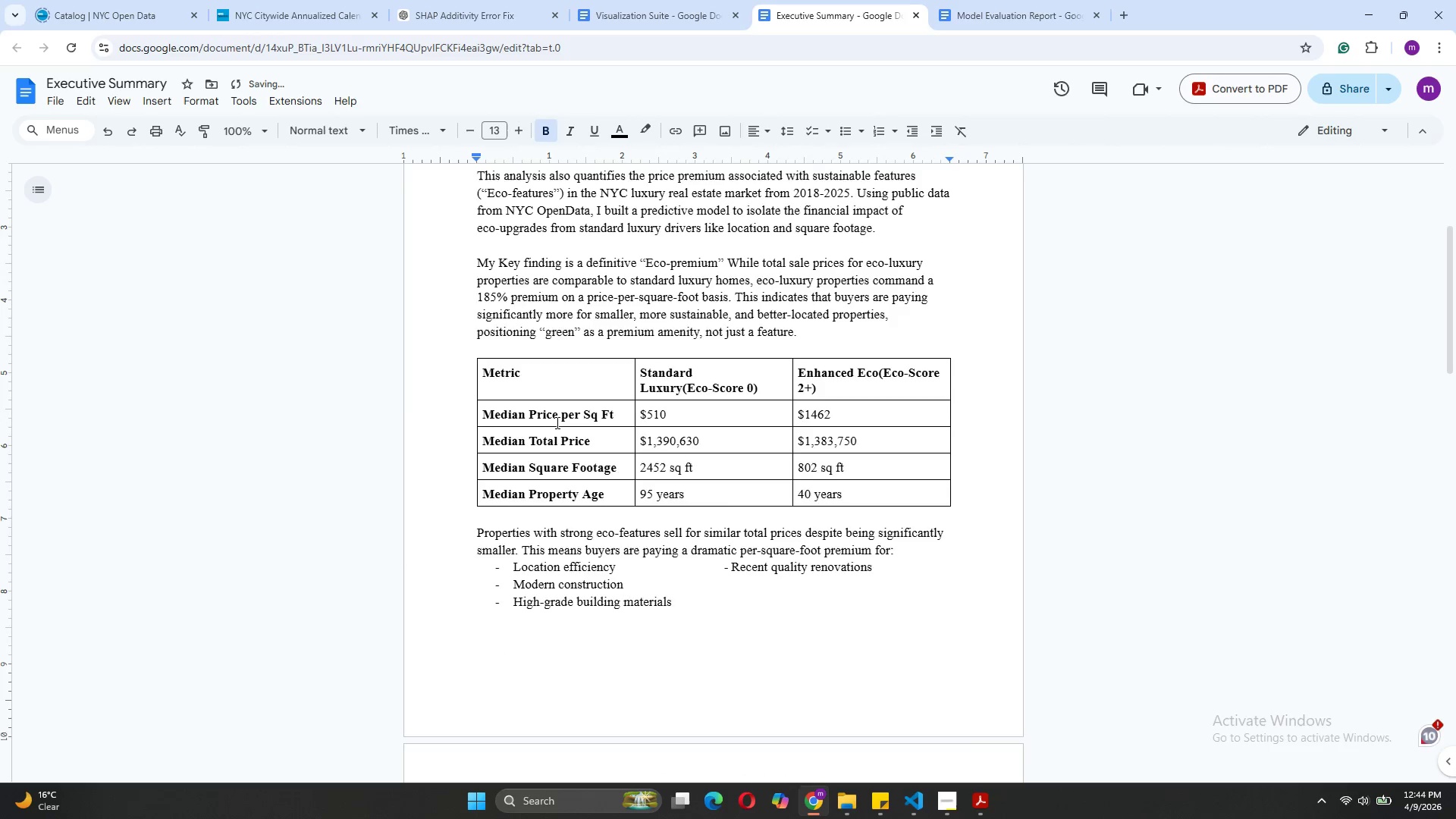 
left_click([489, 592])
 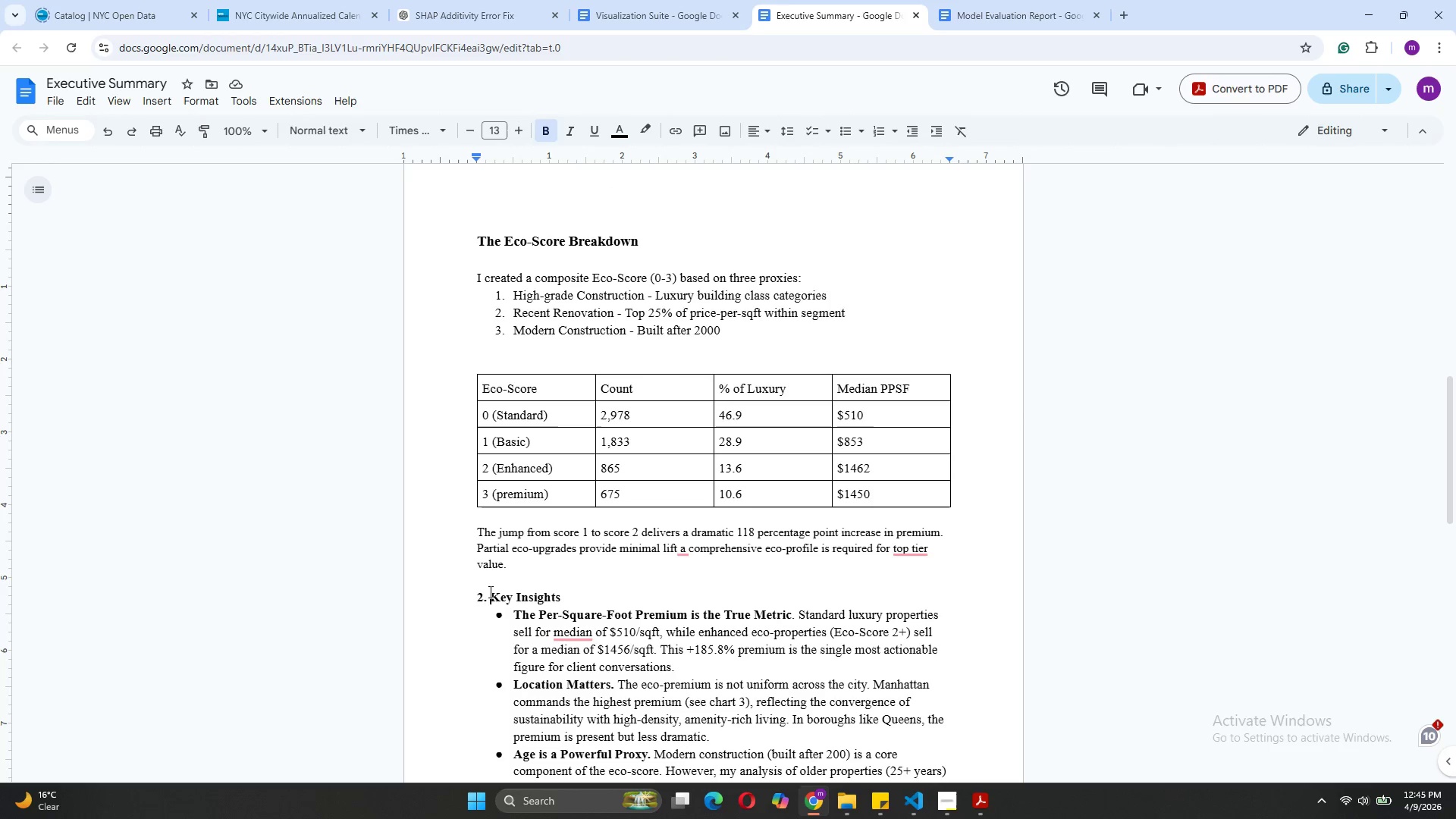 
key(Backspace)
 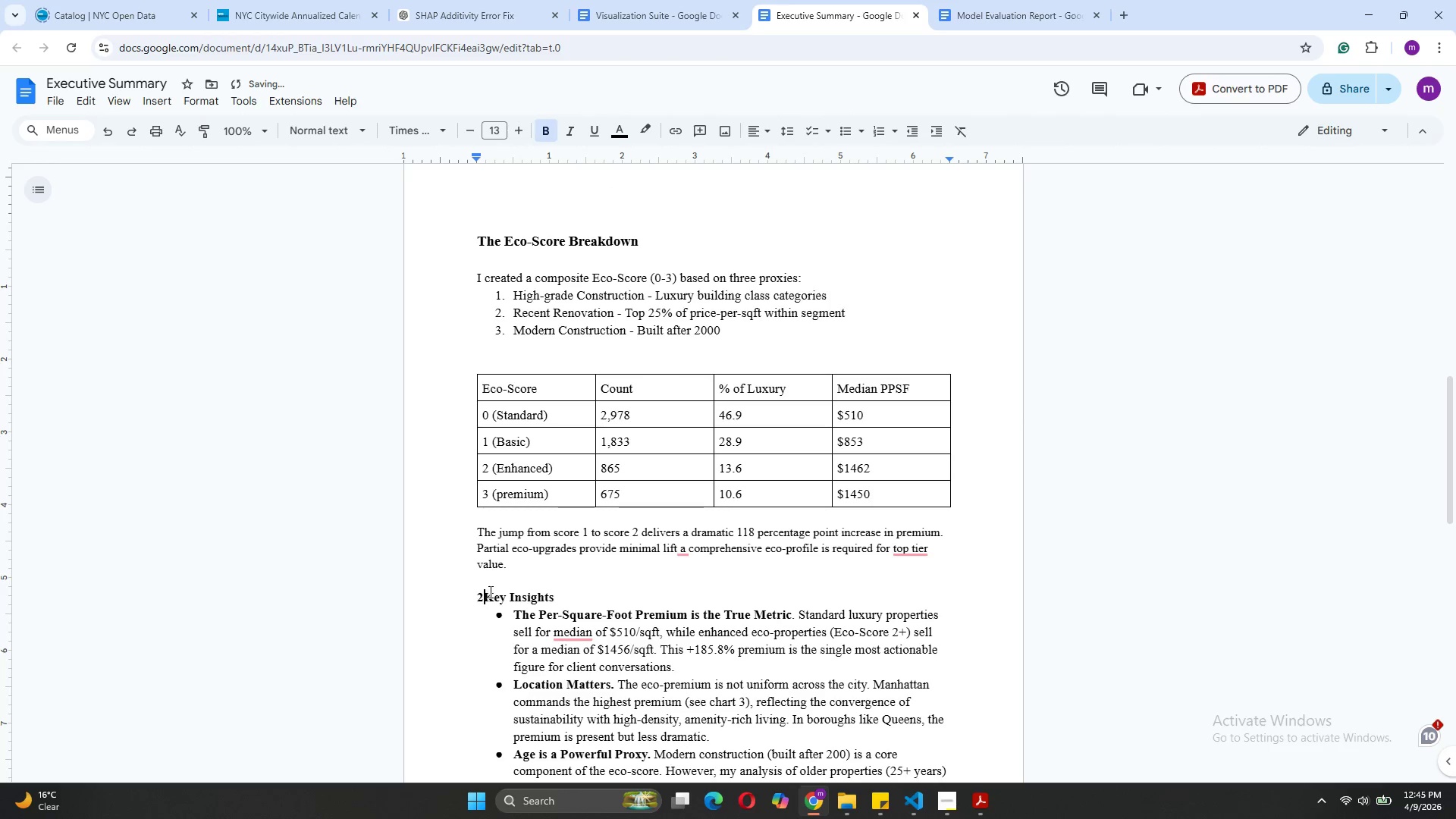 
key(Backspace)
 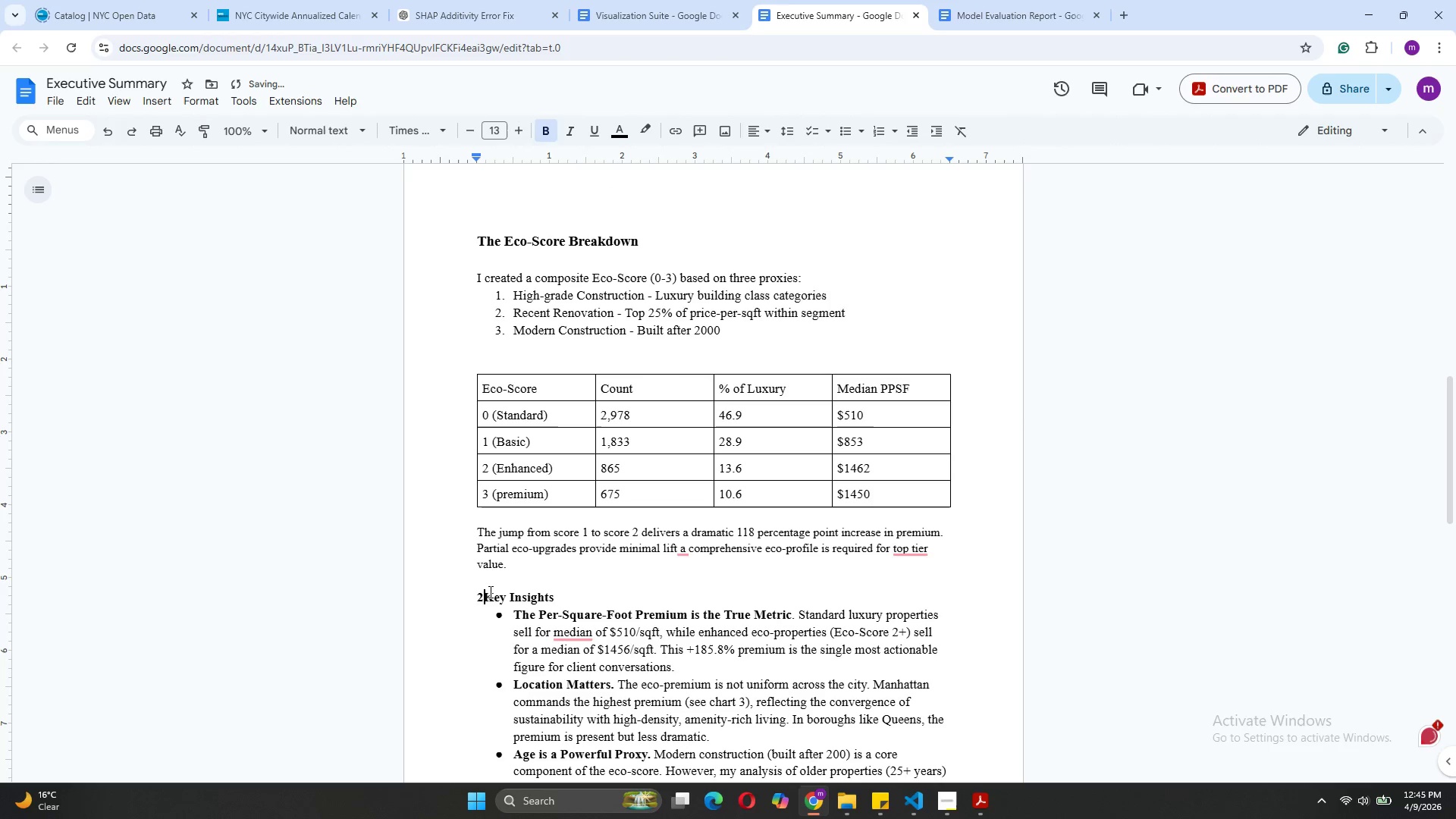 
key(Backspace)
 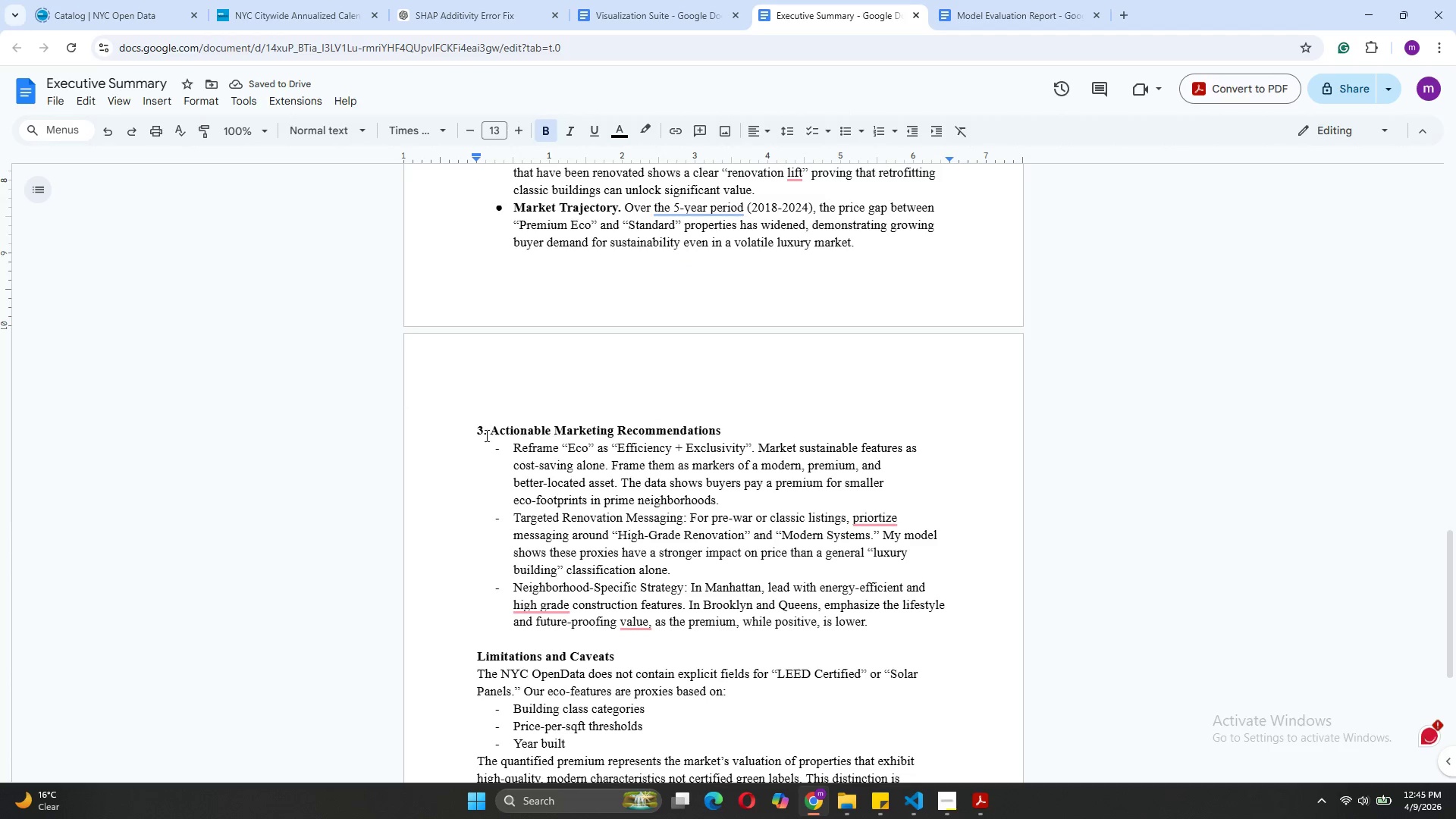 
left_click([488, 431])
 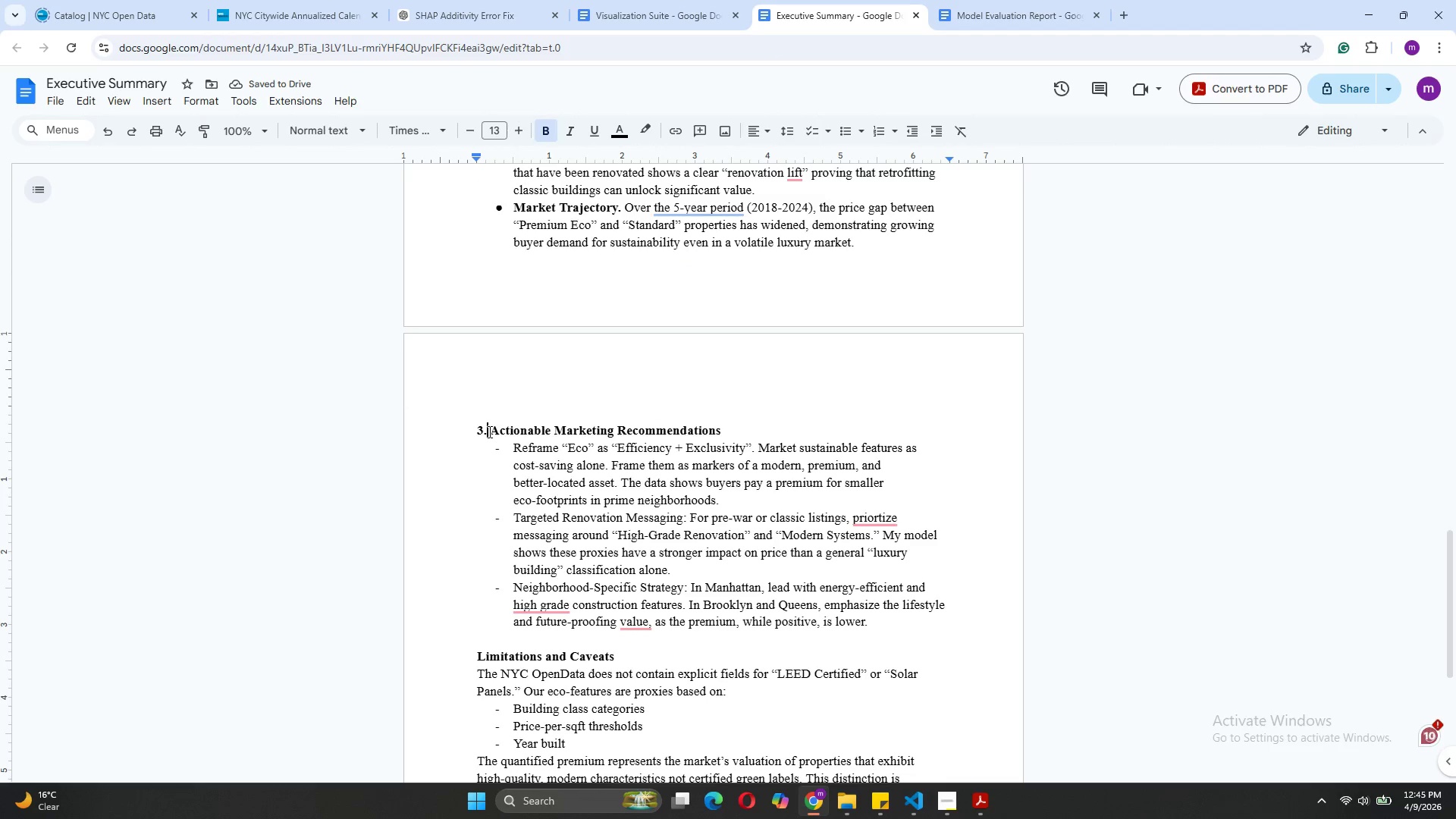 
key(Backspace)
 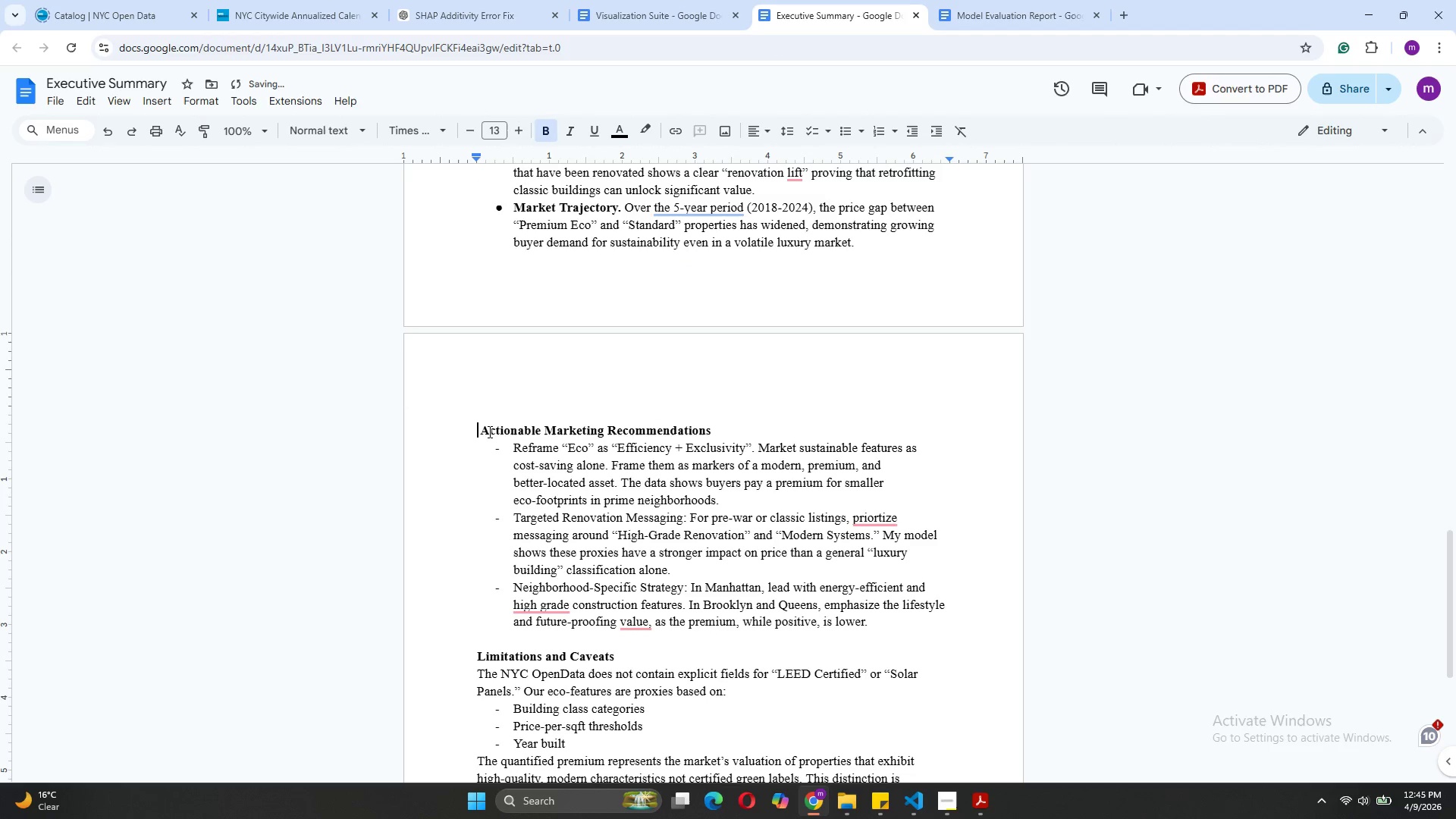 
key(Backspace)
 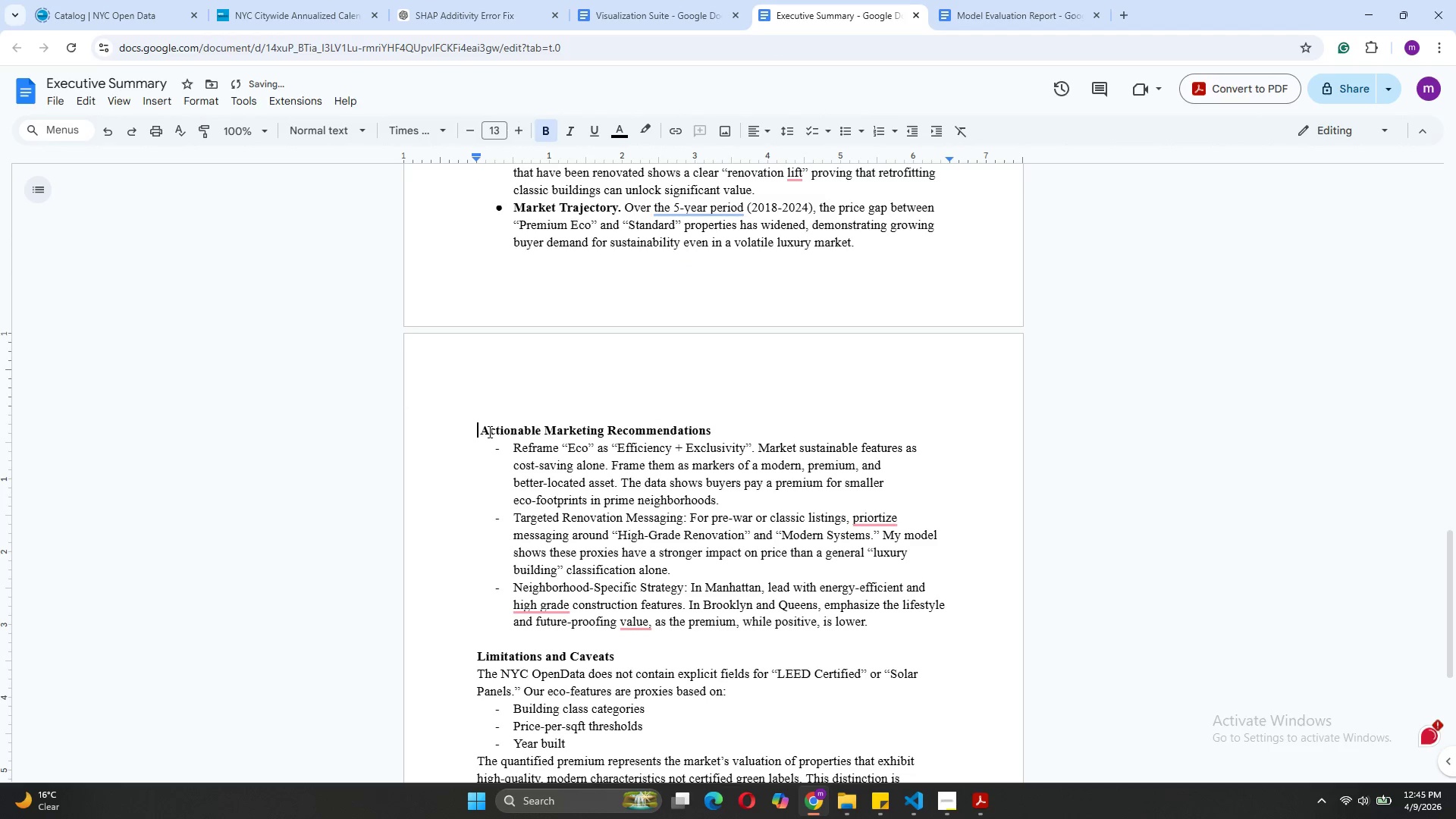 
key(ArrowRight)
 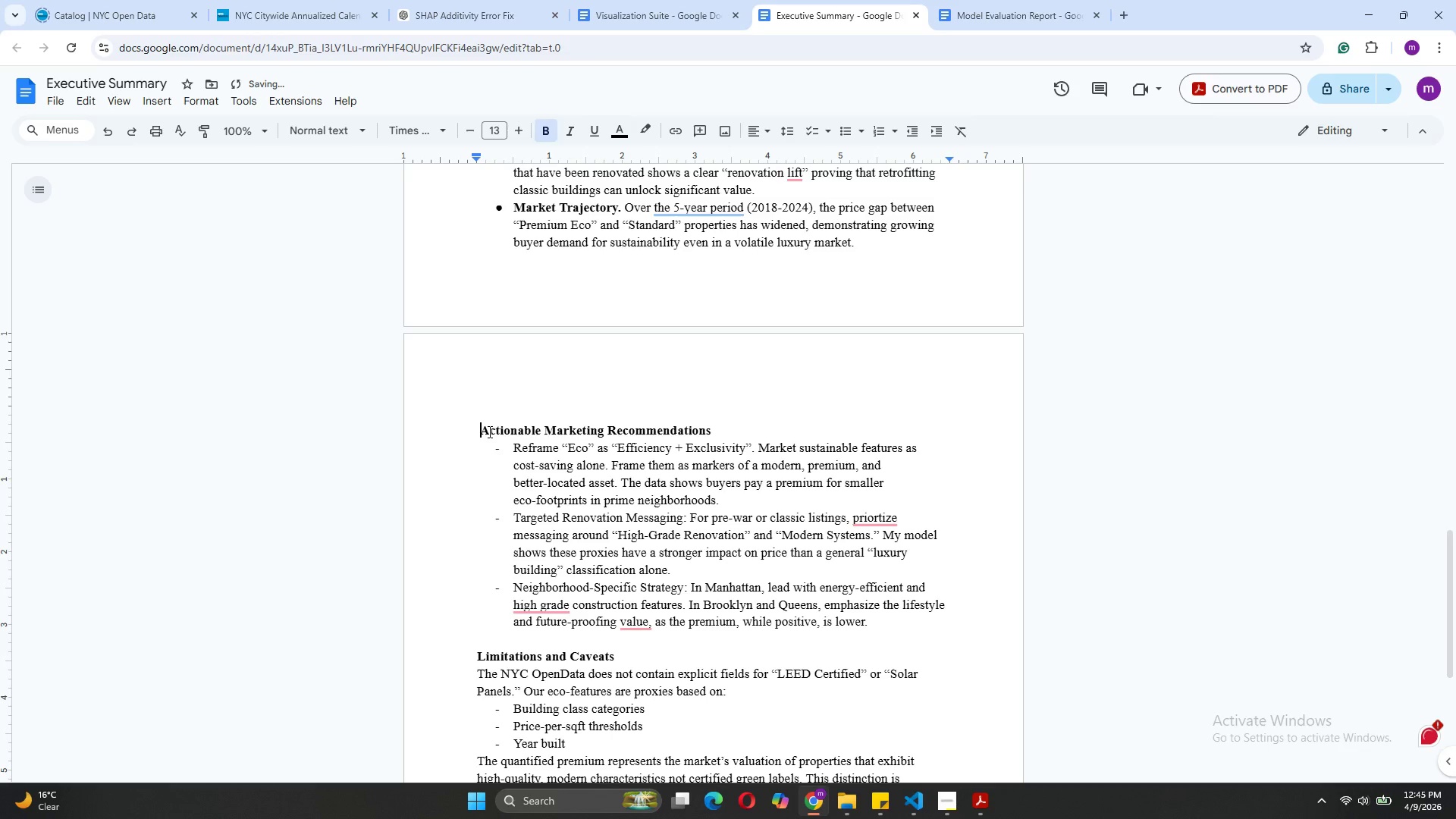 
key(Backspace)
 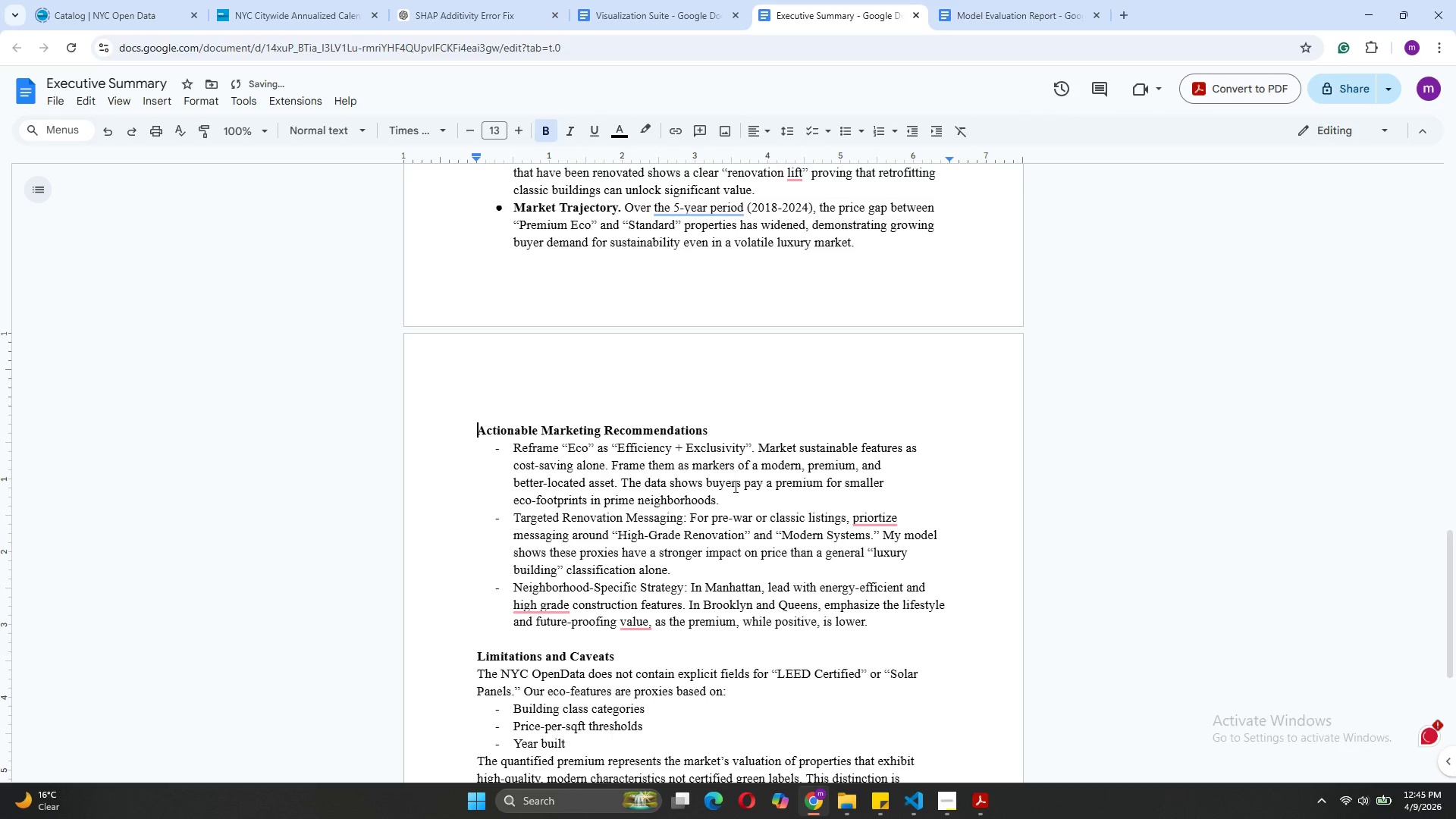 
left_click([731, 499])
 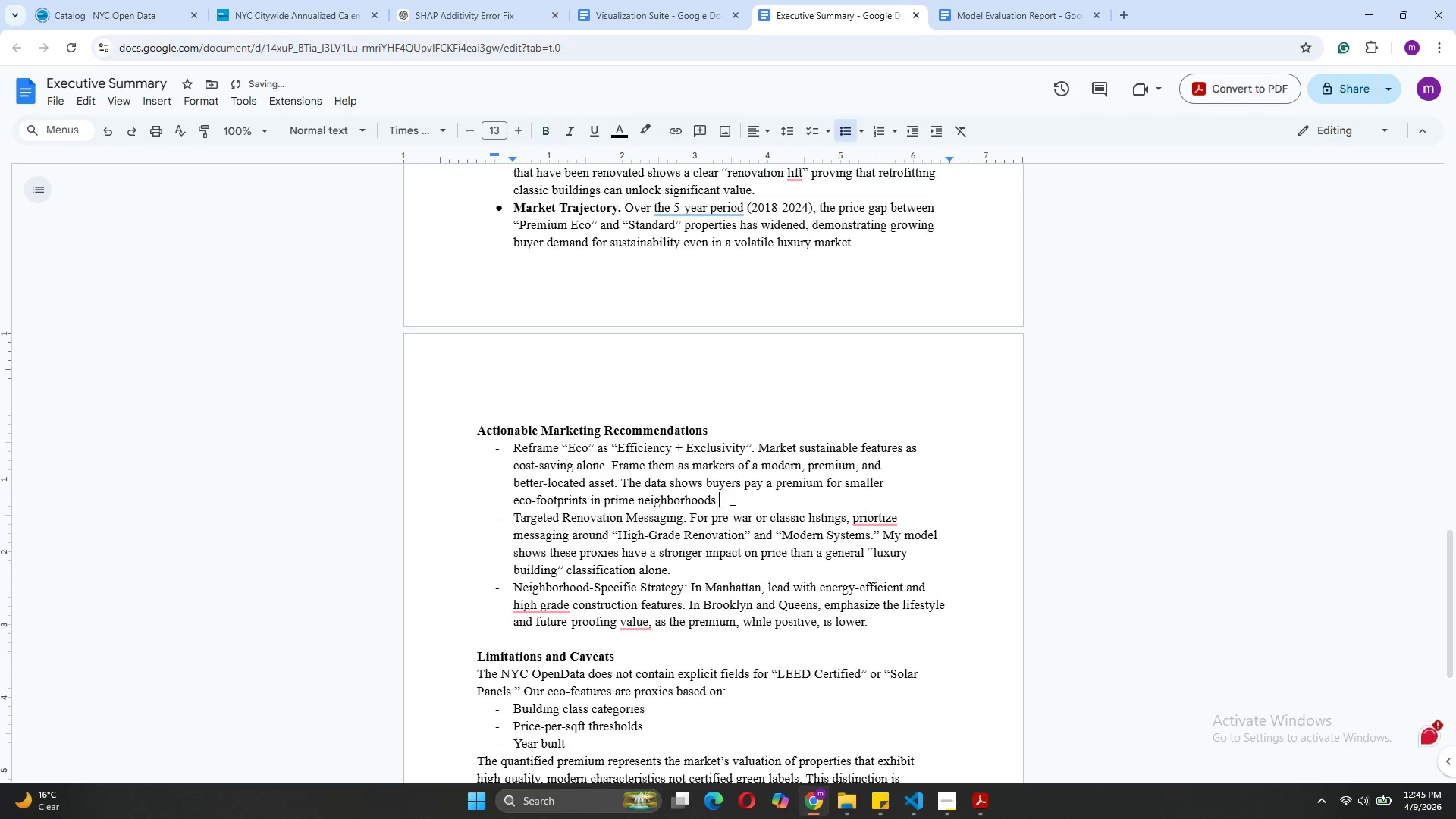 
key(Enter)
 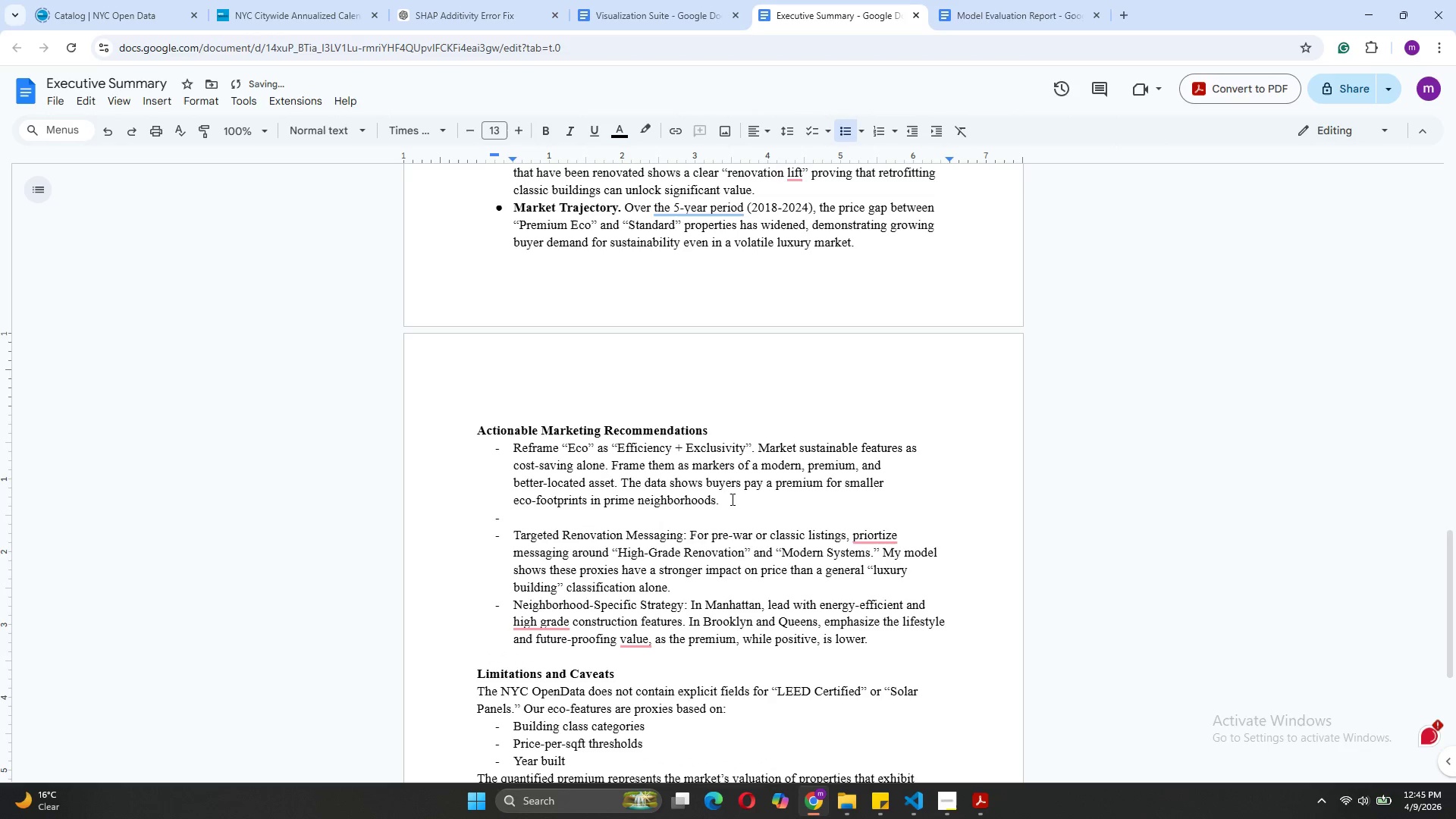 
key(Backspace)
 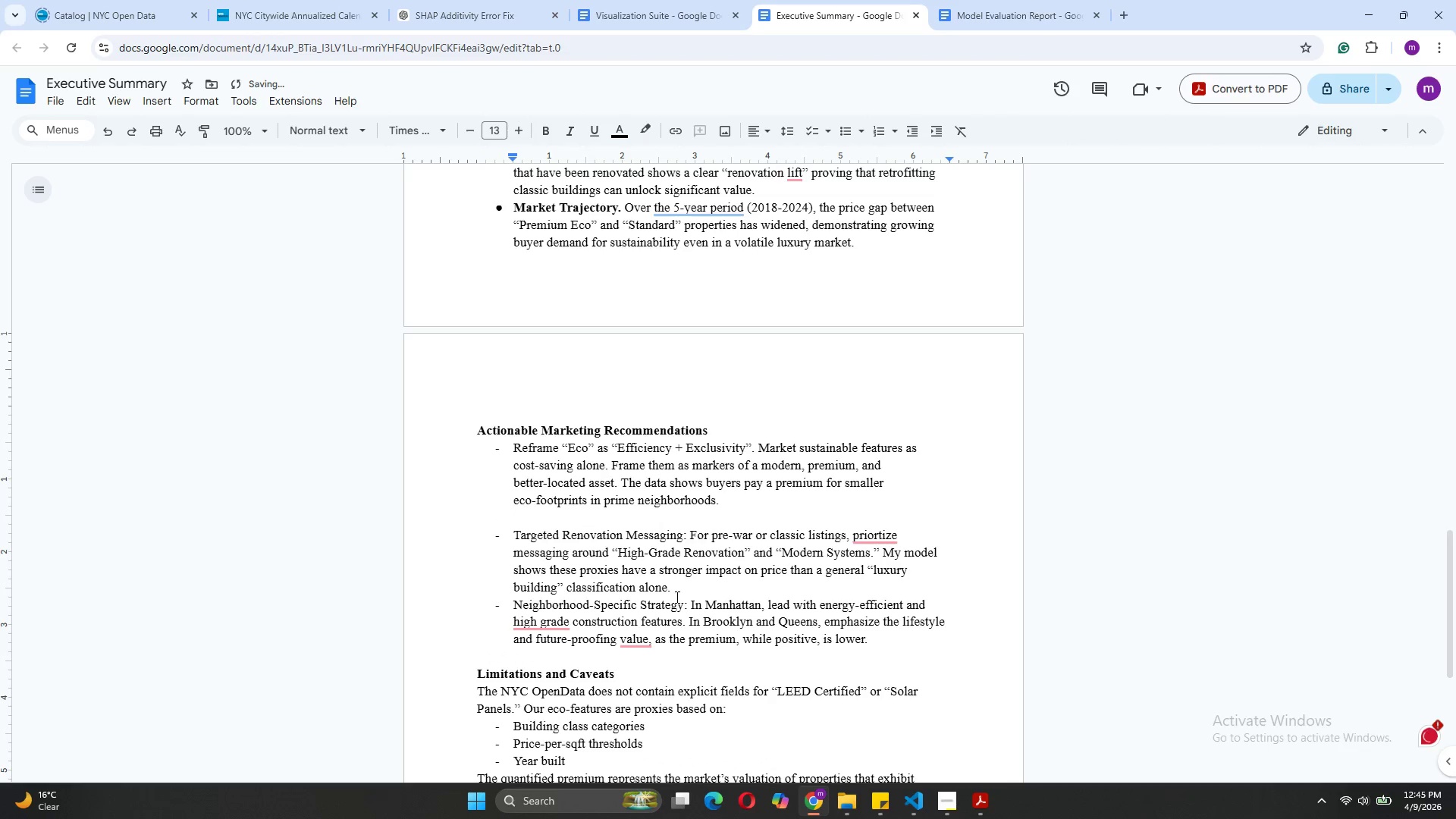 
left_click([673, 585])
 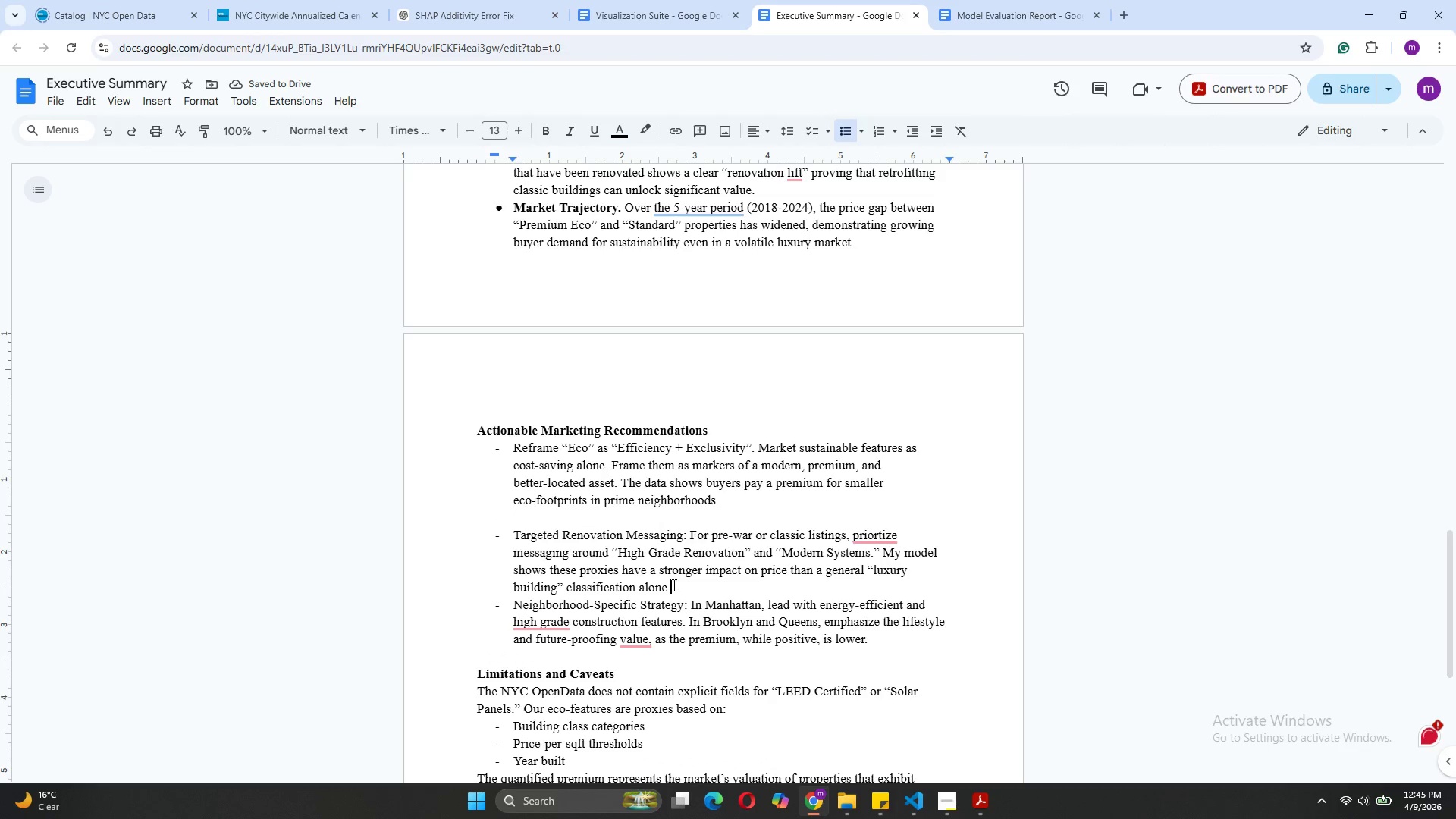 
key(Enter)
 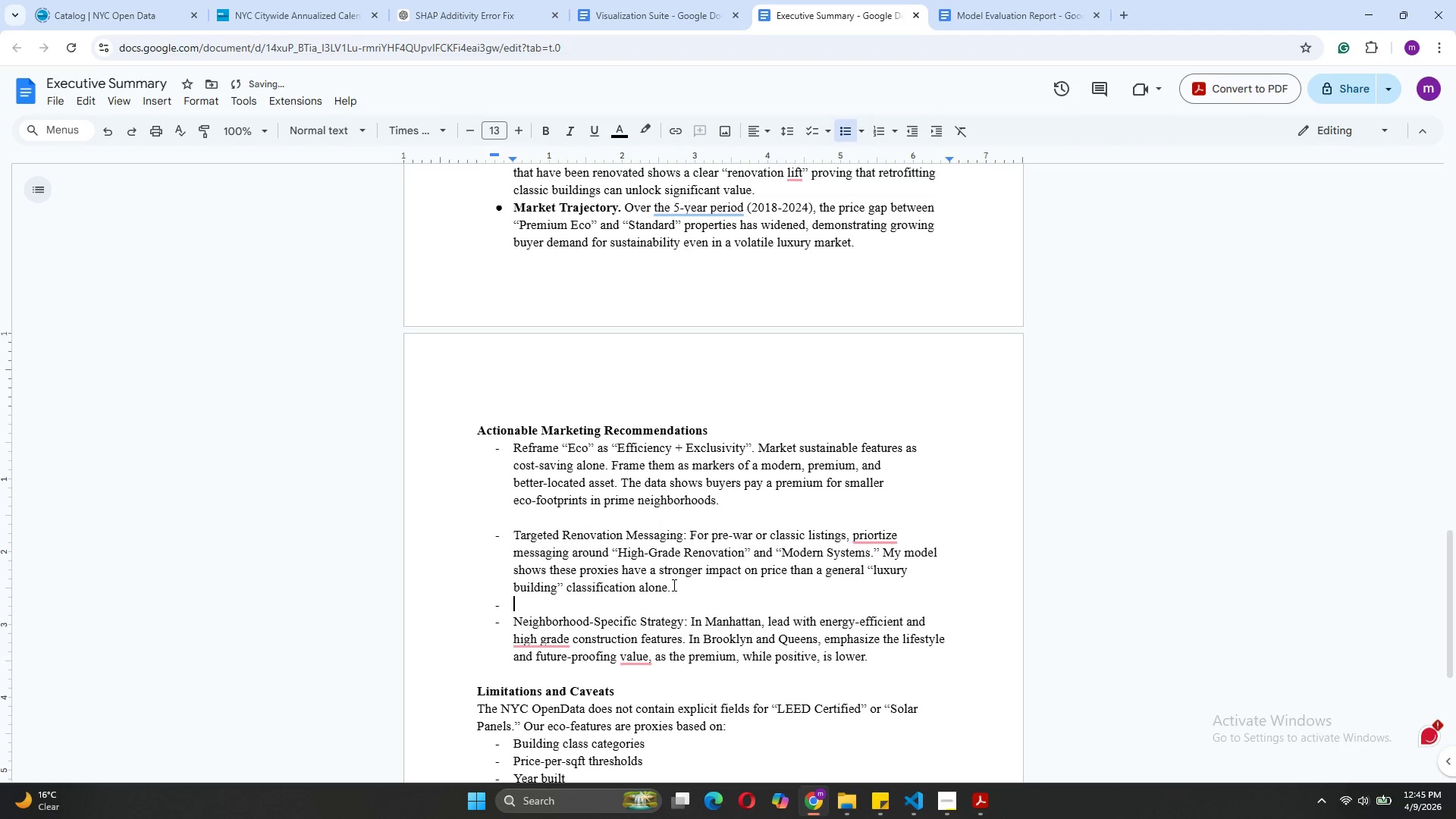 
key(Backspace)
 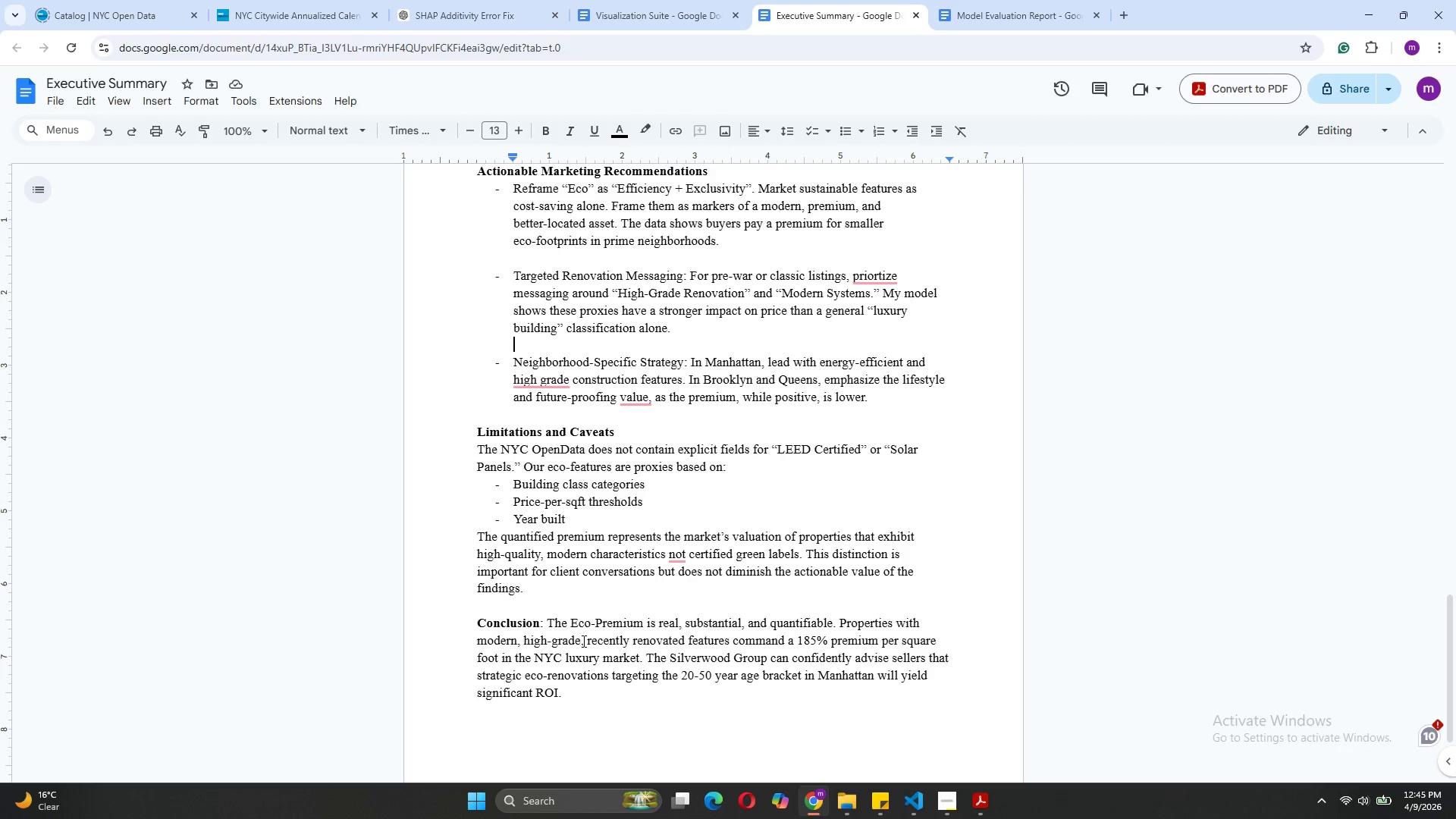 
wait(7.0)
 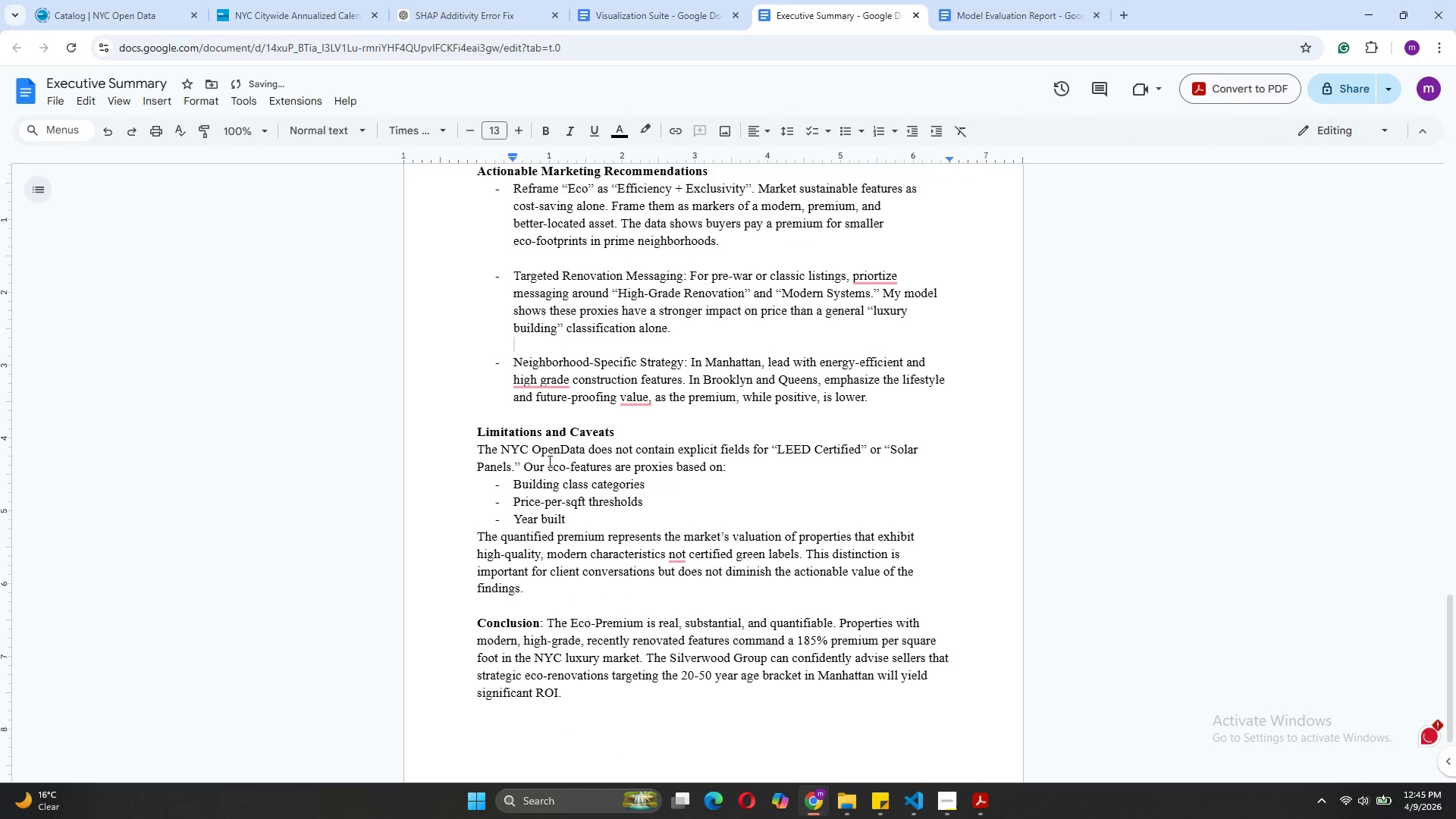 
left_click([475, 541])
 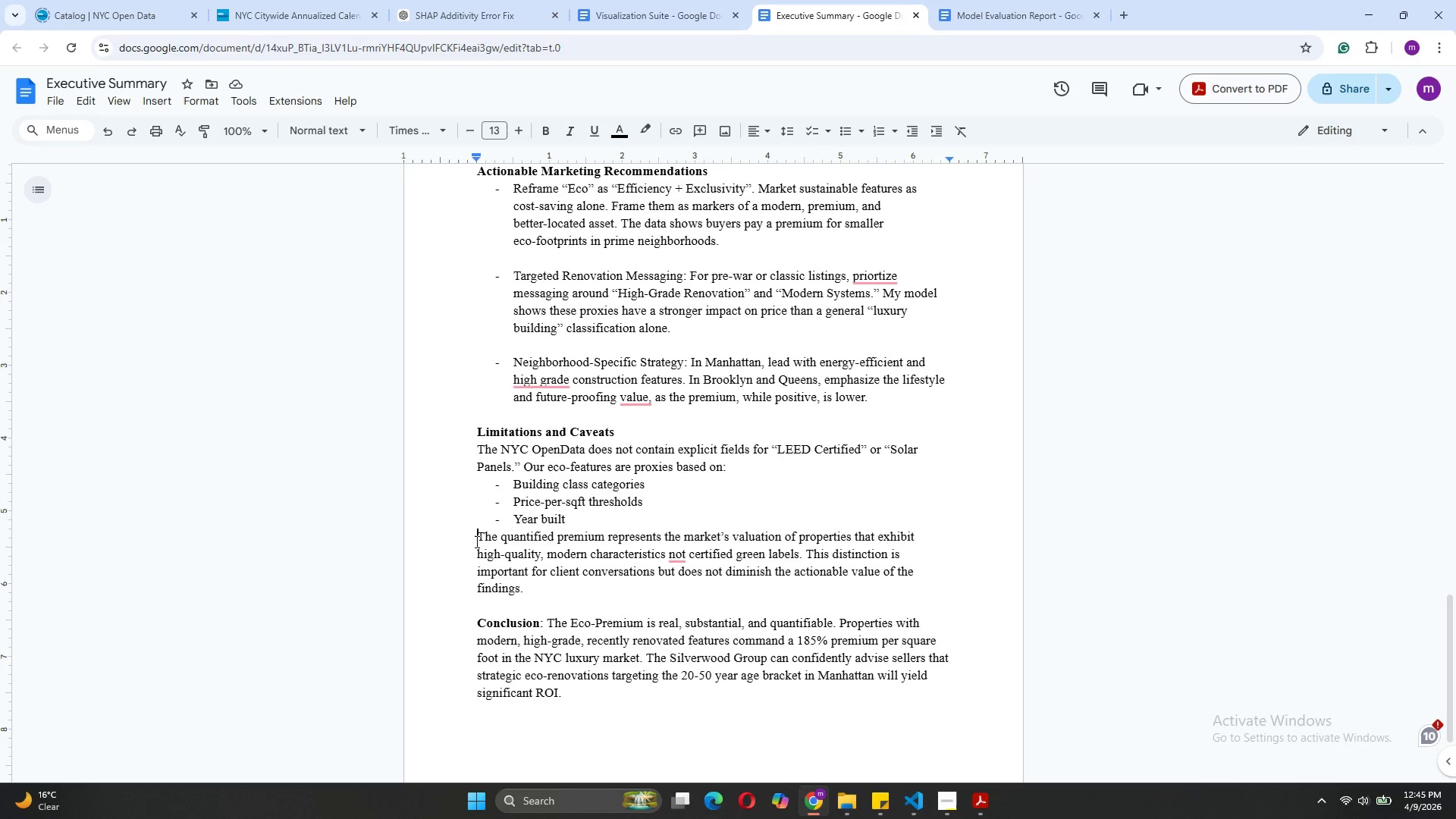 
key(Enter)
 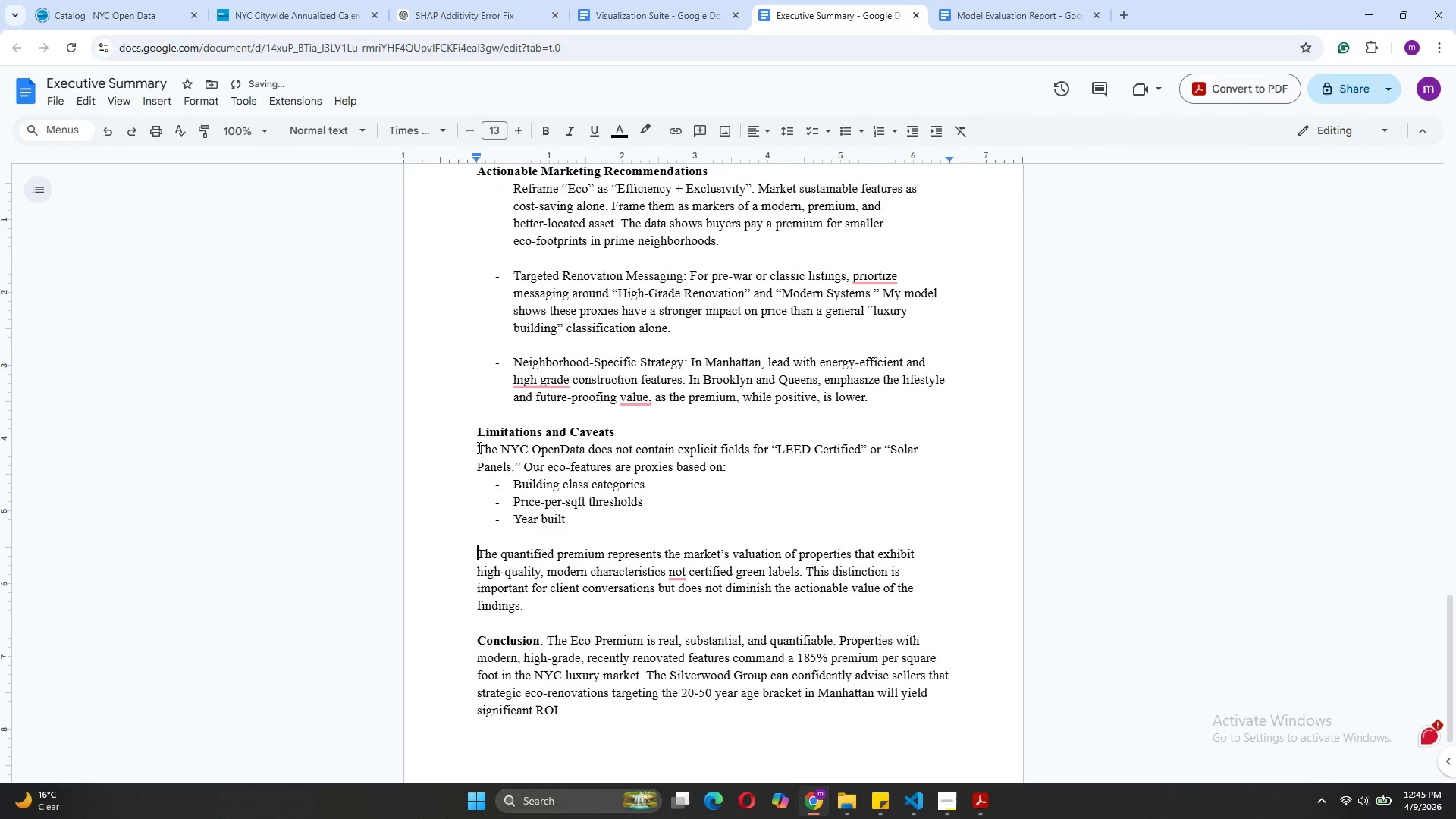 
left_click([478, 447])
 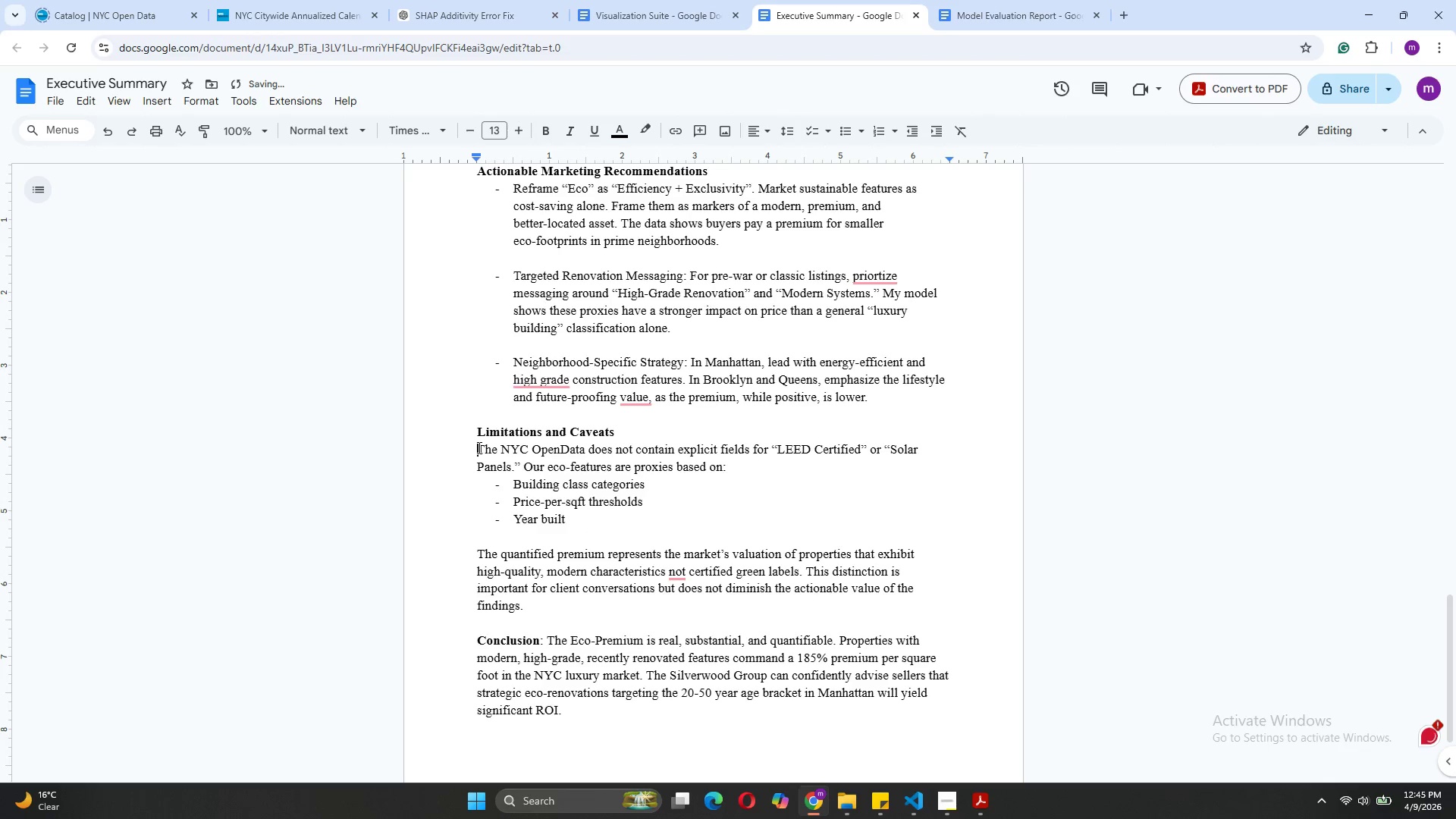 
key(Enter)
 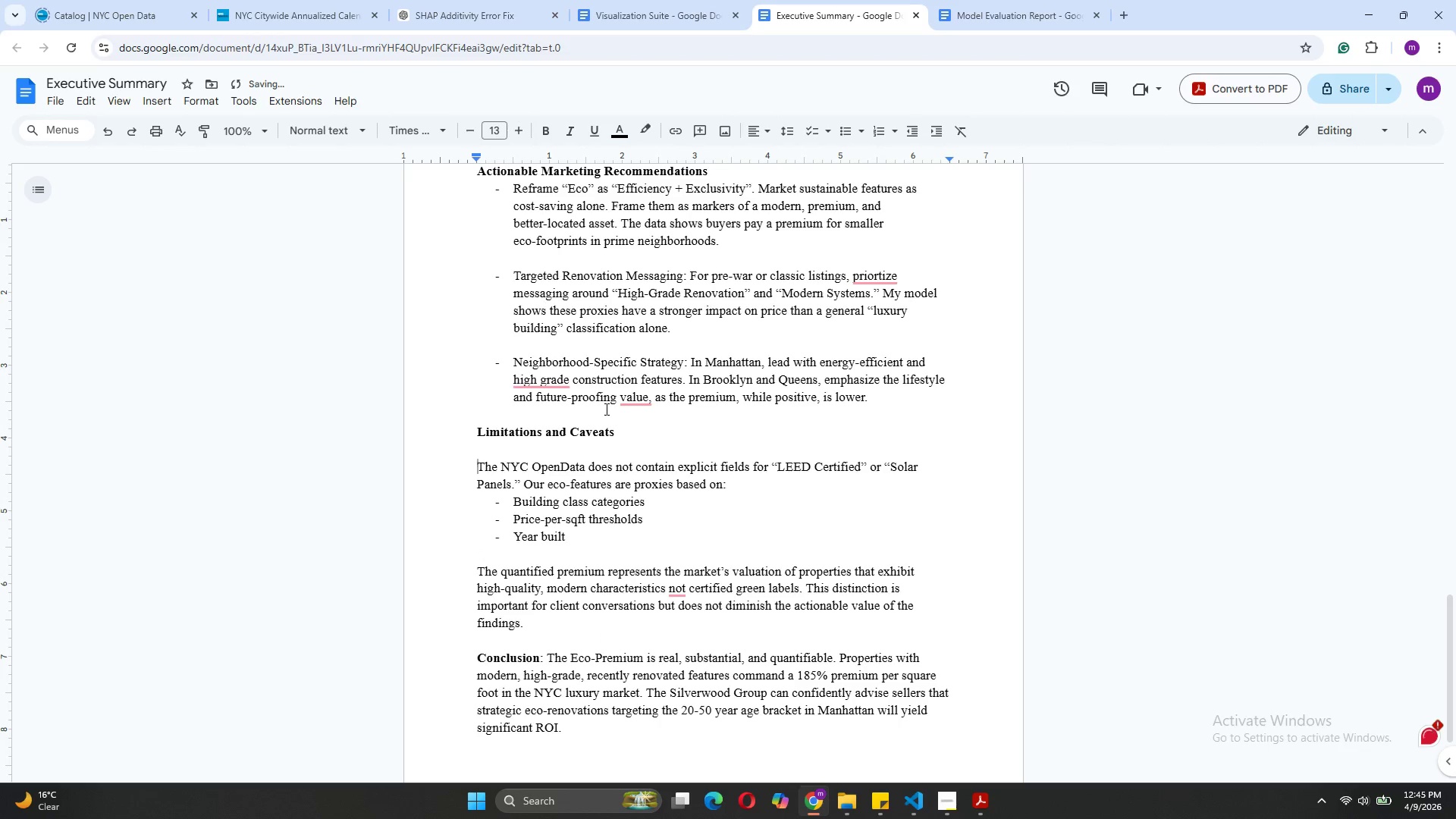 
mouse_move([661, 528])
 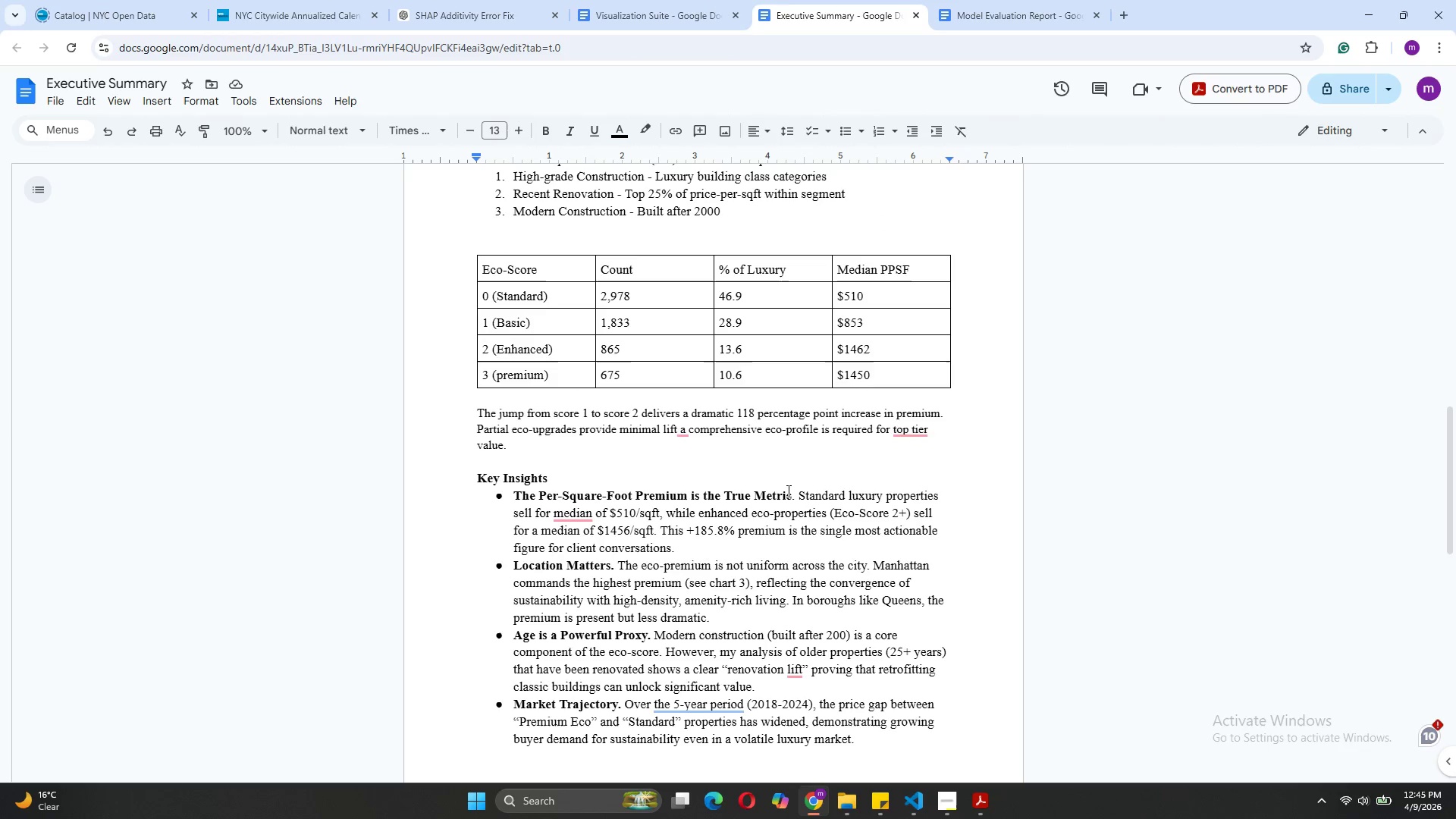 
left_click_drag(start_coordinate=[792, 497], to_coordinate=[514, 490])
 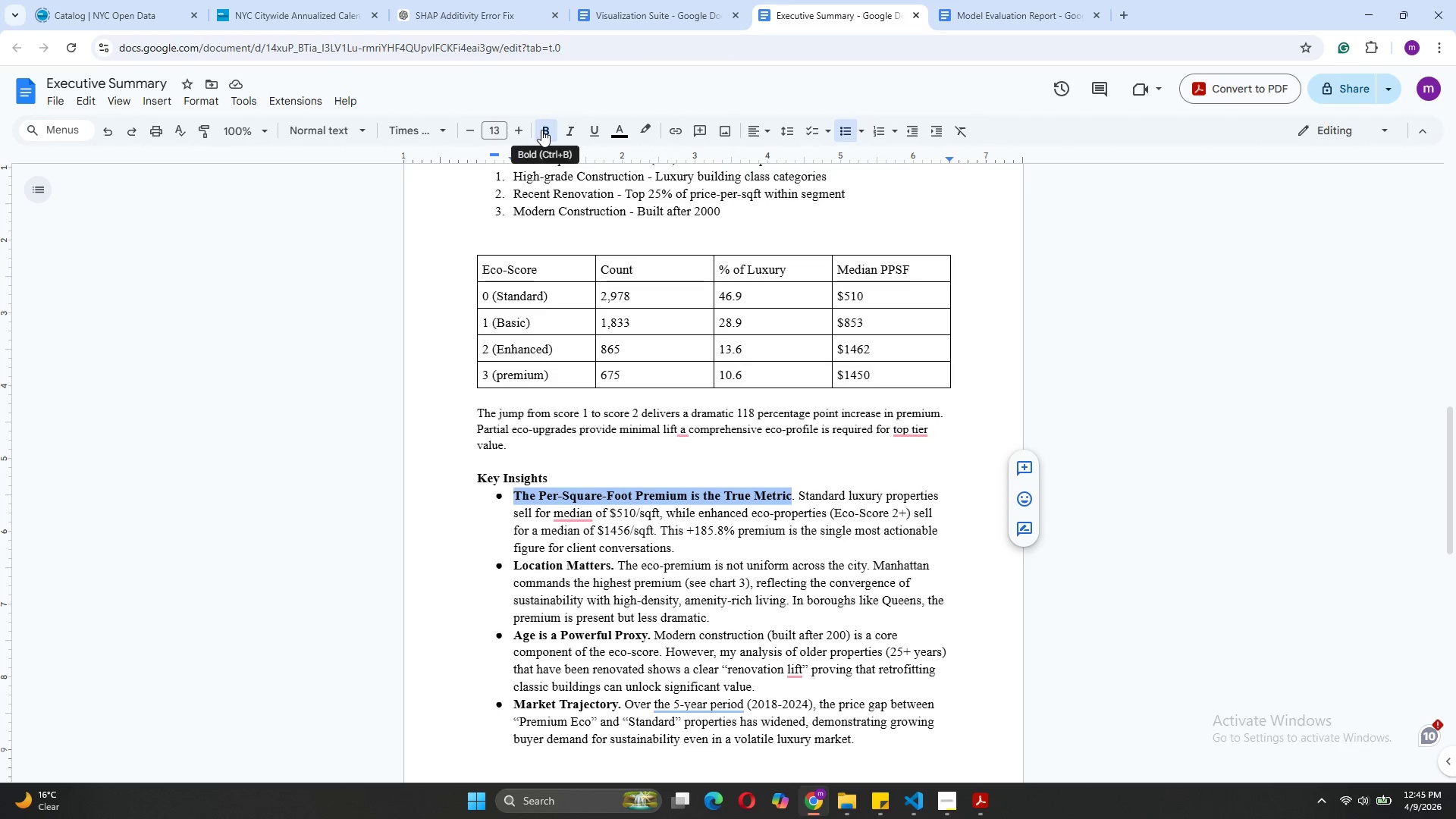 
left_click([541, 130])
 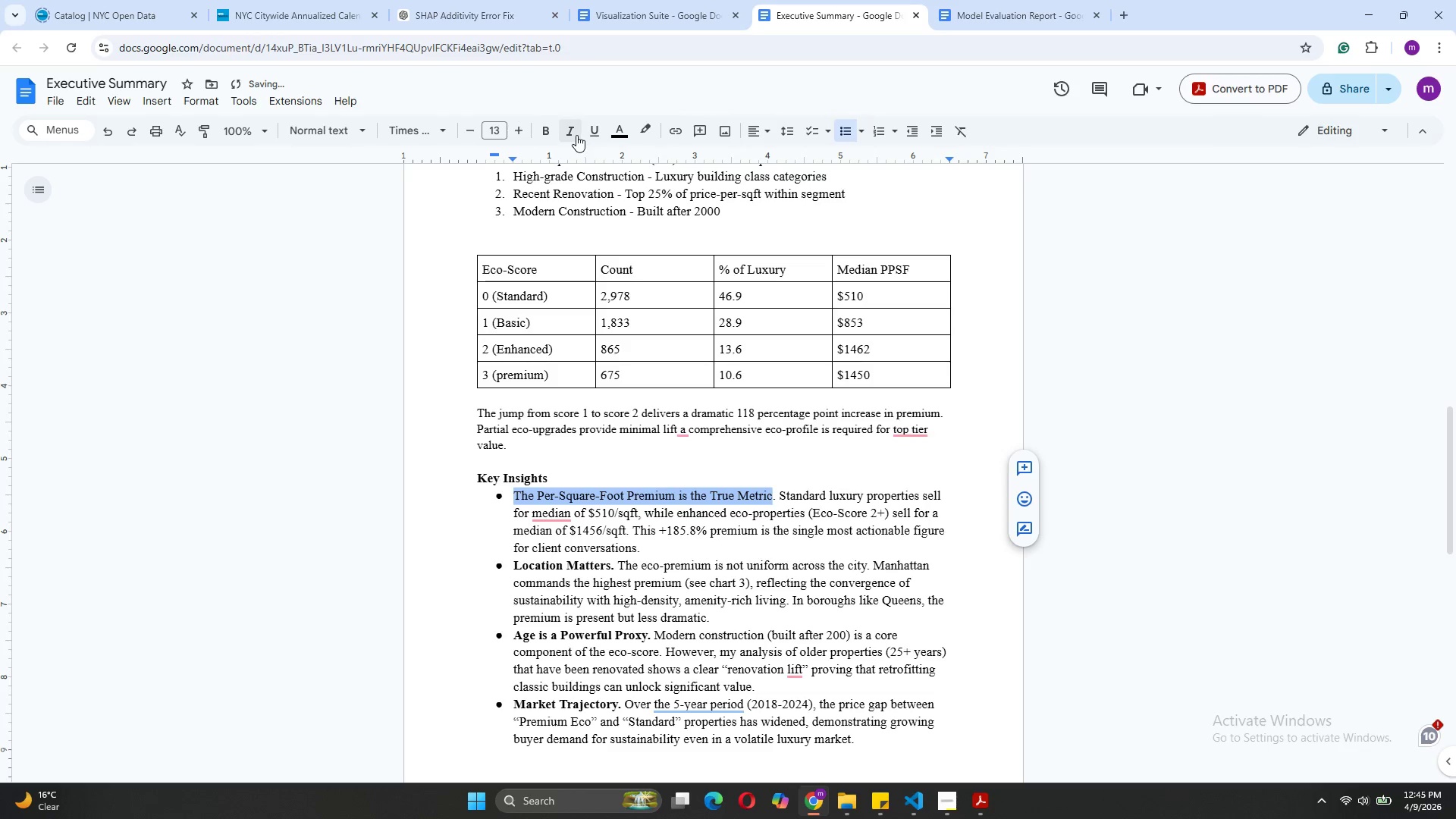 
left_click([592, 133])
 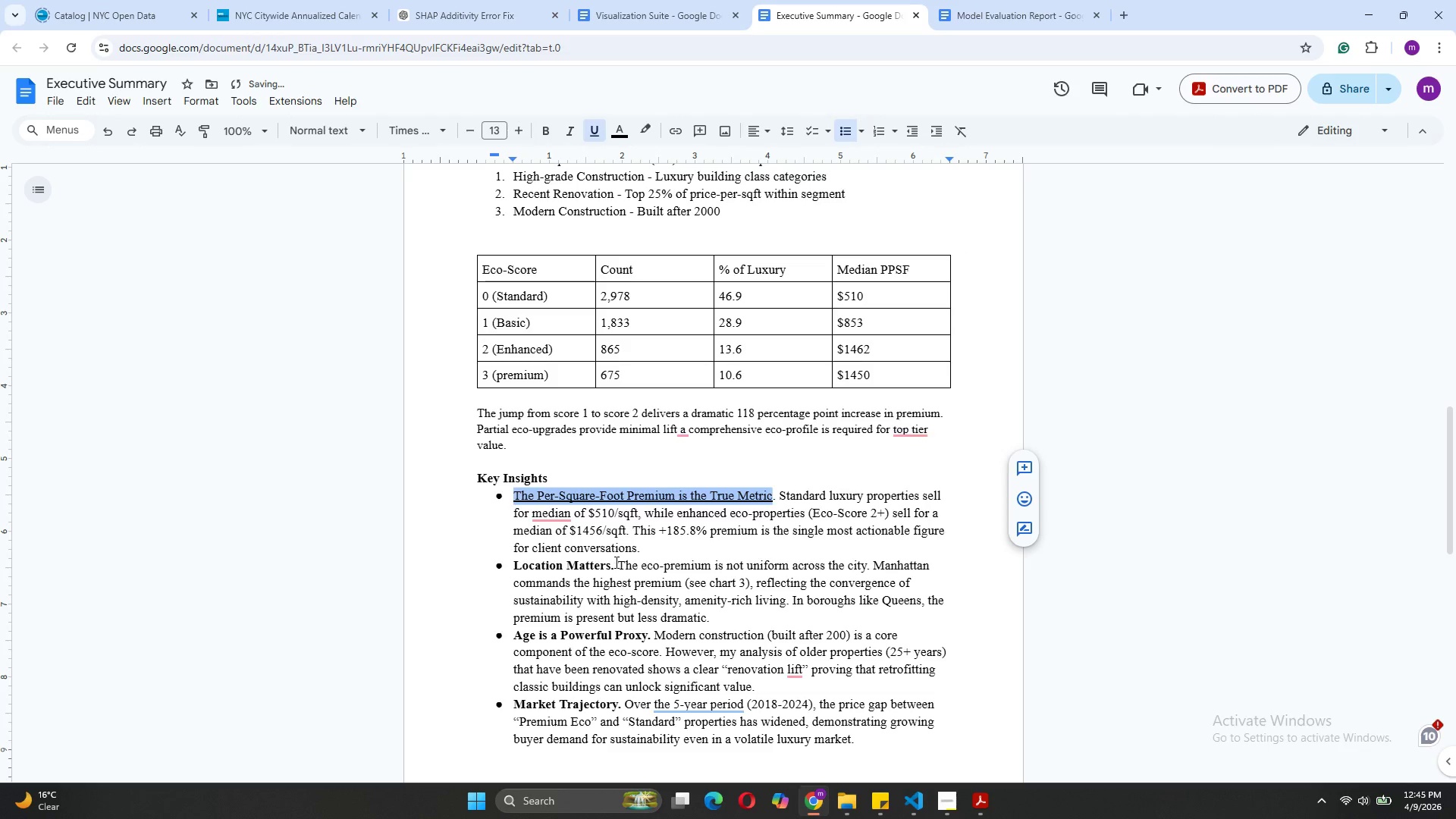 
left_click_drag(start_coordinate=[610, 565], to_coordinate=[514, 566])
 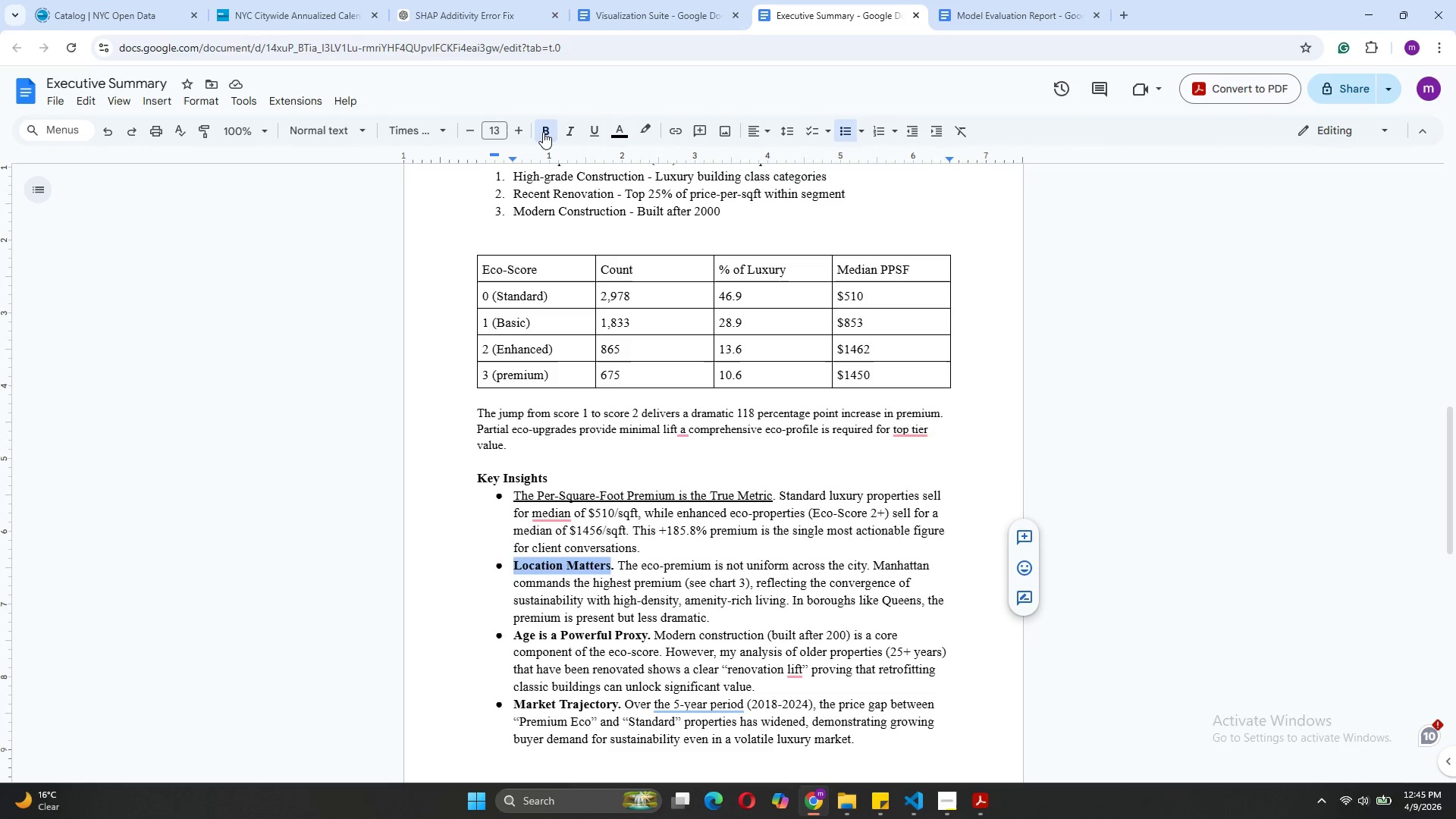 
left_click([543, 132])
 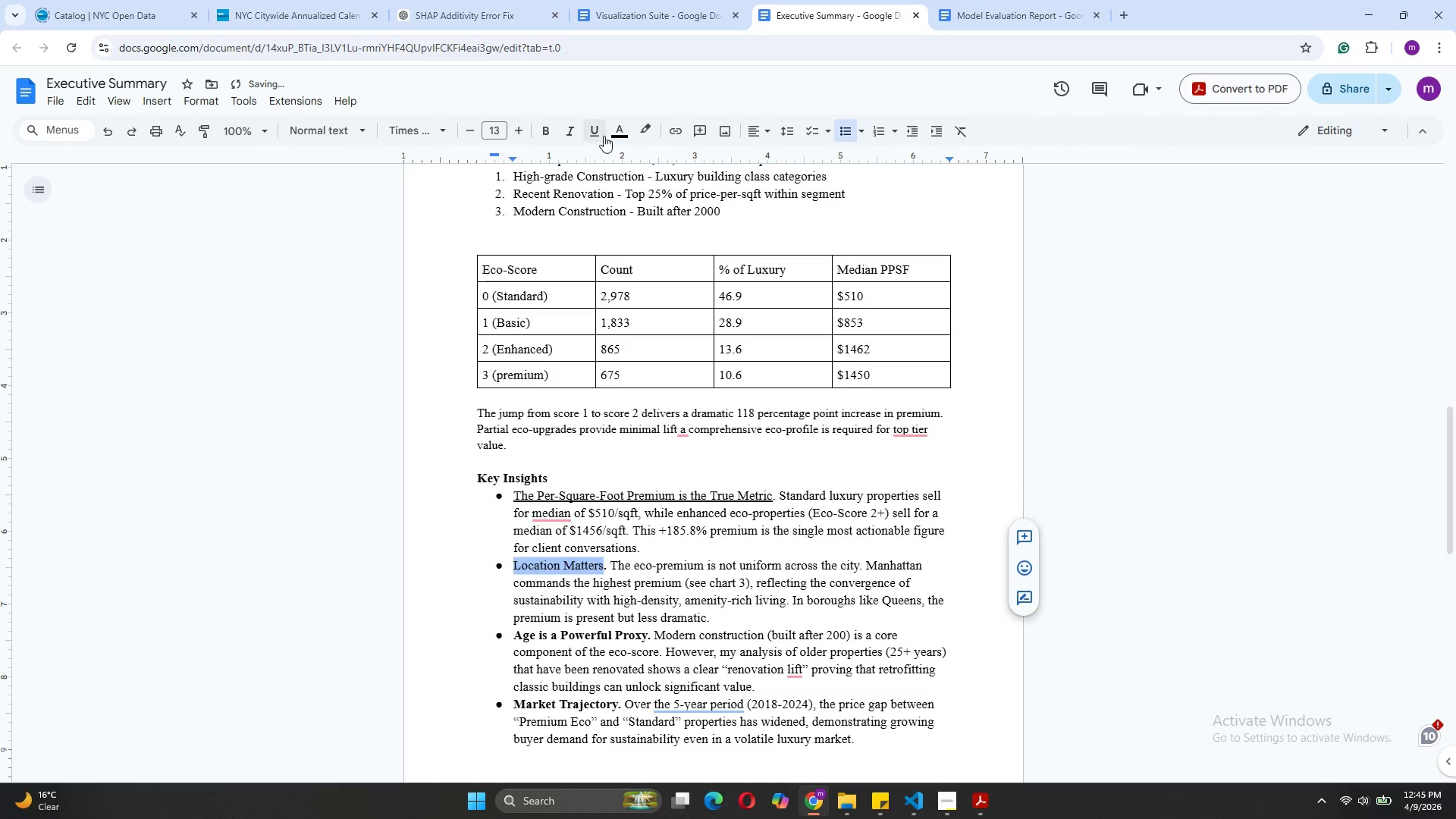 
left_click([595, 131])
 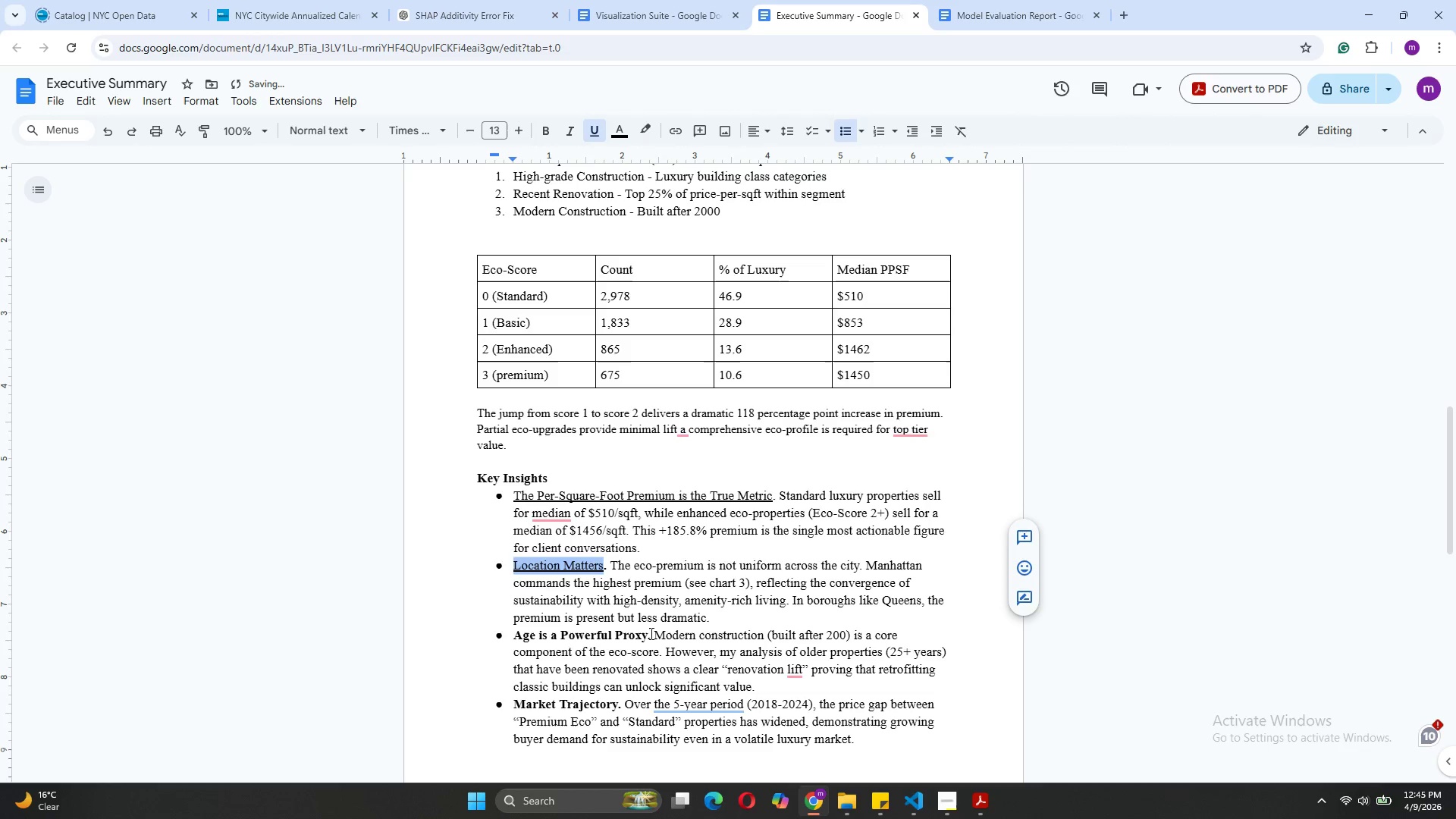 
left_click_drag(start_coordinate=[647, 633], to_coordinate=[513, 637])
 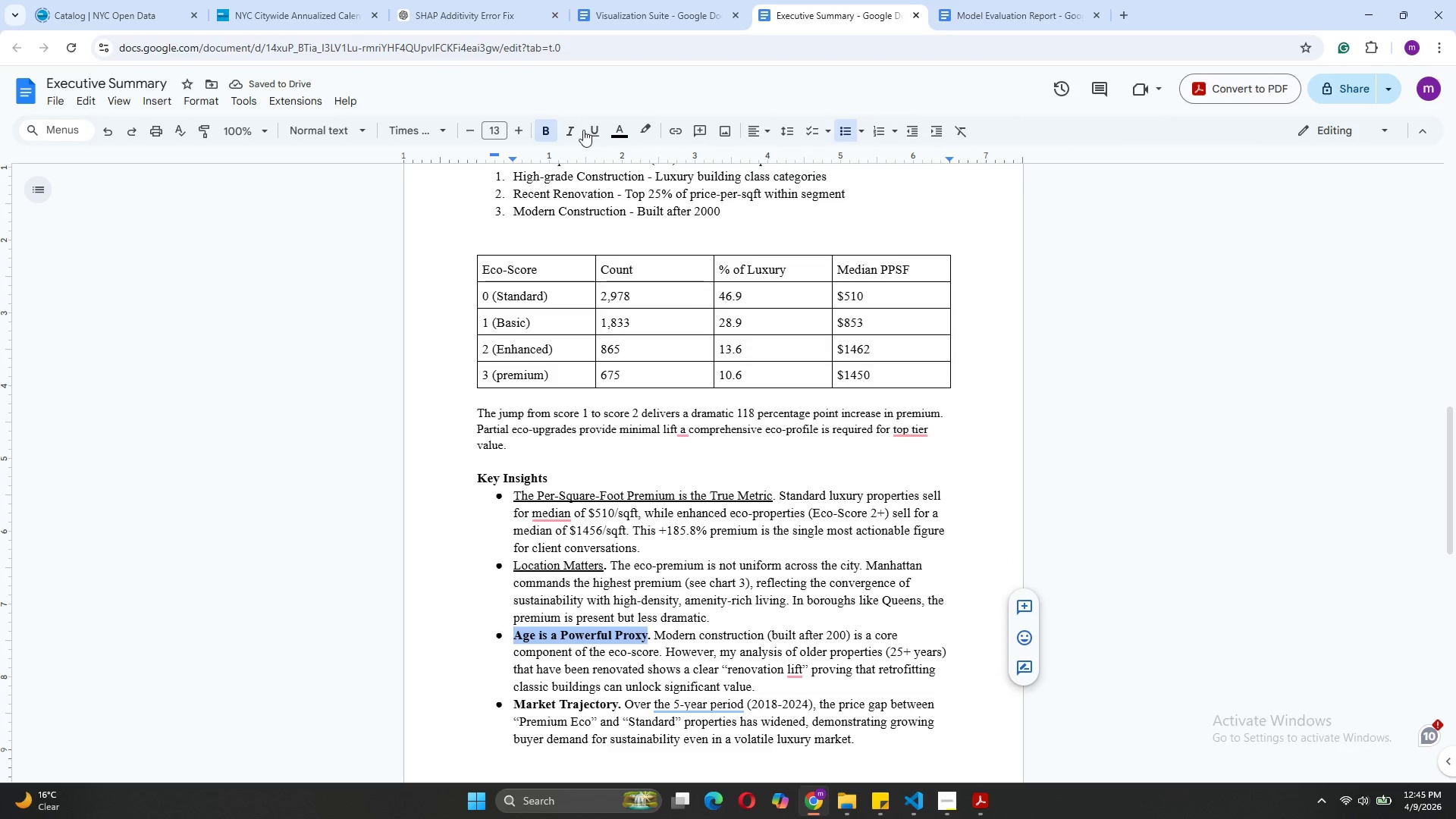 
left_click([587, 130])
 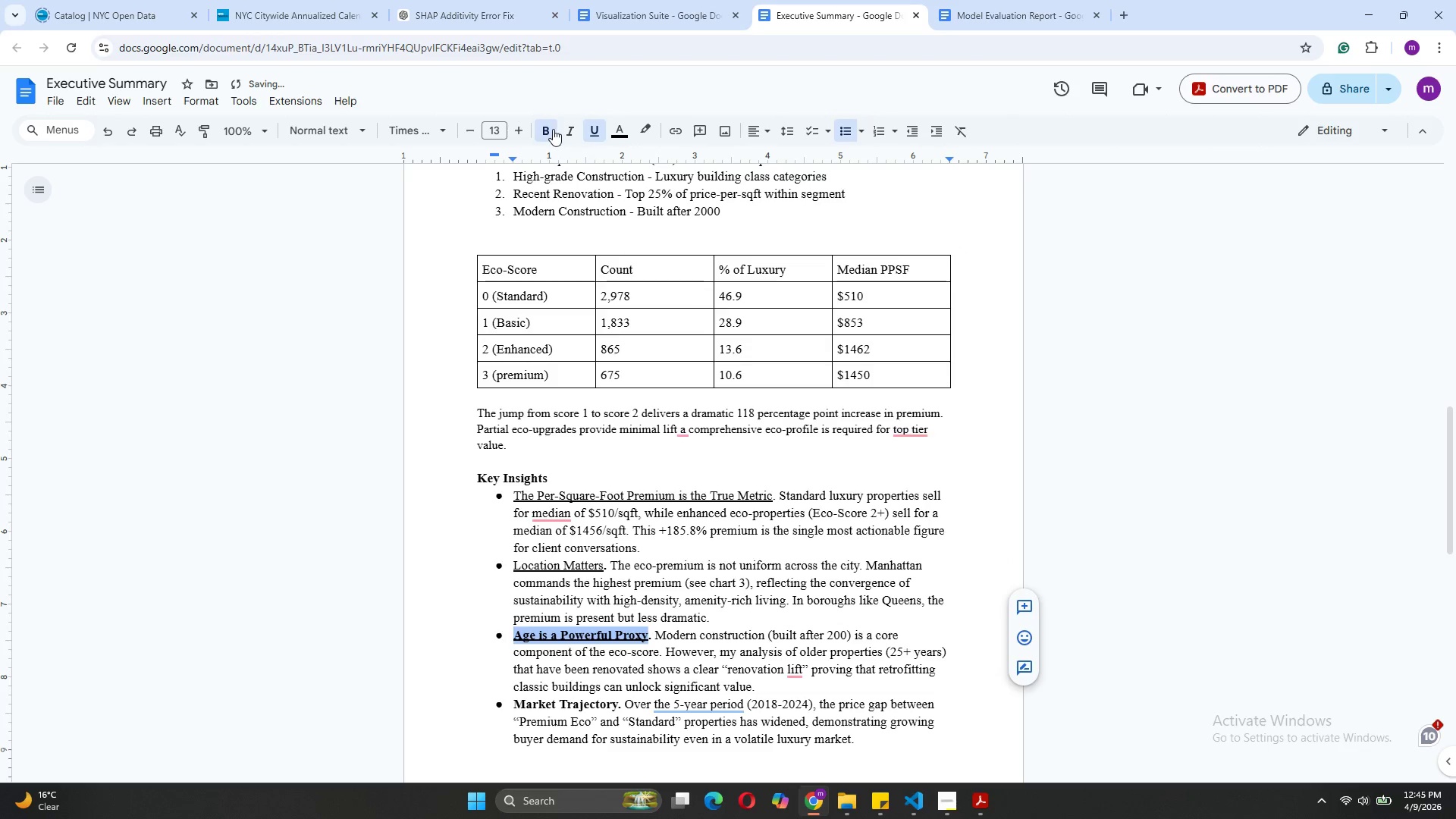 
left_click([553, 129])
 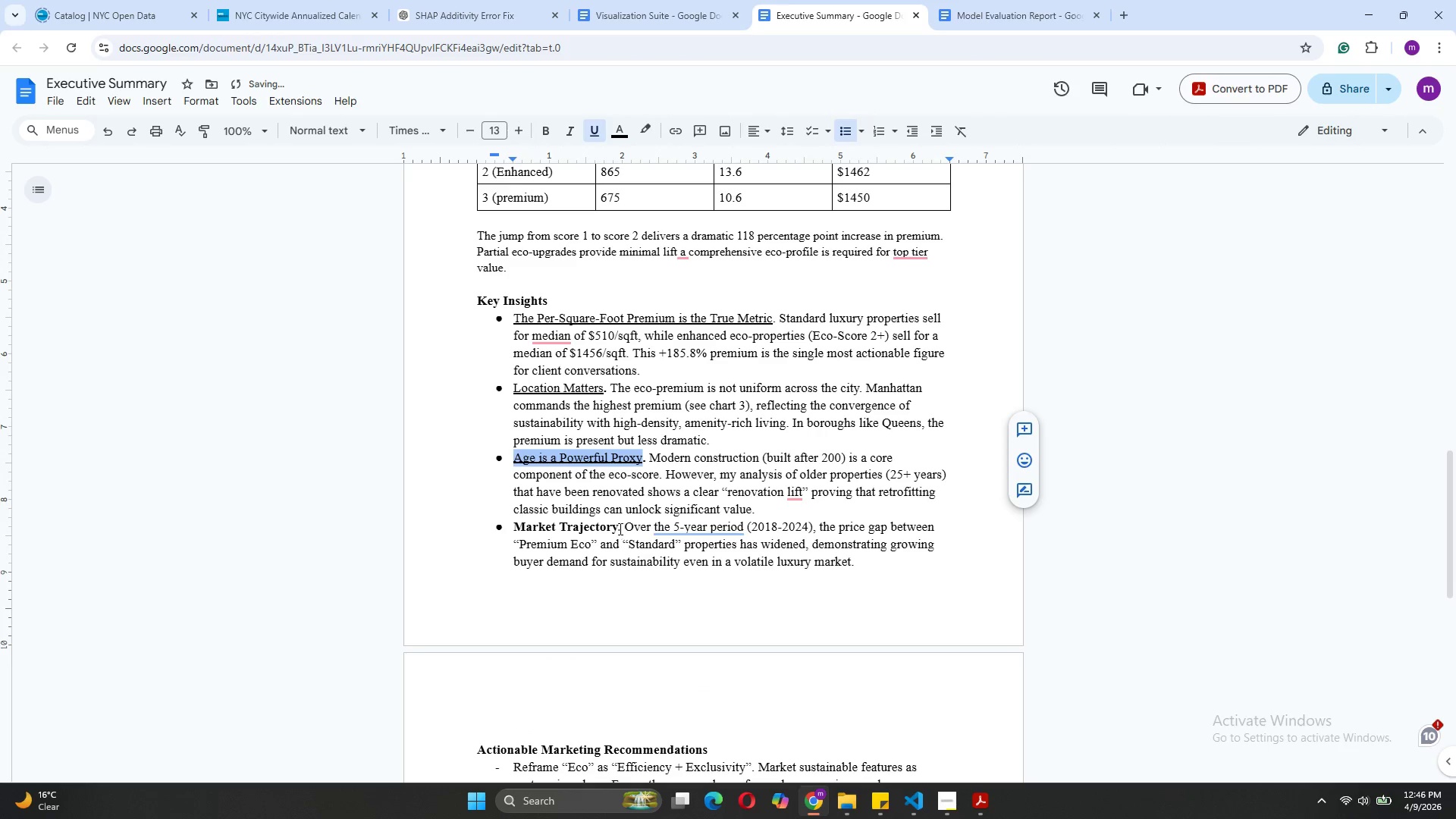 
left_click_drag(start_coordinate=[619, 529], to_coordinate=[513, 527])
 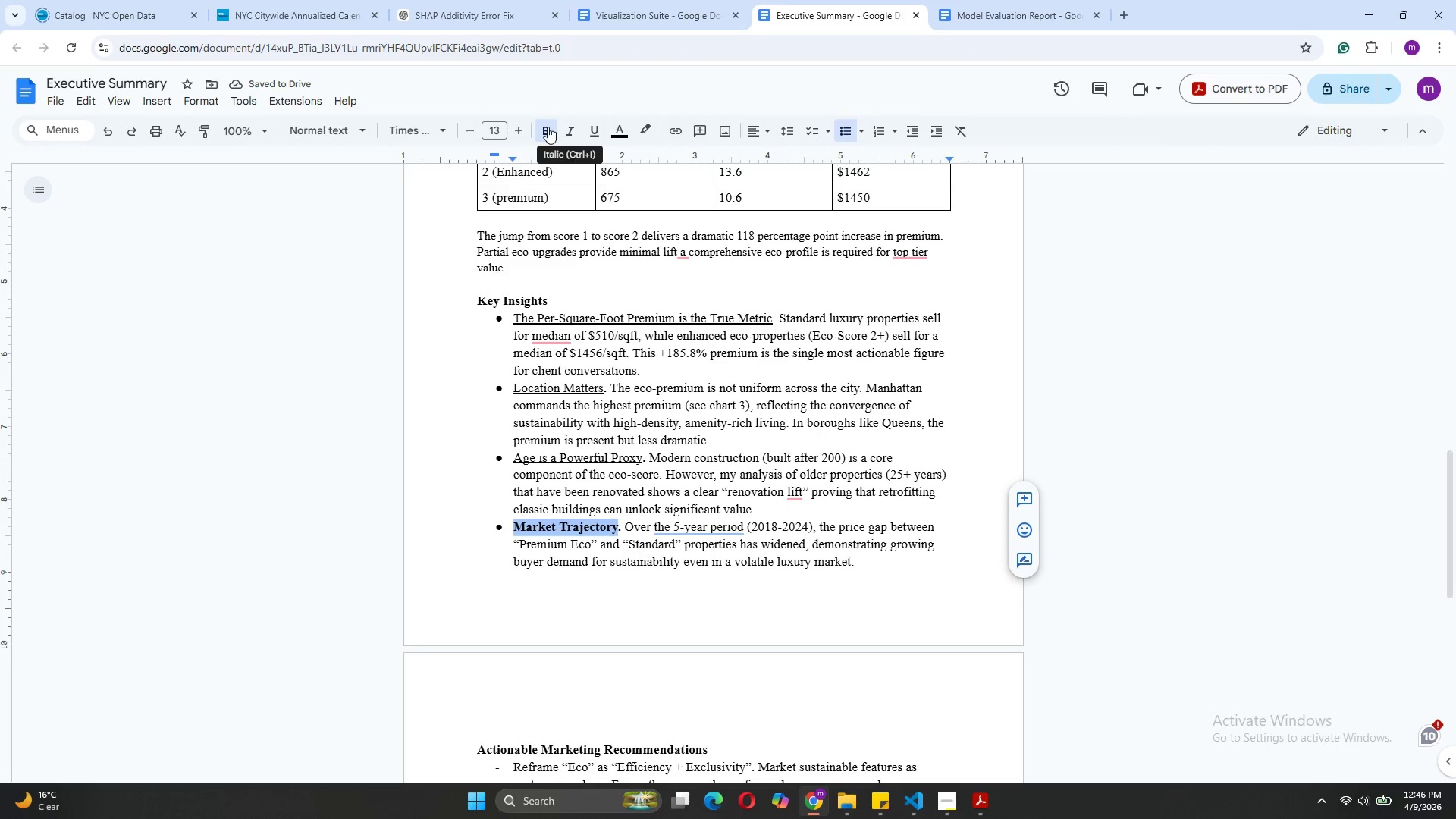 
left_click([545, 126])
 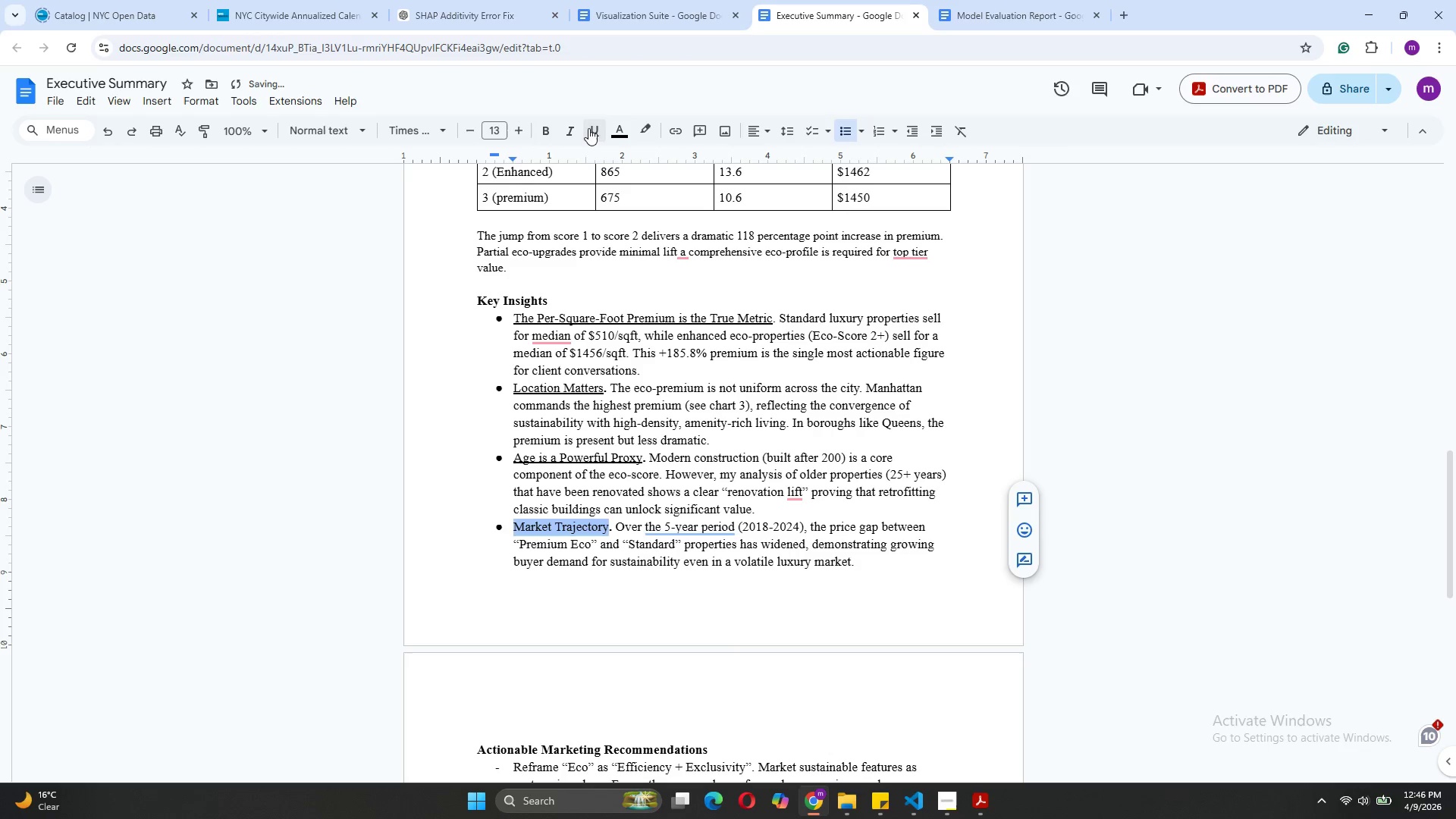 
left_click([589, 130])
 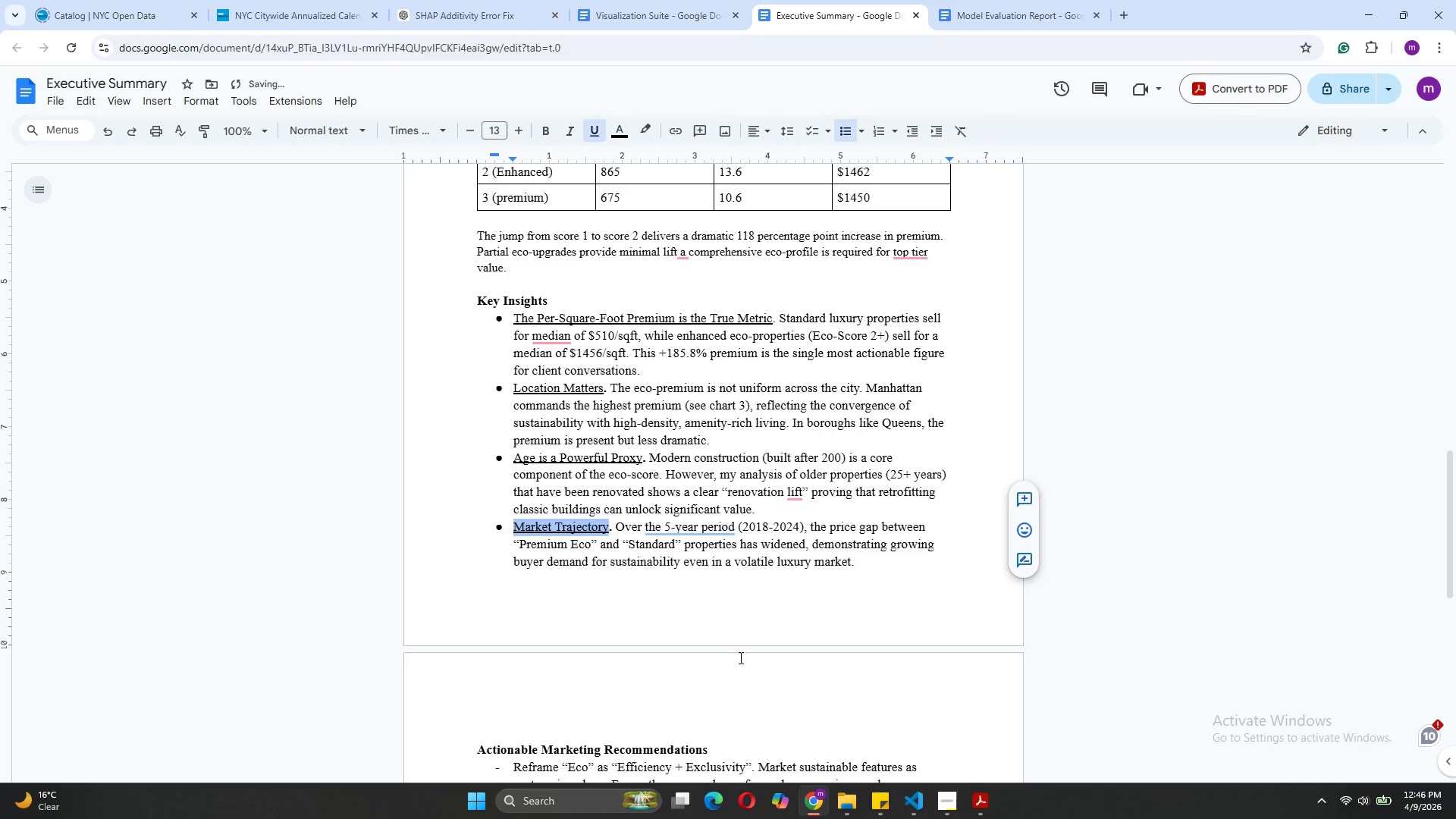 
left_click([738, 663])
 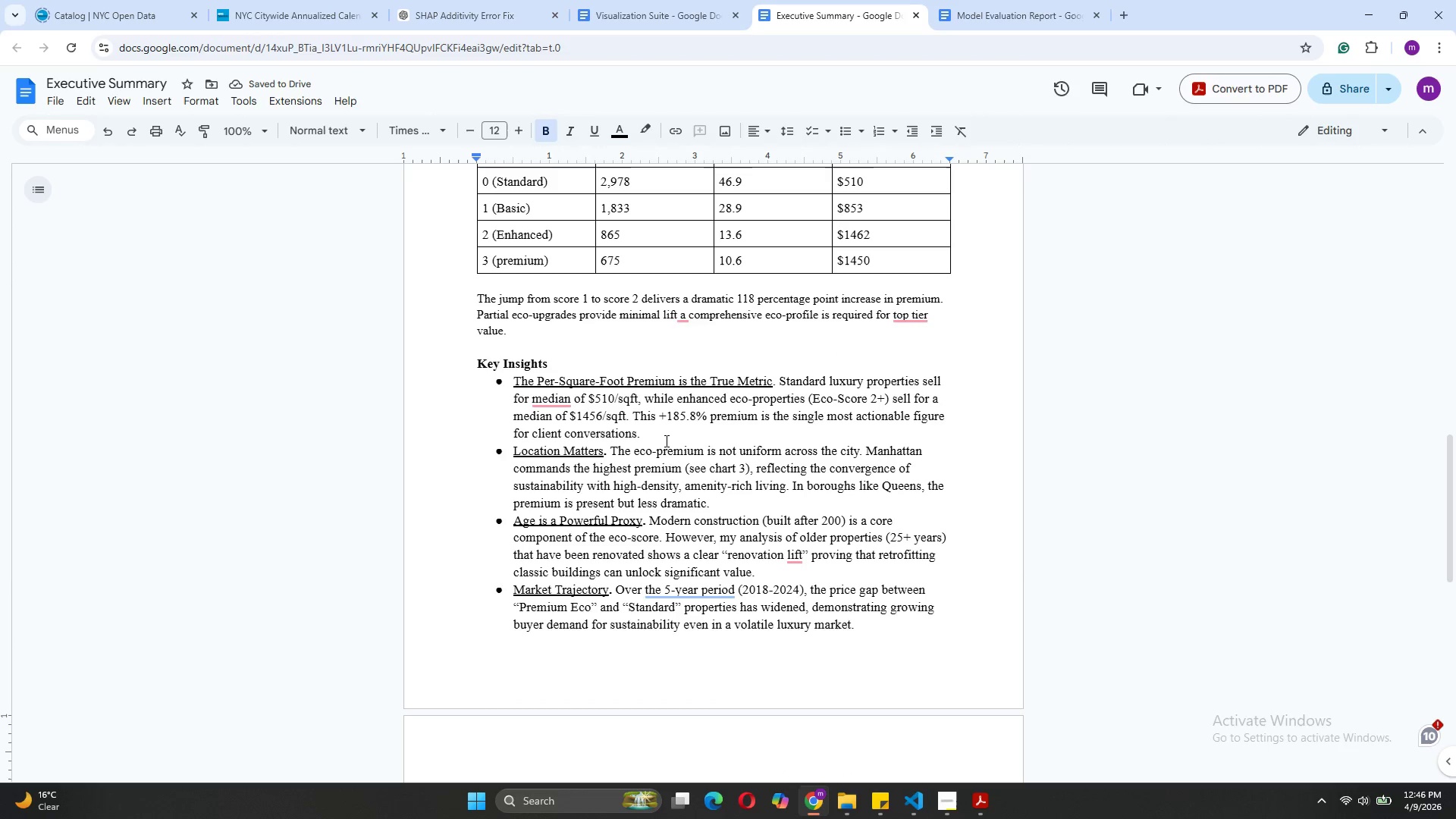 
left_click([546, 366])
 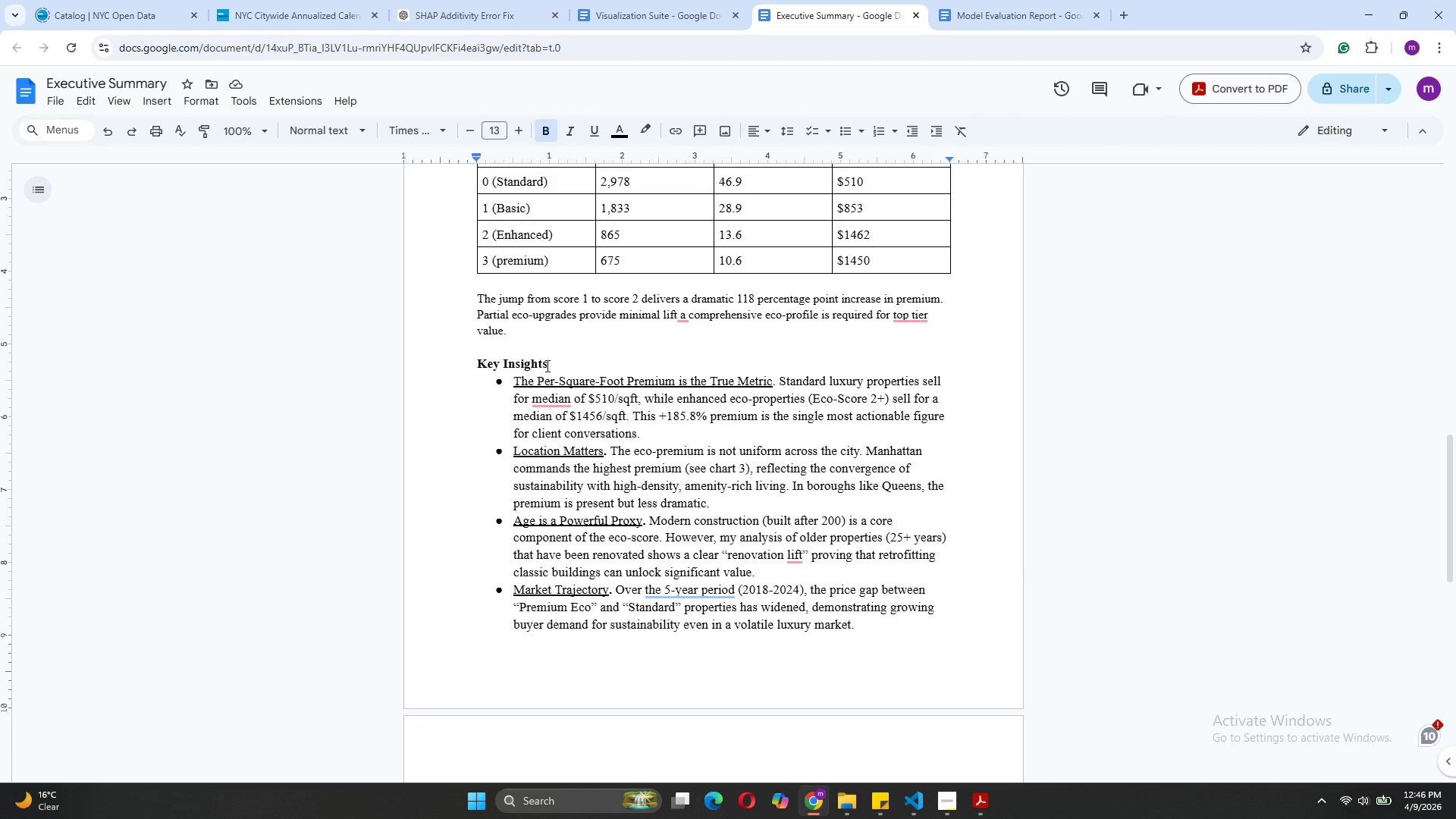 
key(Enter)
 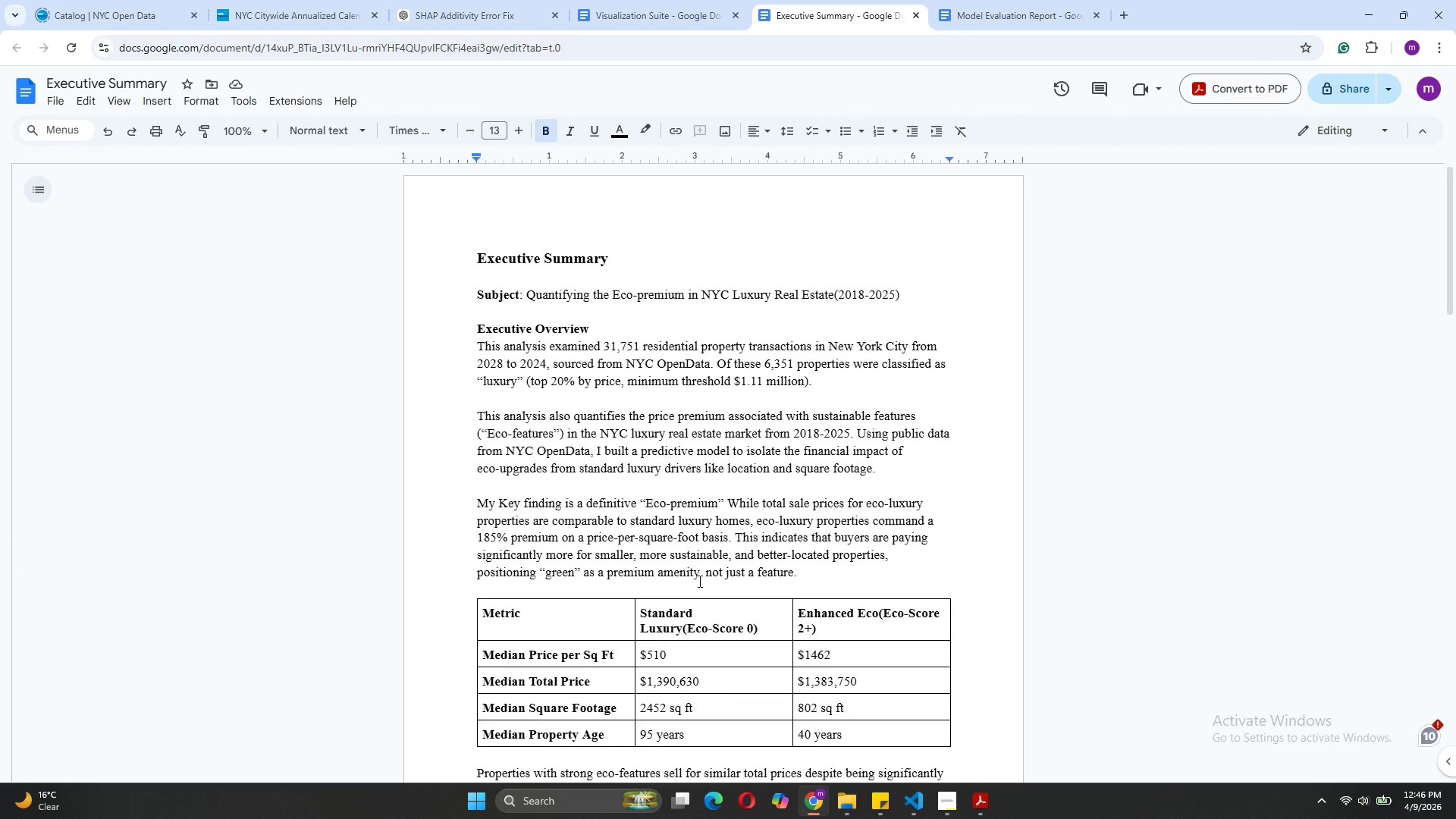 
wait(16.03)
 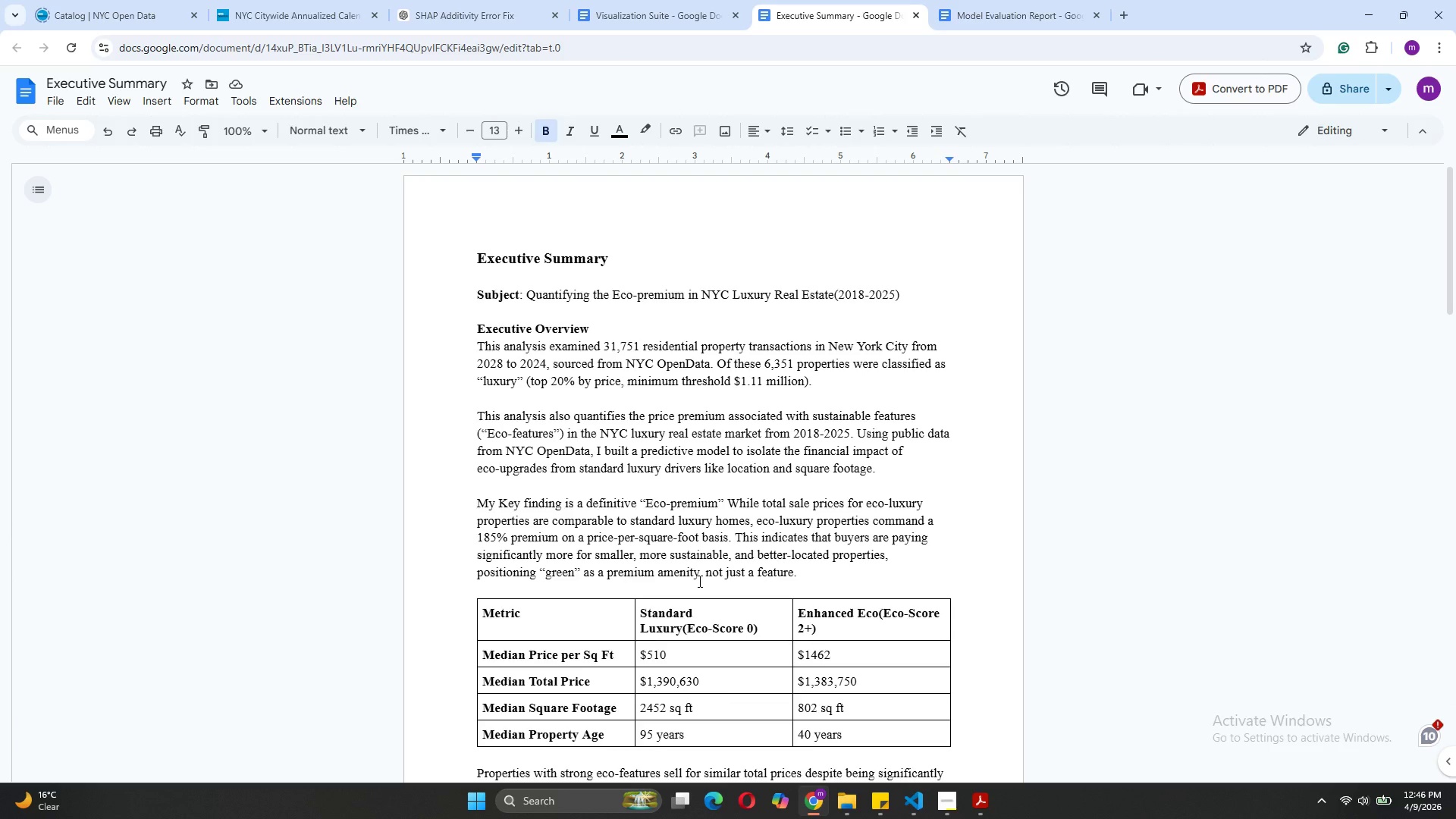 
left_click([908, 787])
 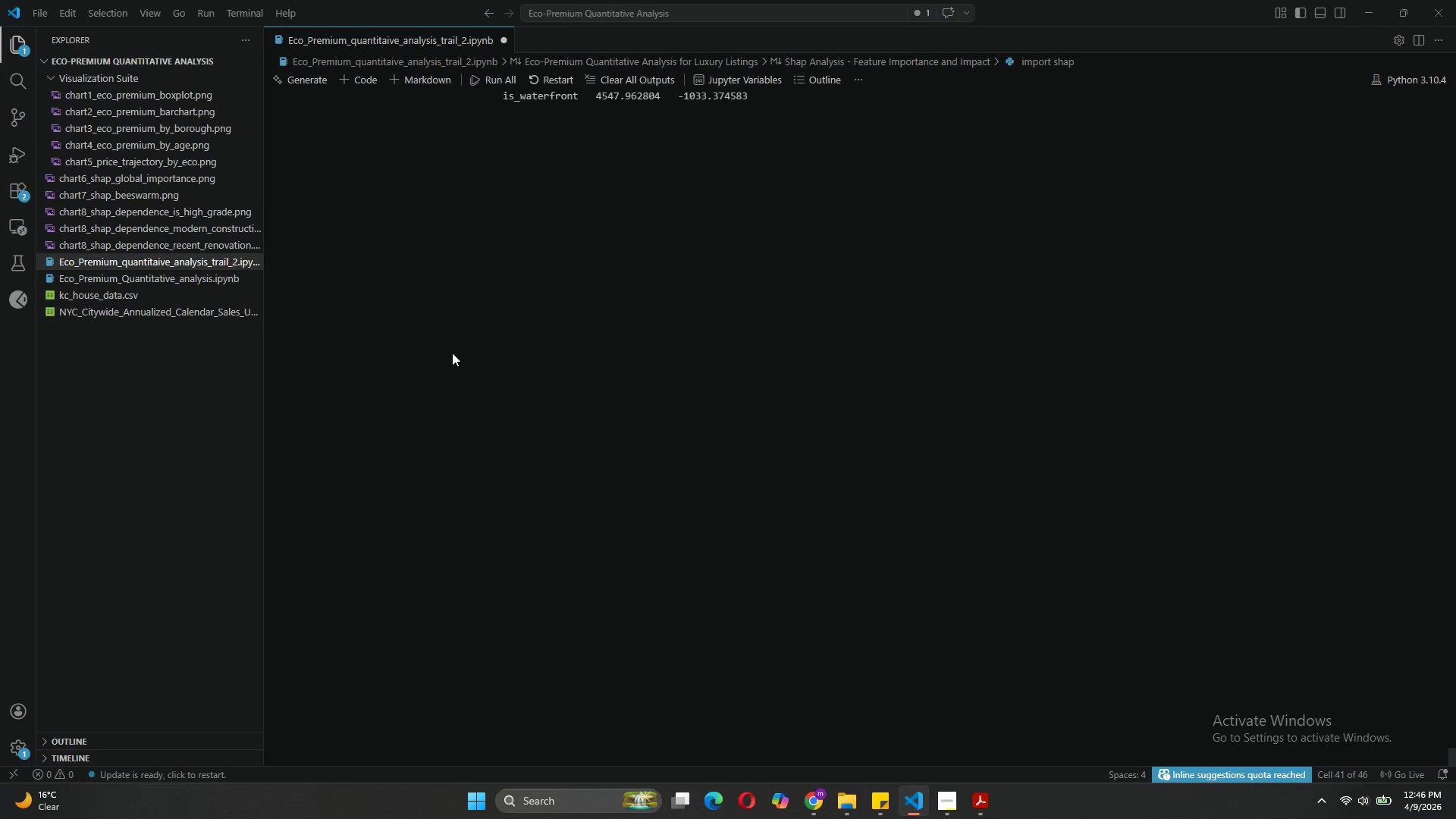 
wait(5.78)
 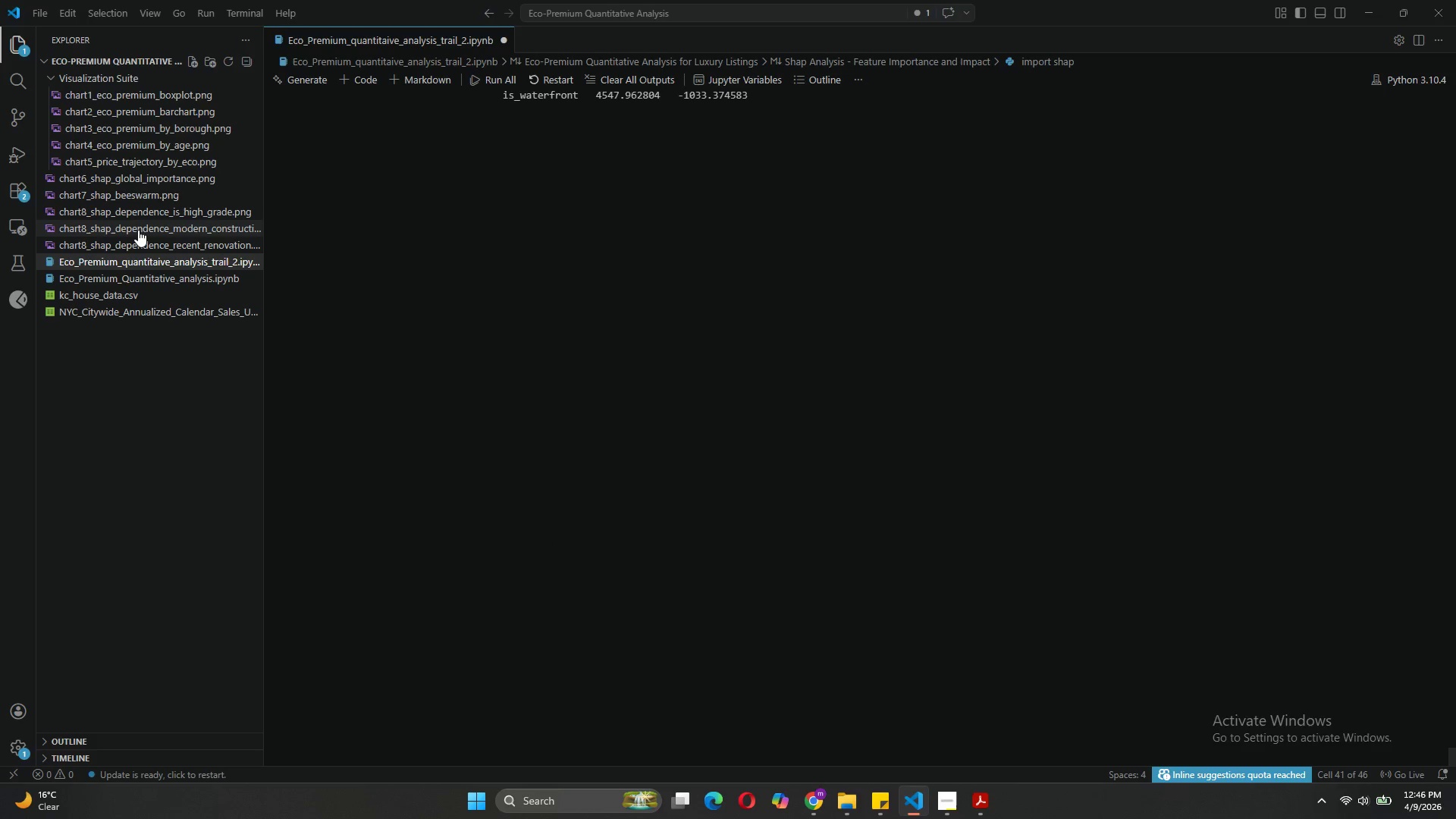 
key(Control+S)
 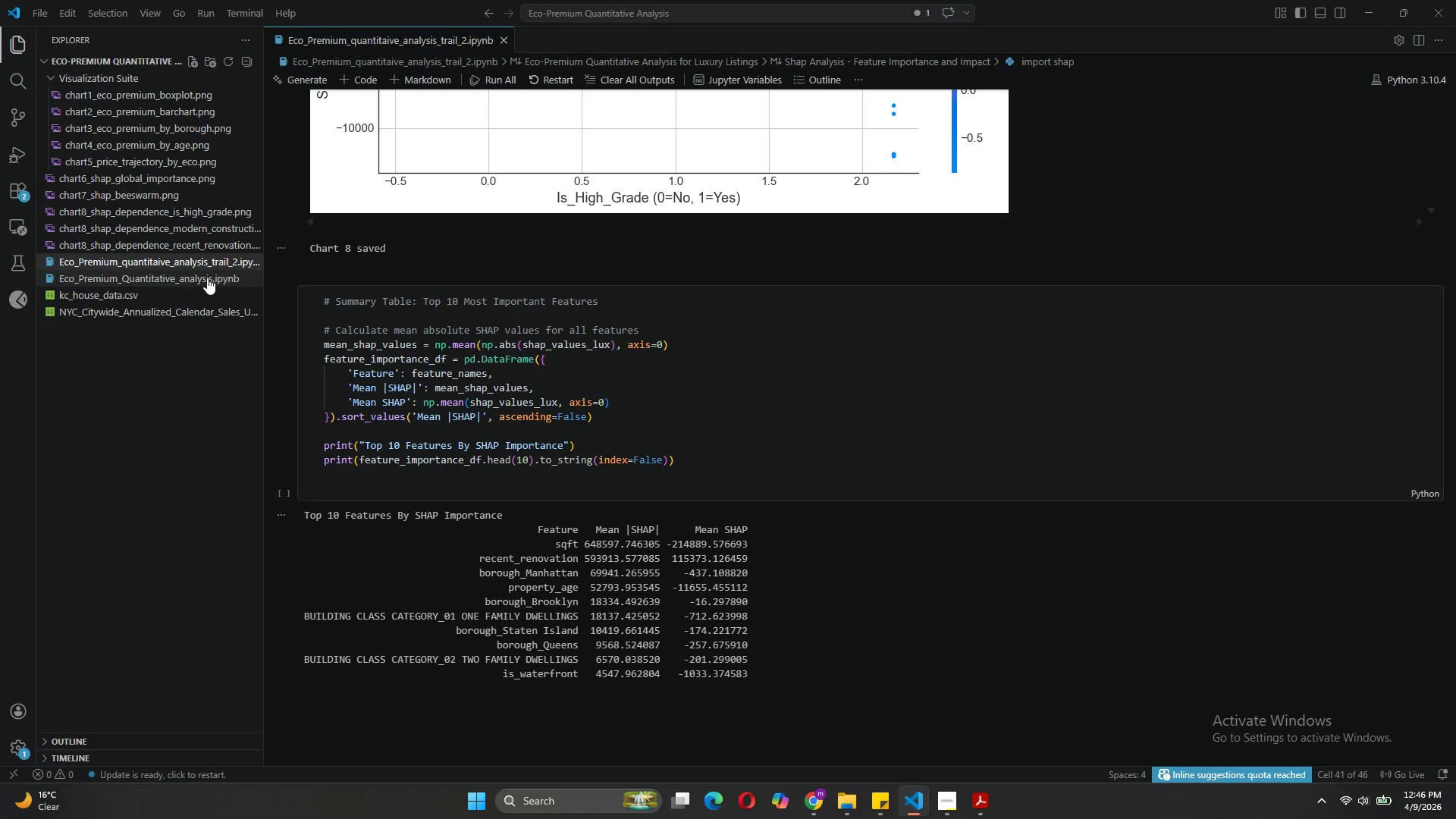 
left_click([187, 281])
 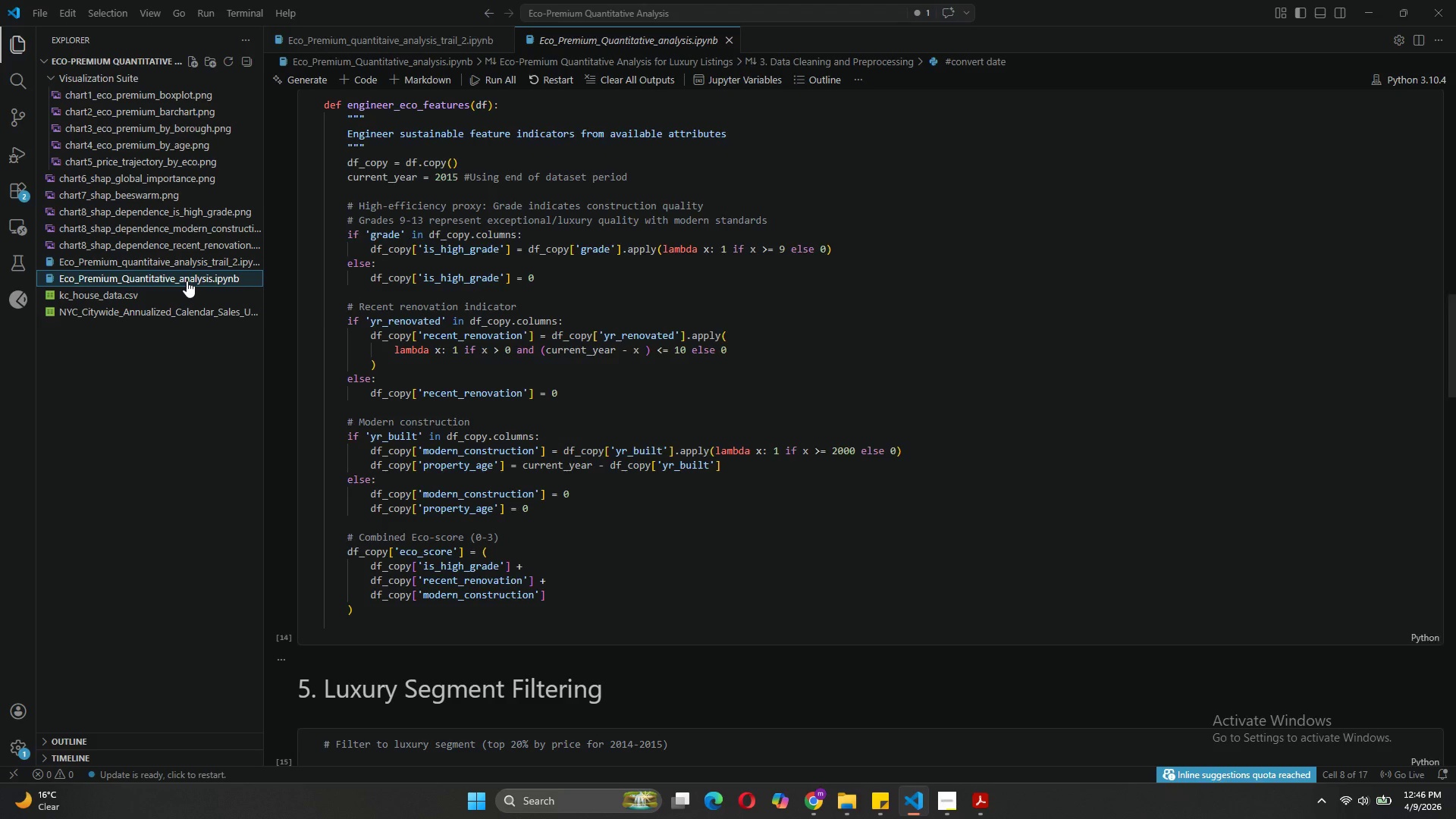 
hold_key(key=ControlLeft, duration=0.88)
left_click([155, 293])
 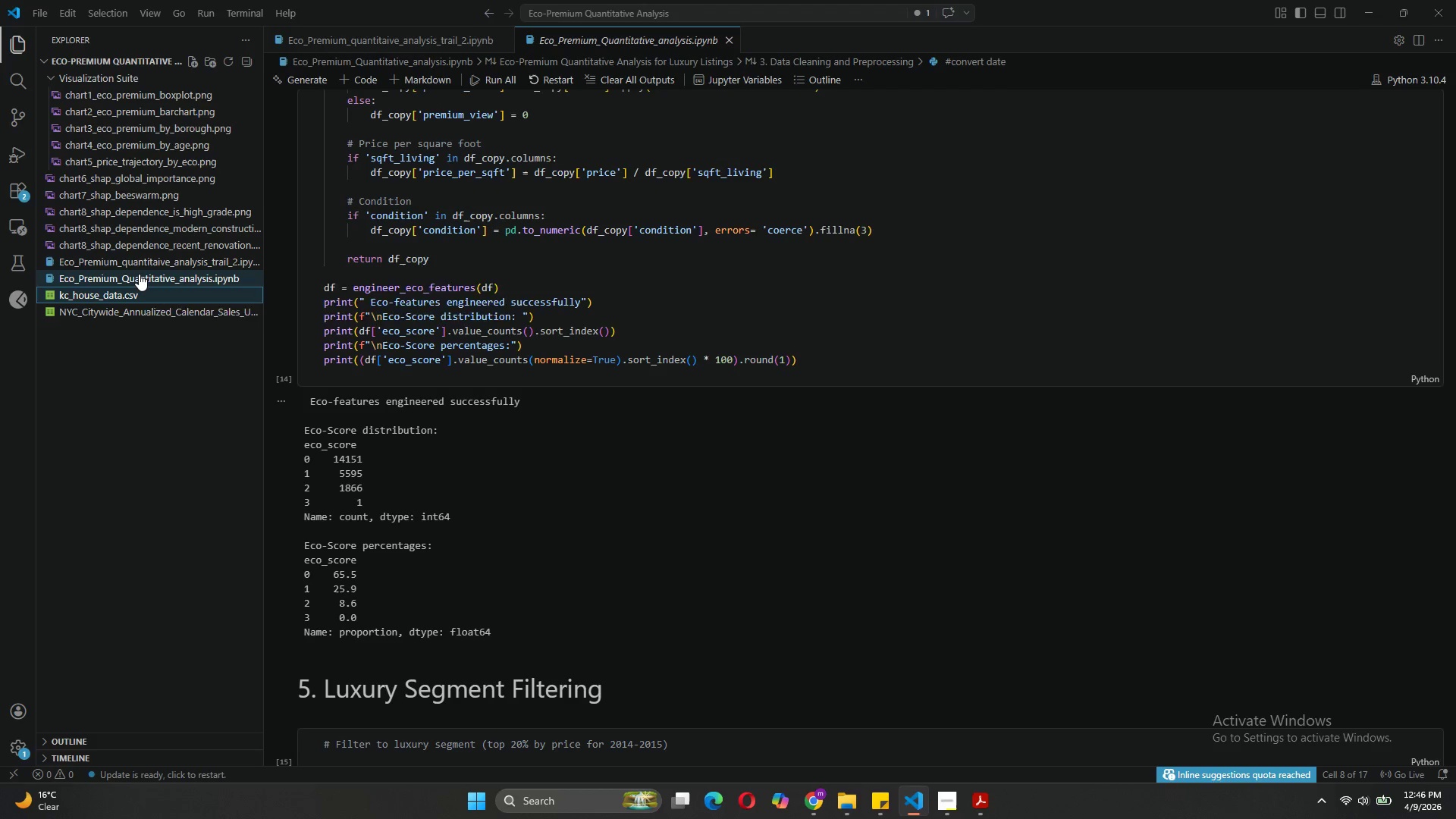 
right_click([139, 274])
 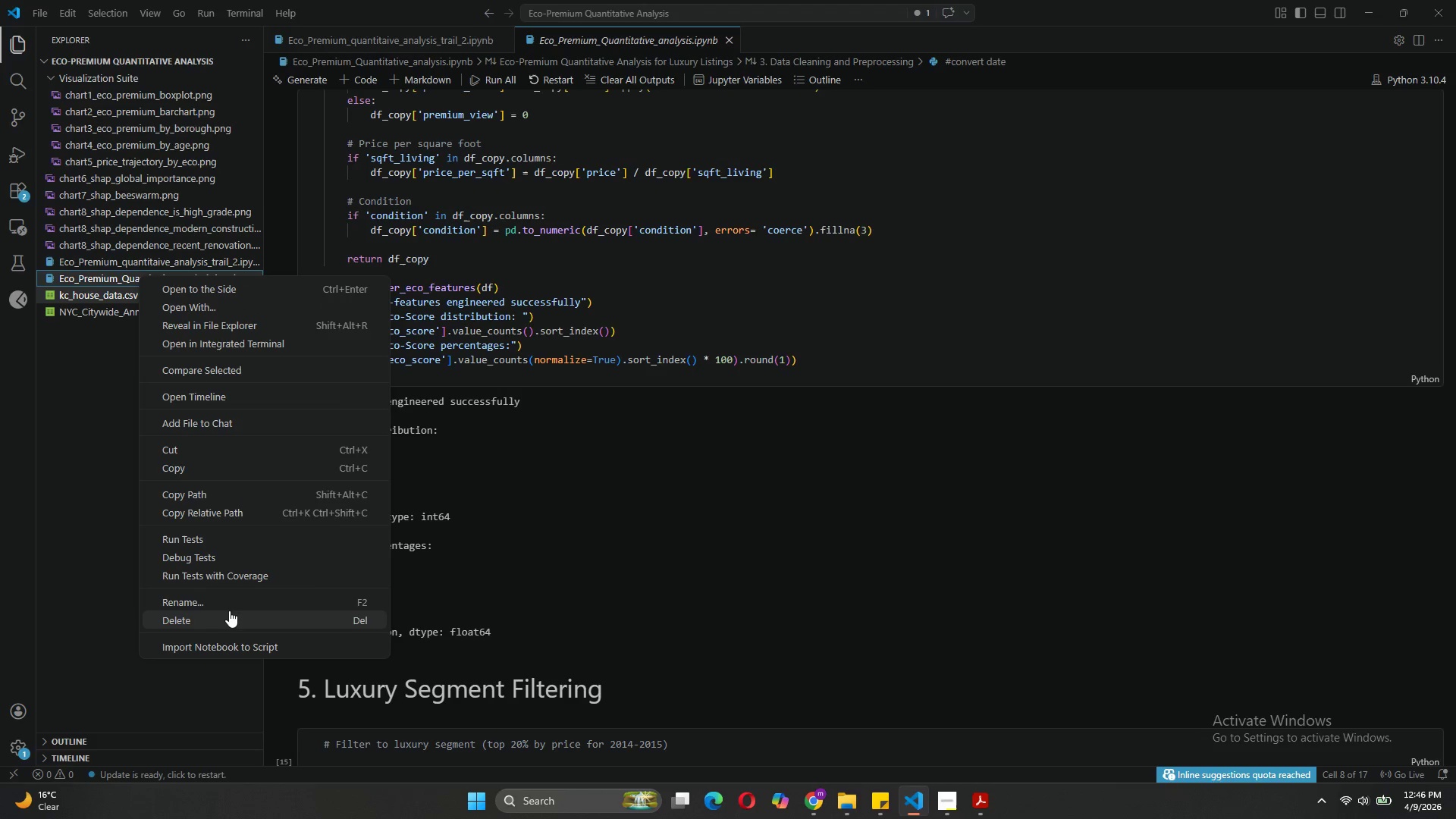 
left_click([220, 610])
 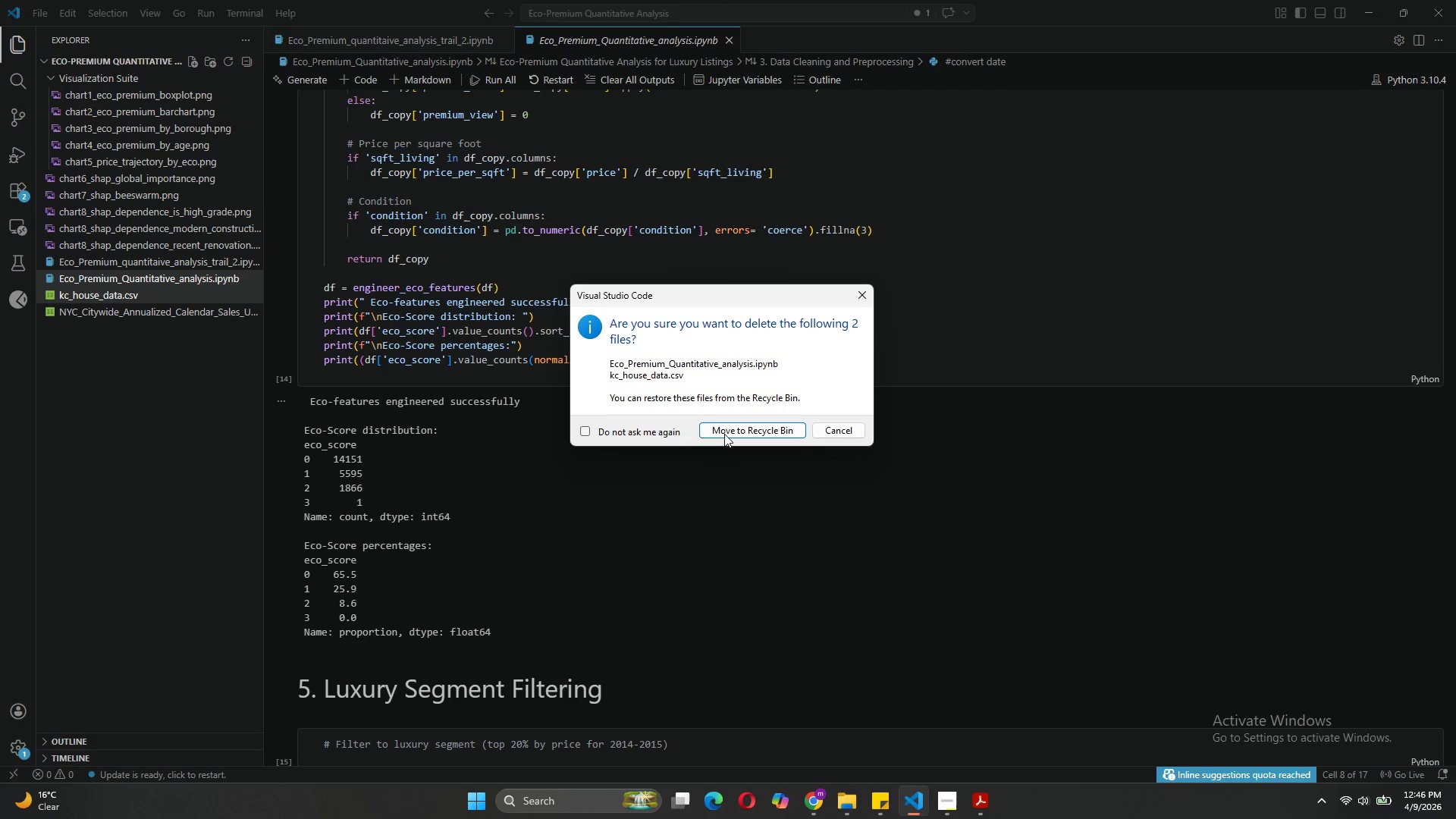 
left_click([724, 434])
 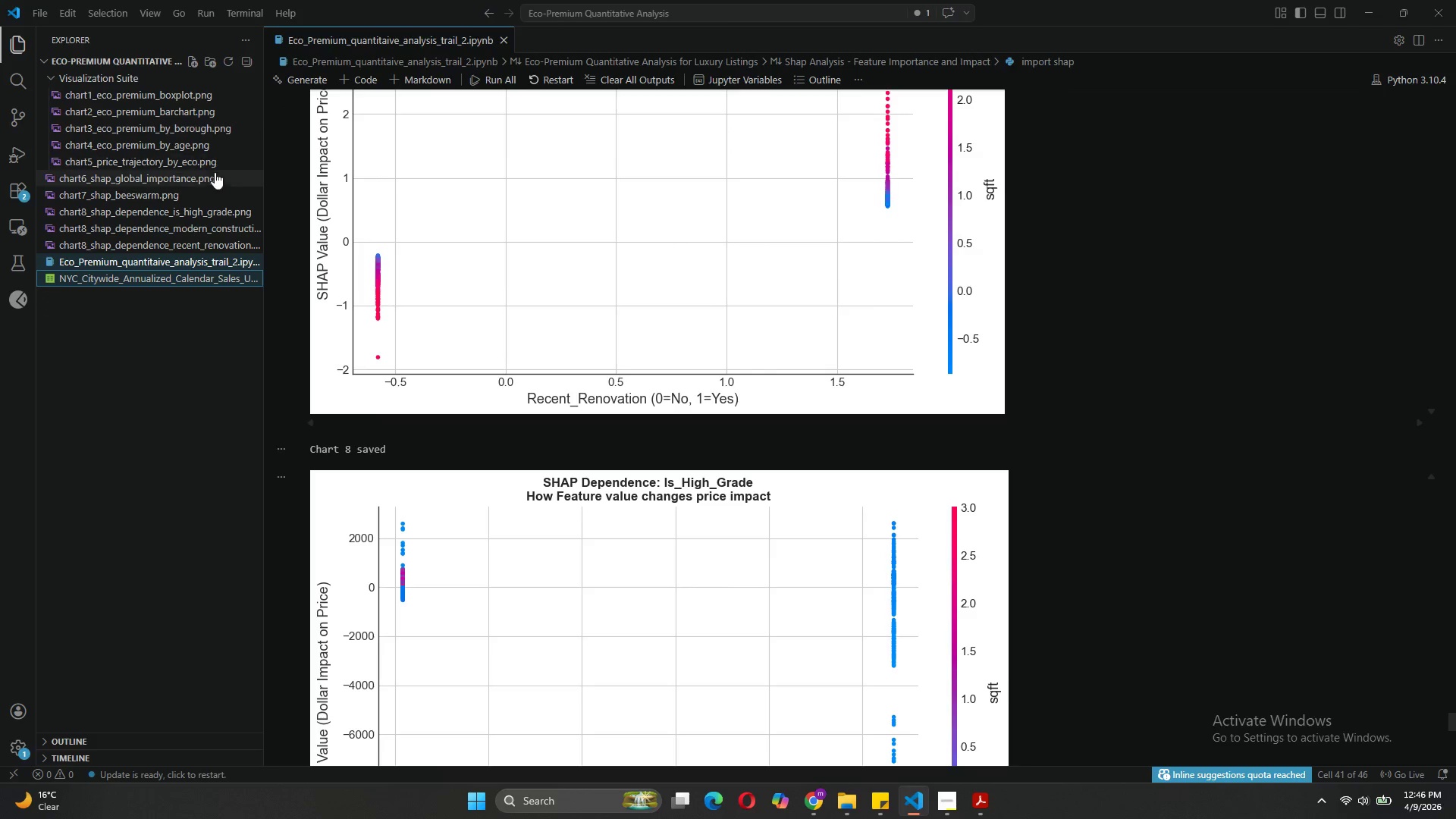 
right_click([187, 257])
 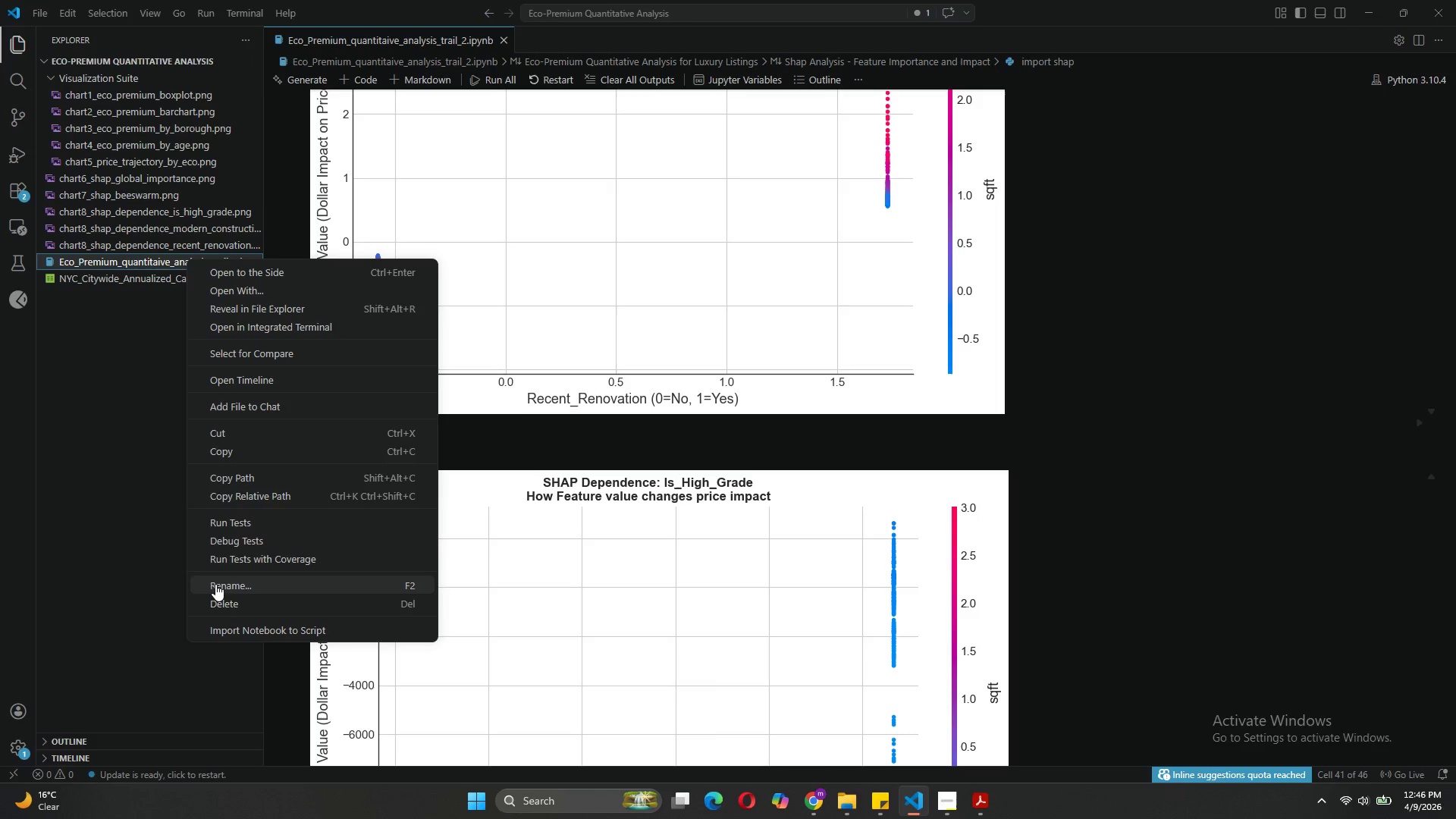 
left_click([215, 583])
 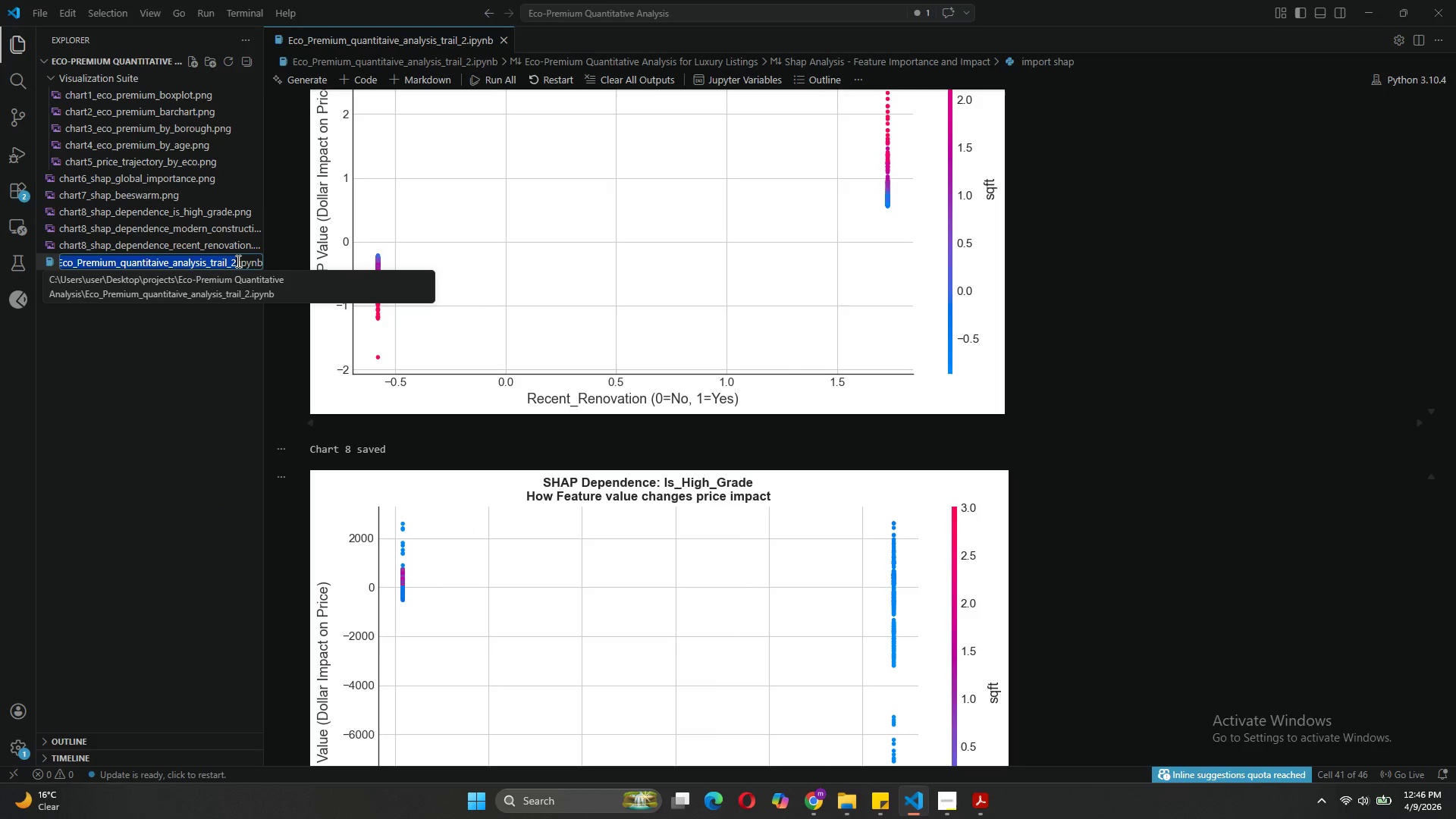 
left_click([236, 260])
 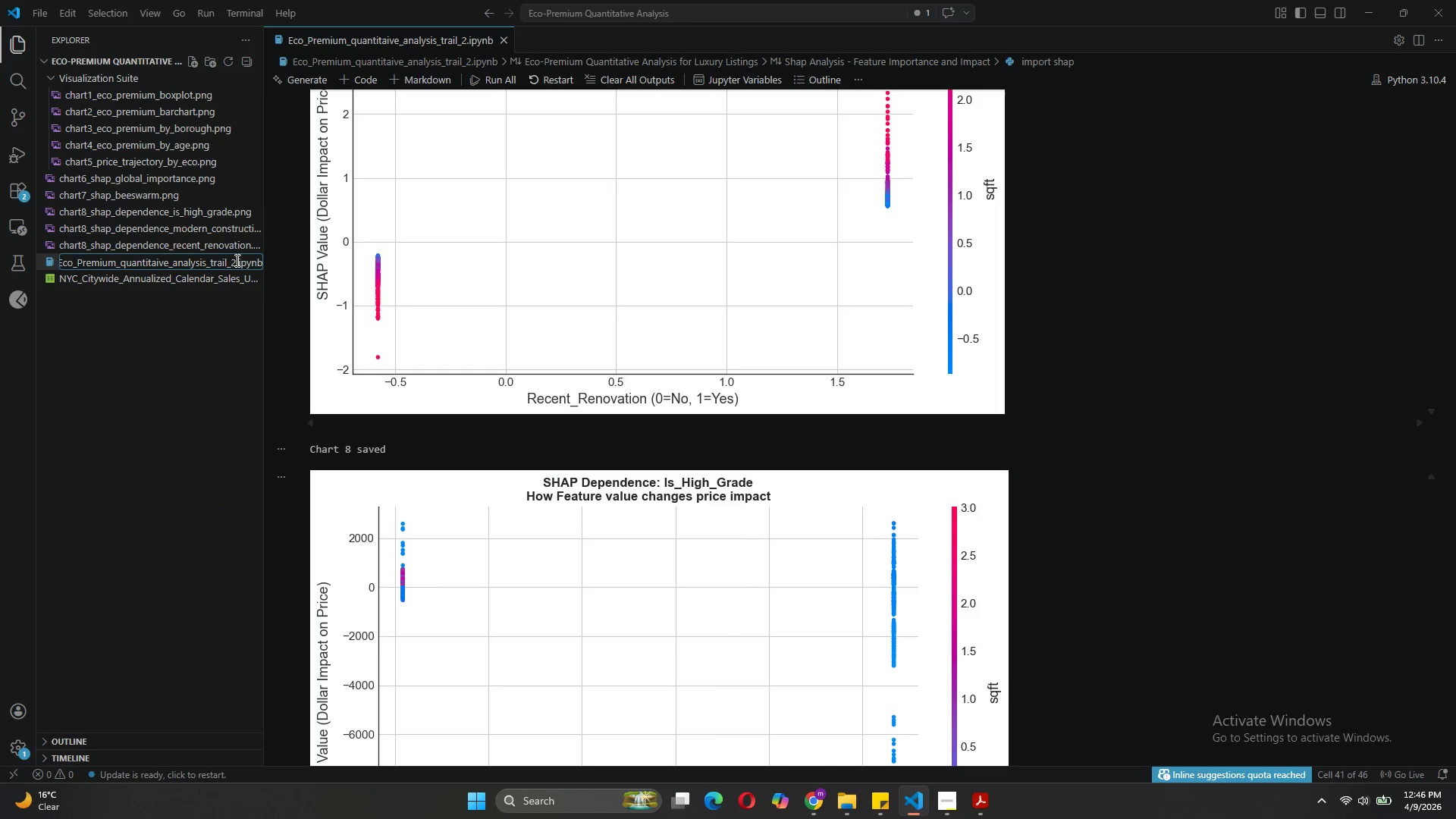 
key(Backspace)
 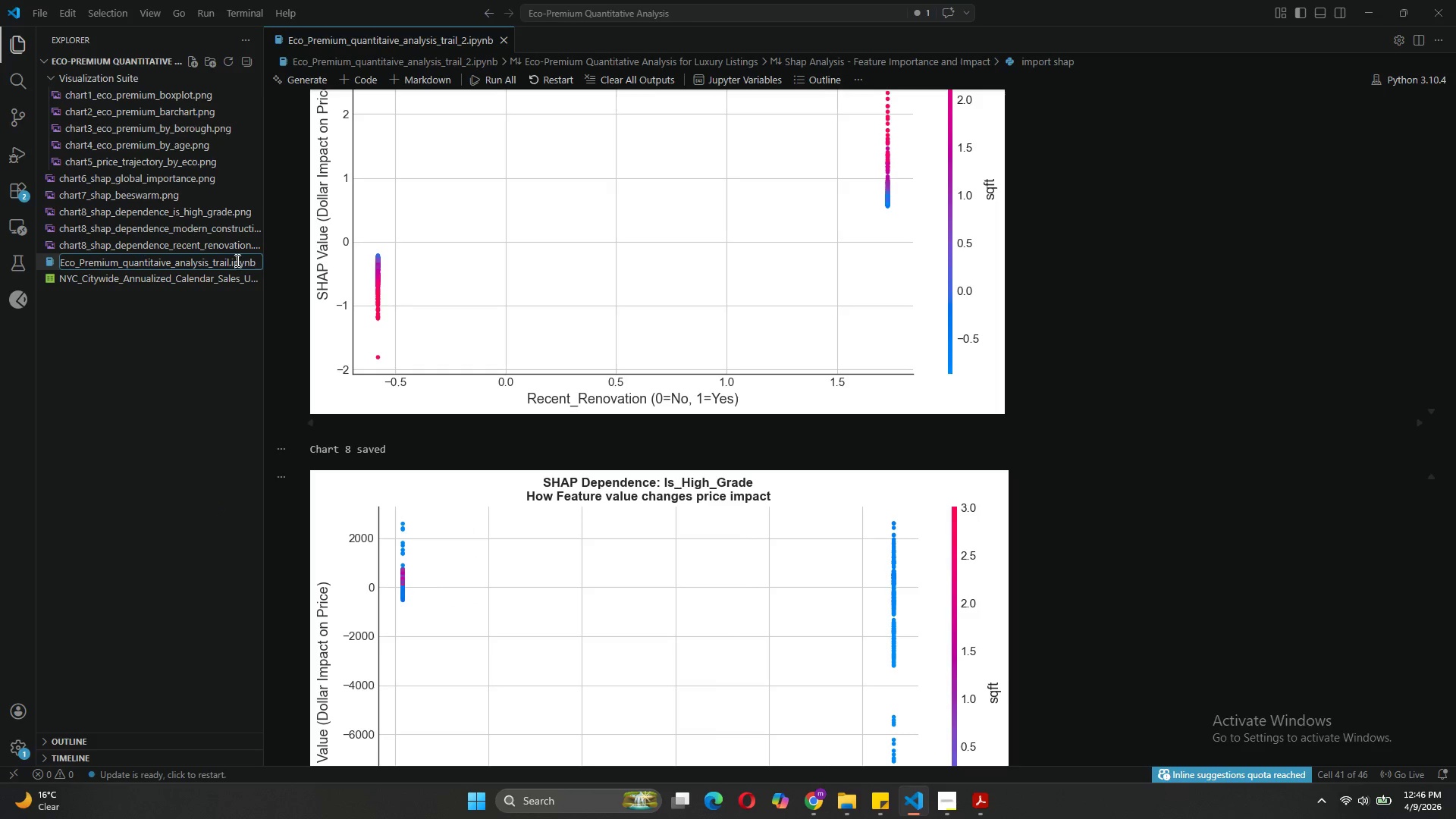 
key(Backspace)
 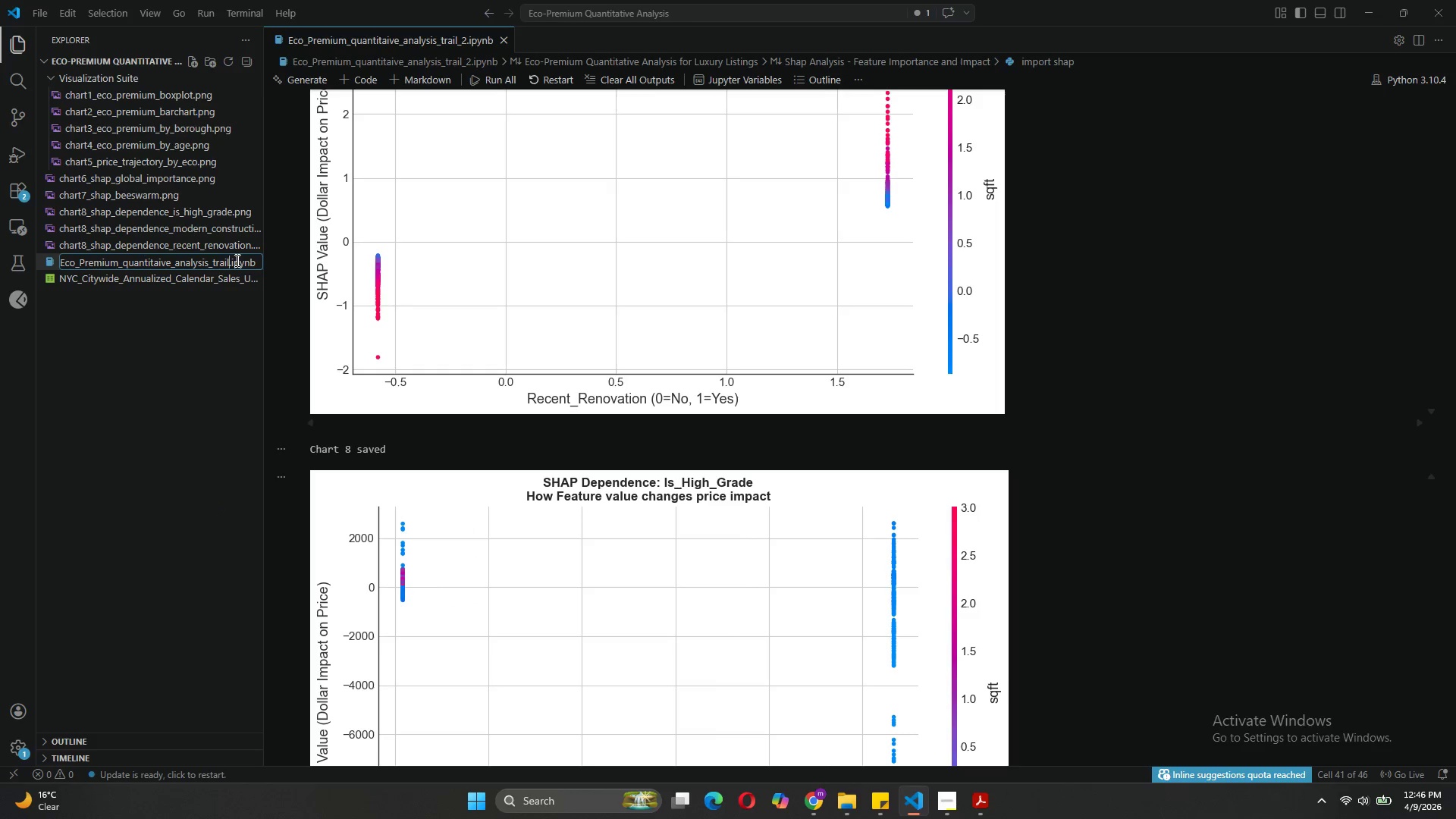 
key(Backspace)
 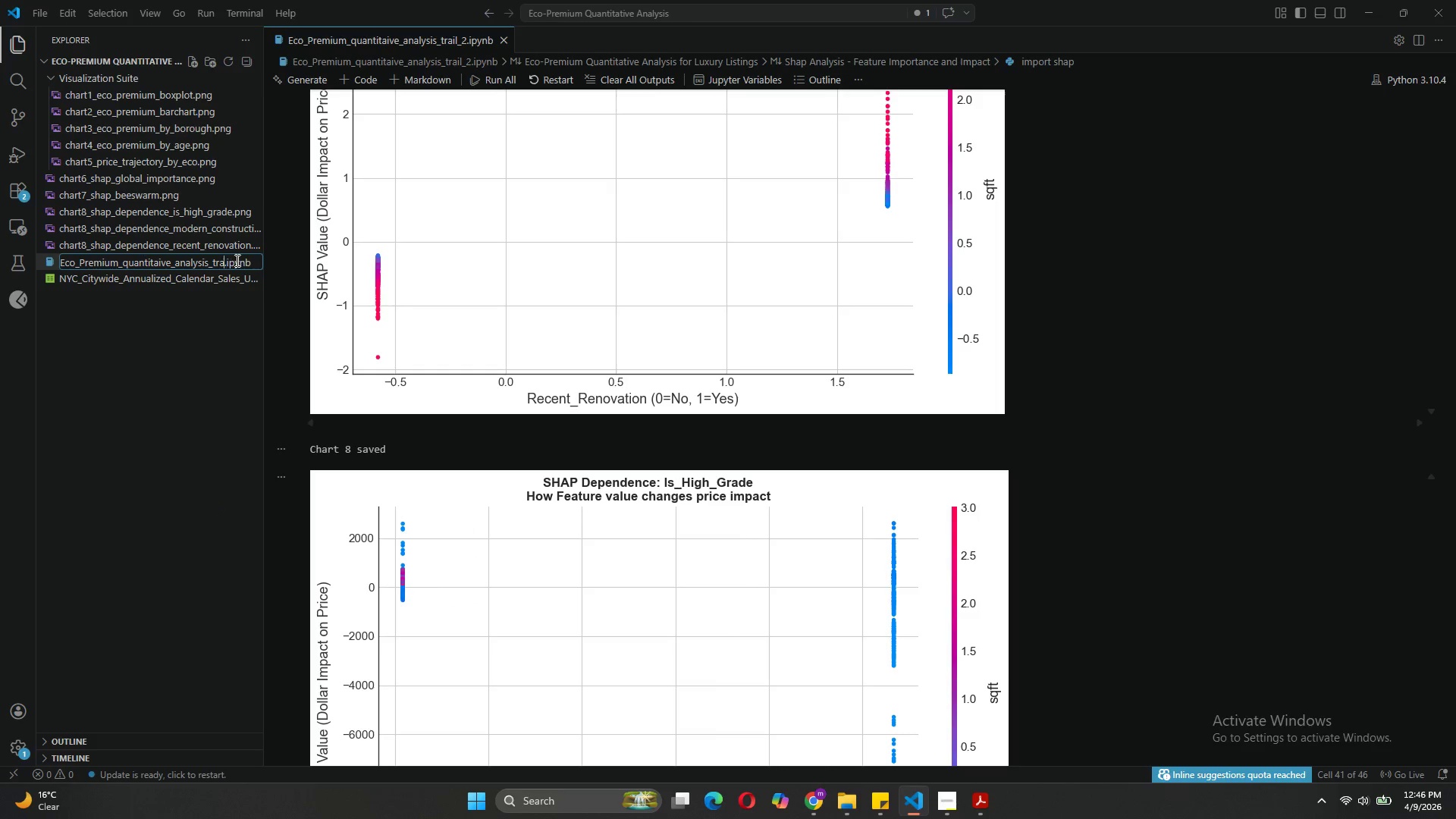 
key(Backspace)
 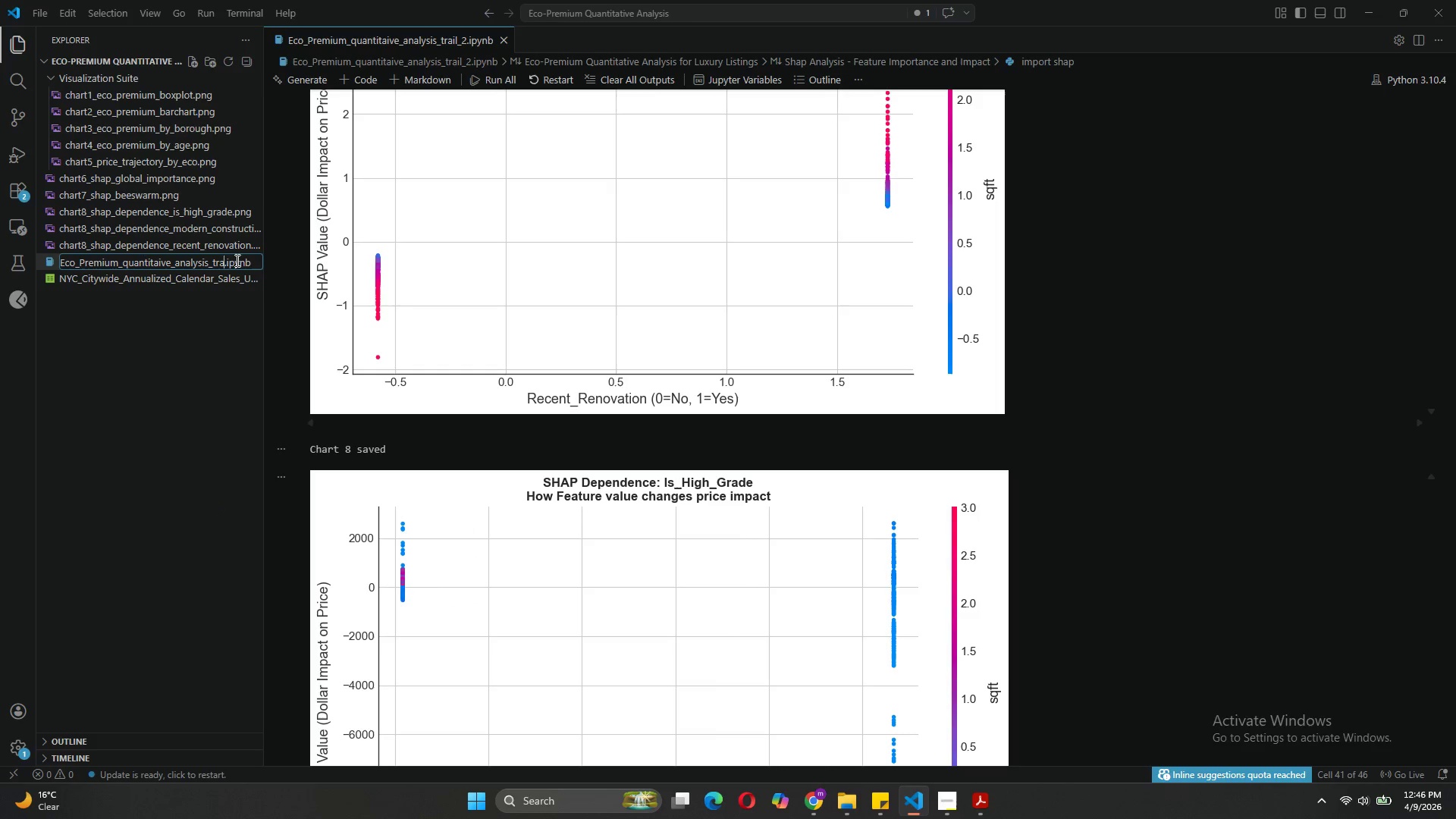 
key(Backspace)
 